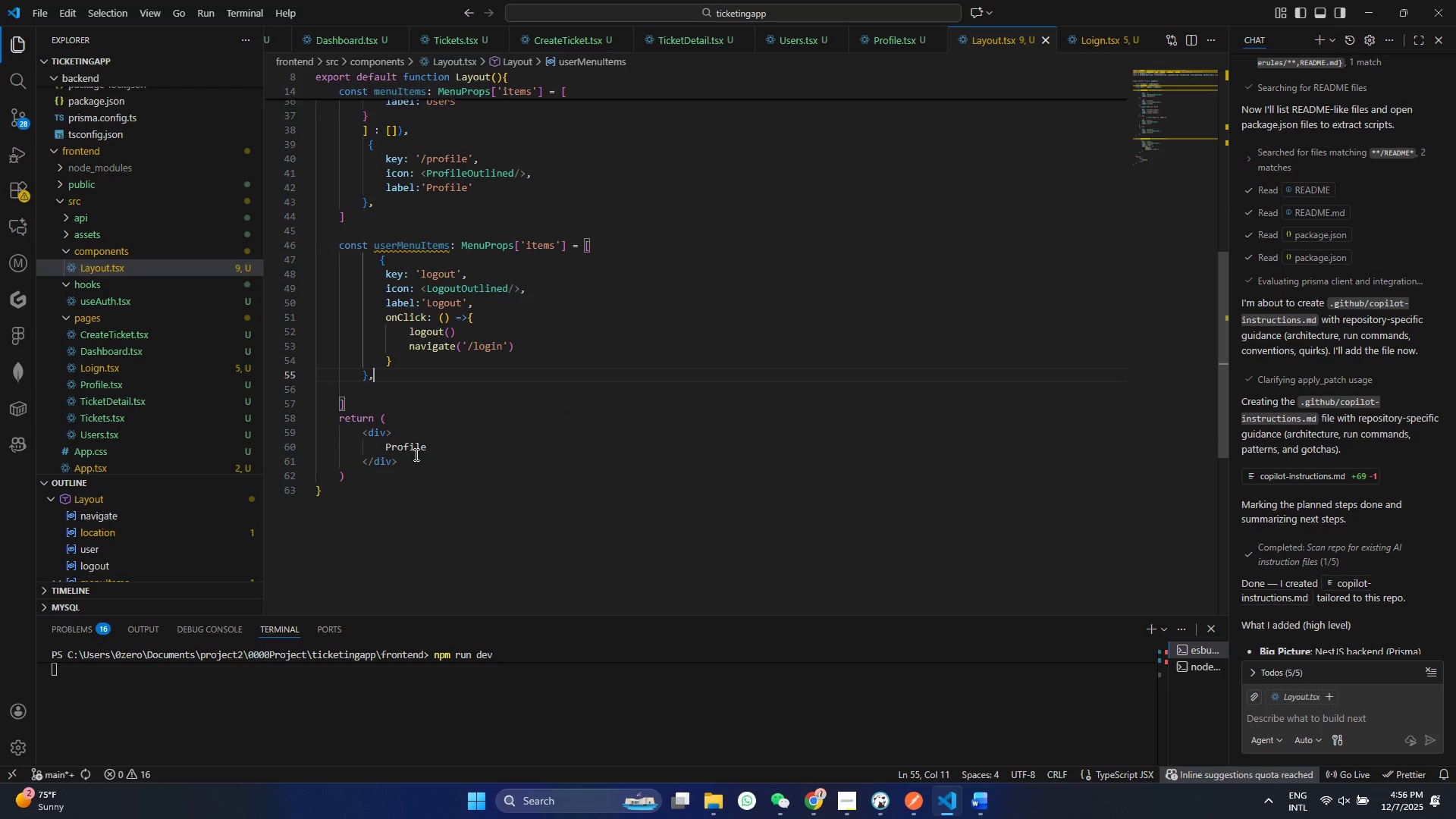 
left_click([415, 454])
 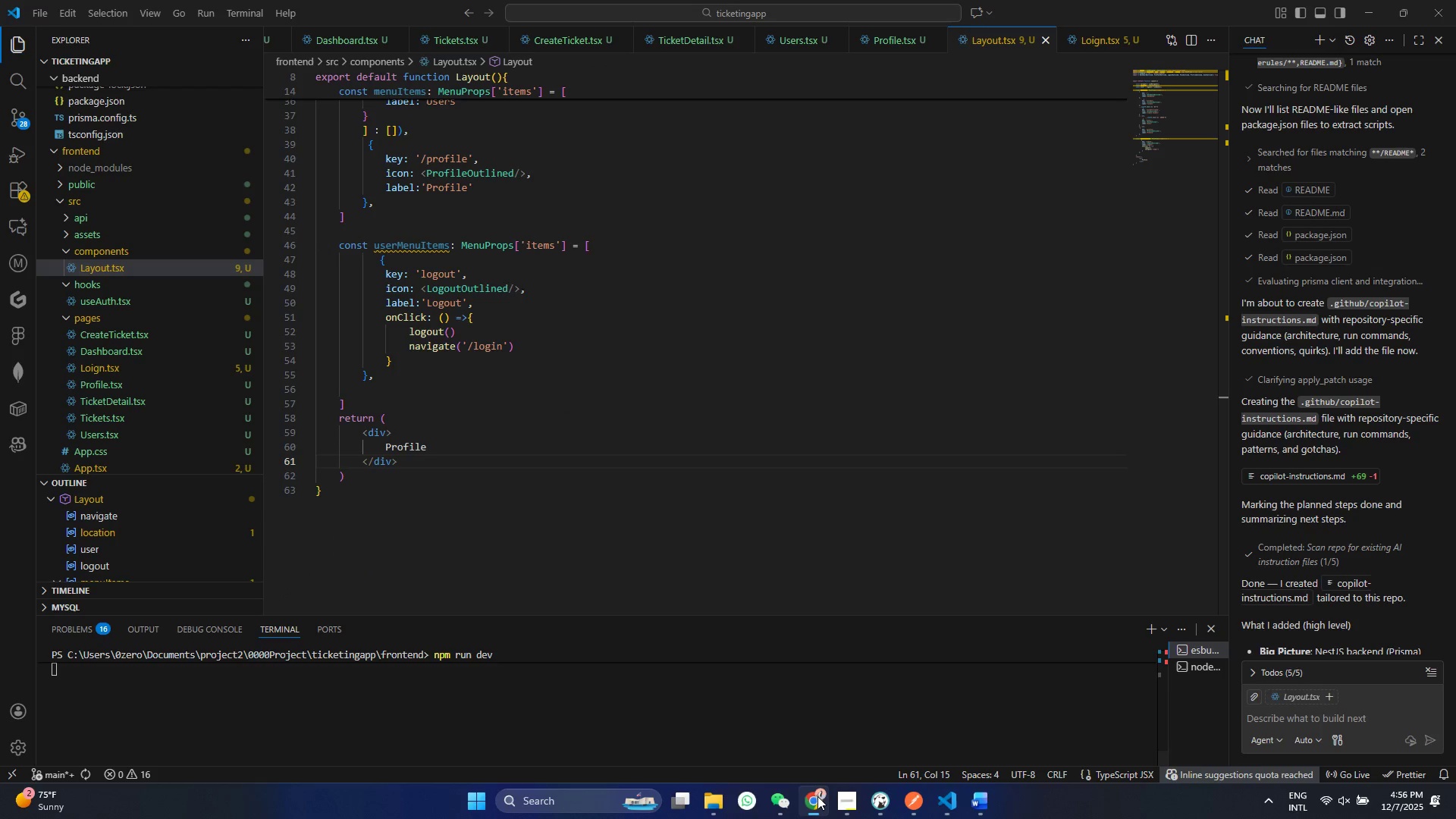 
left_click_drag(start_coordinate=[817, 796], to_coordinate=[777, 513])
 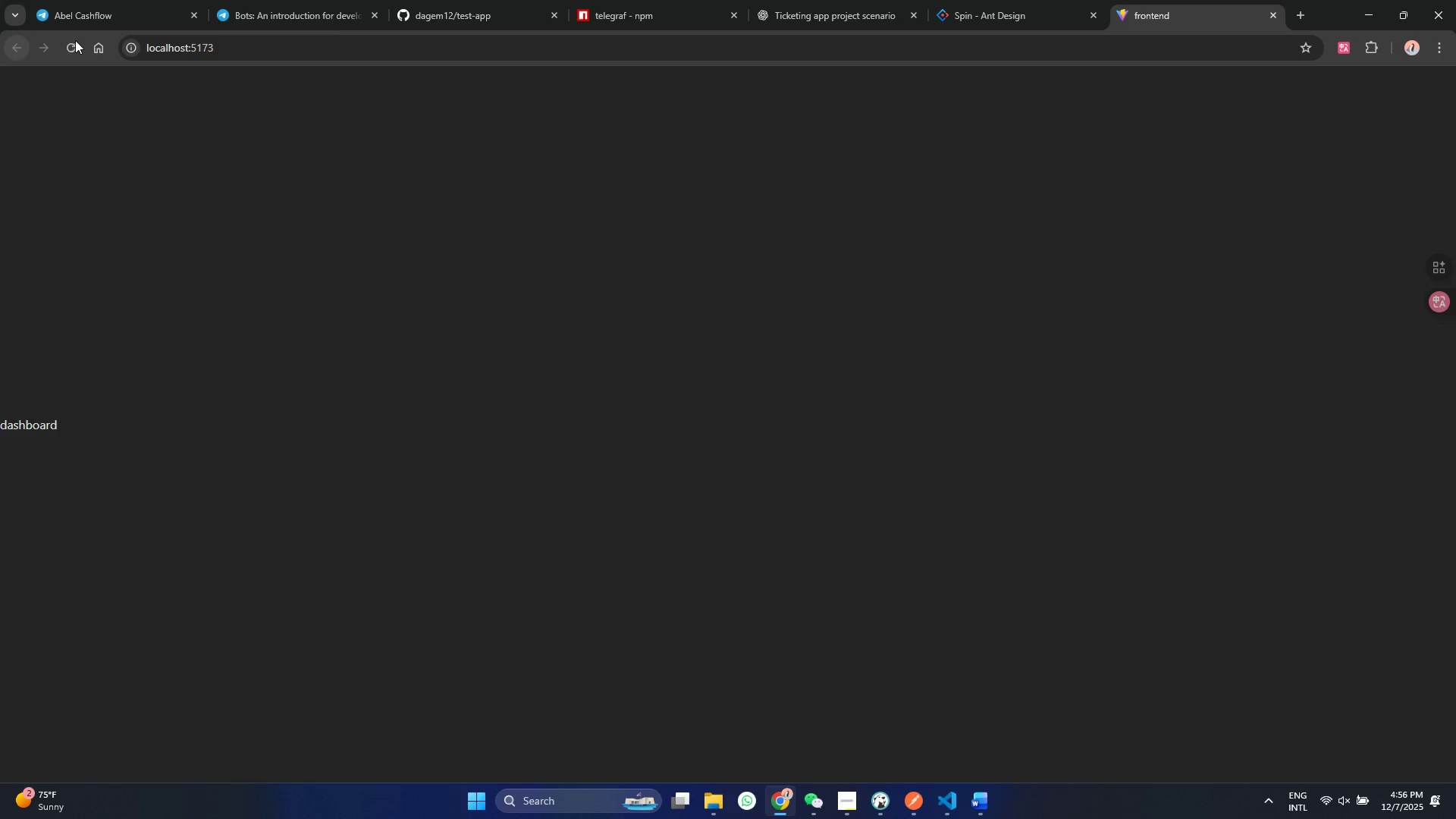 
left_click([75, 40])
 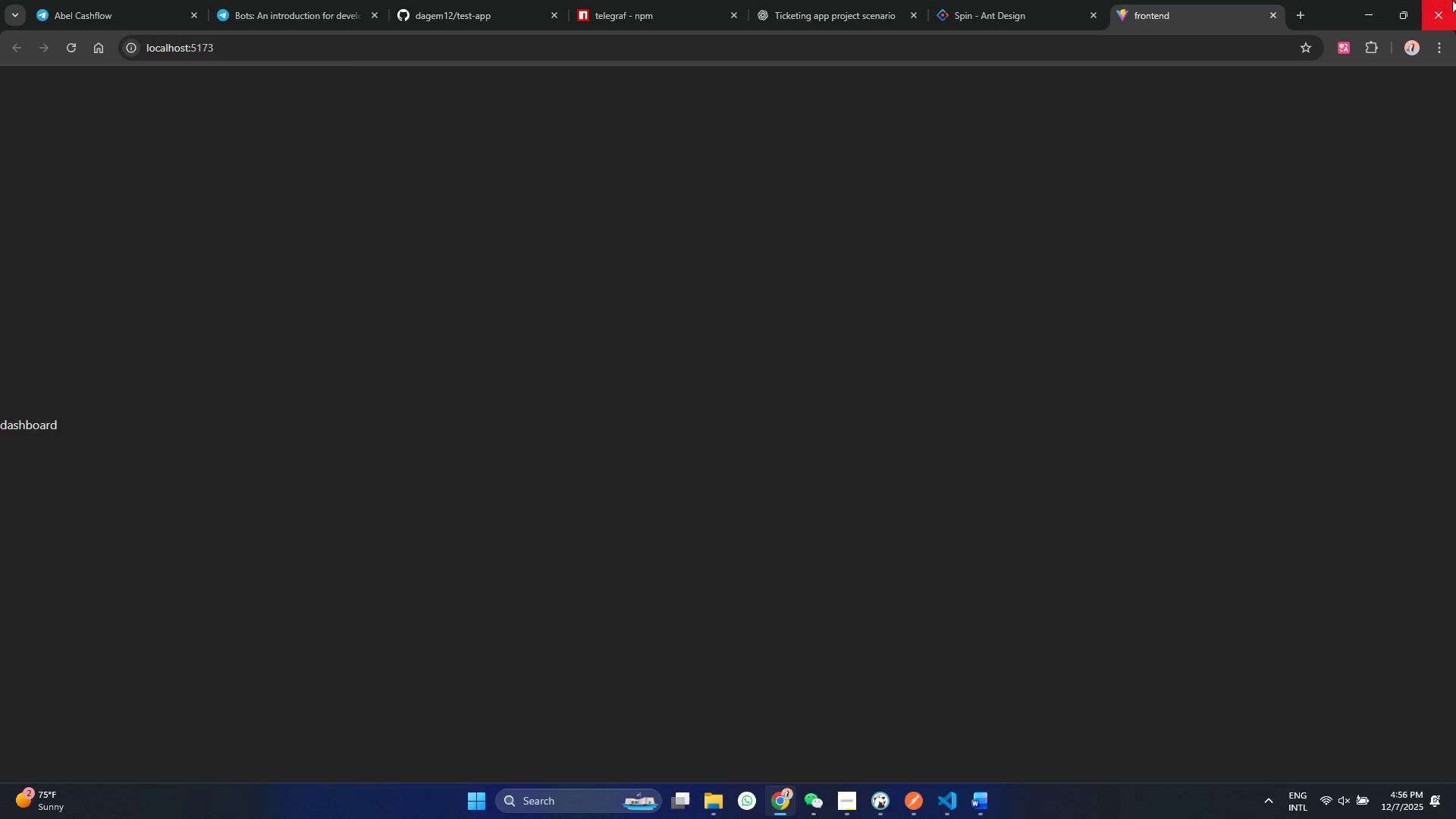 
left_click([1366, 0])
 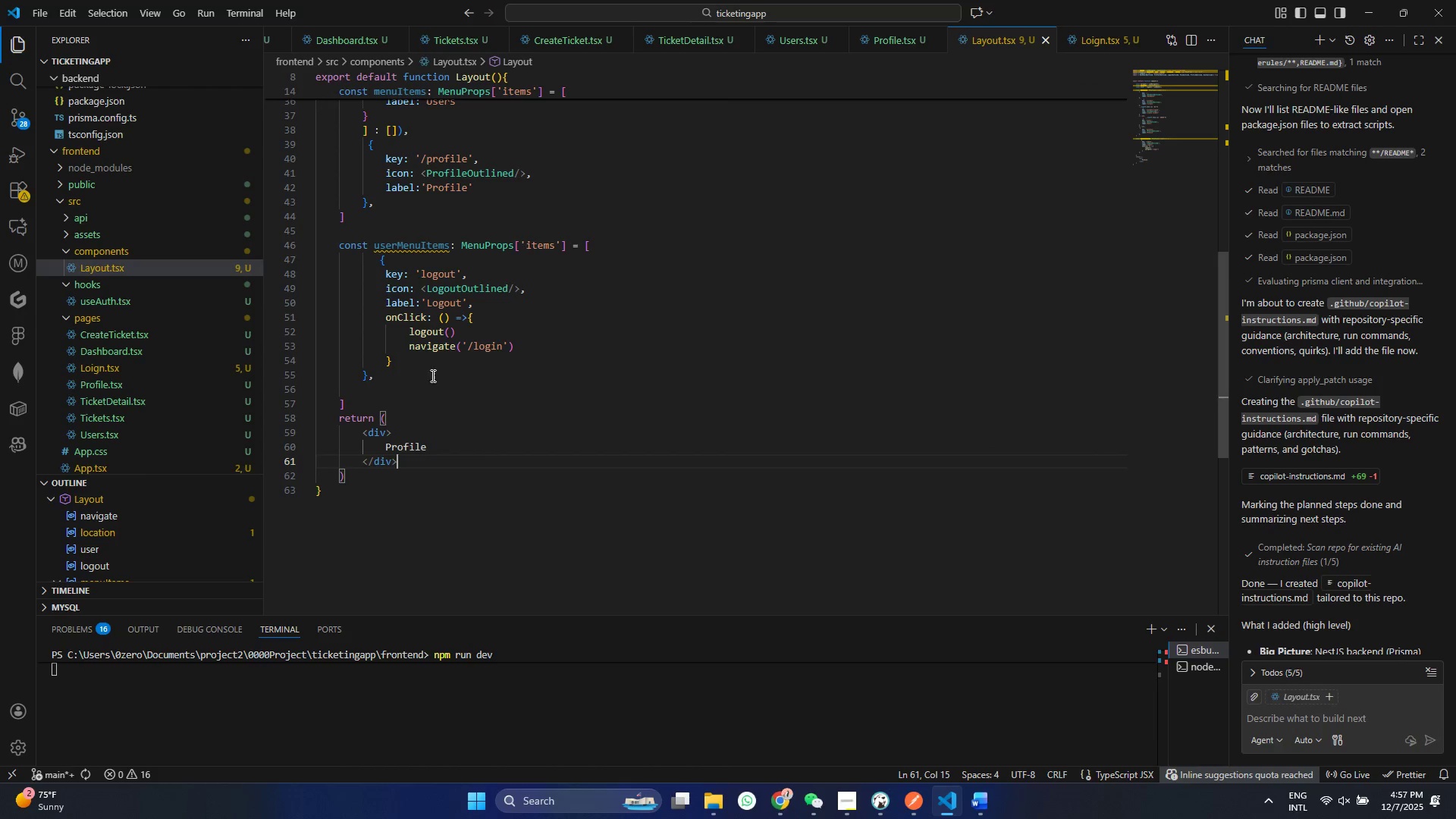 
left_click([460, 362])
 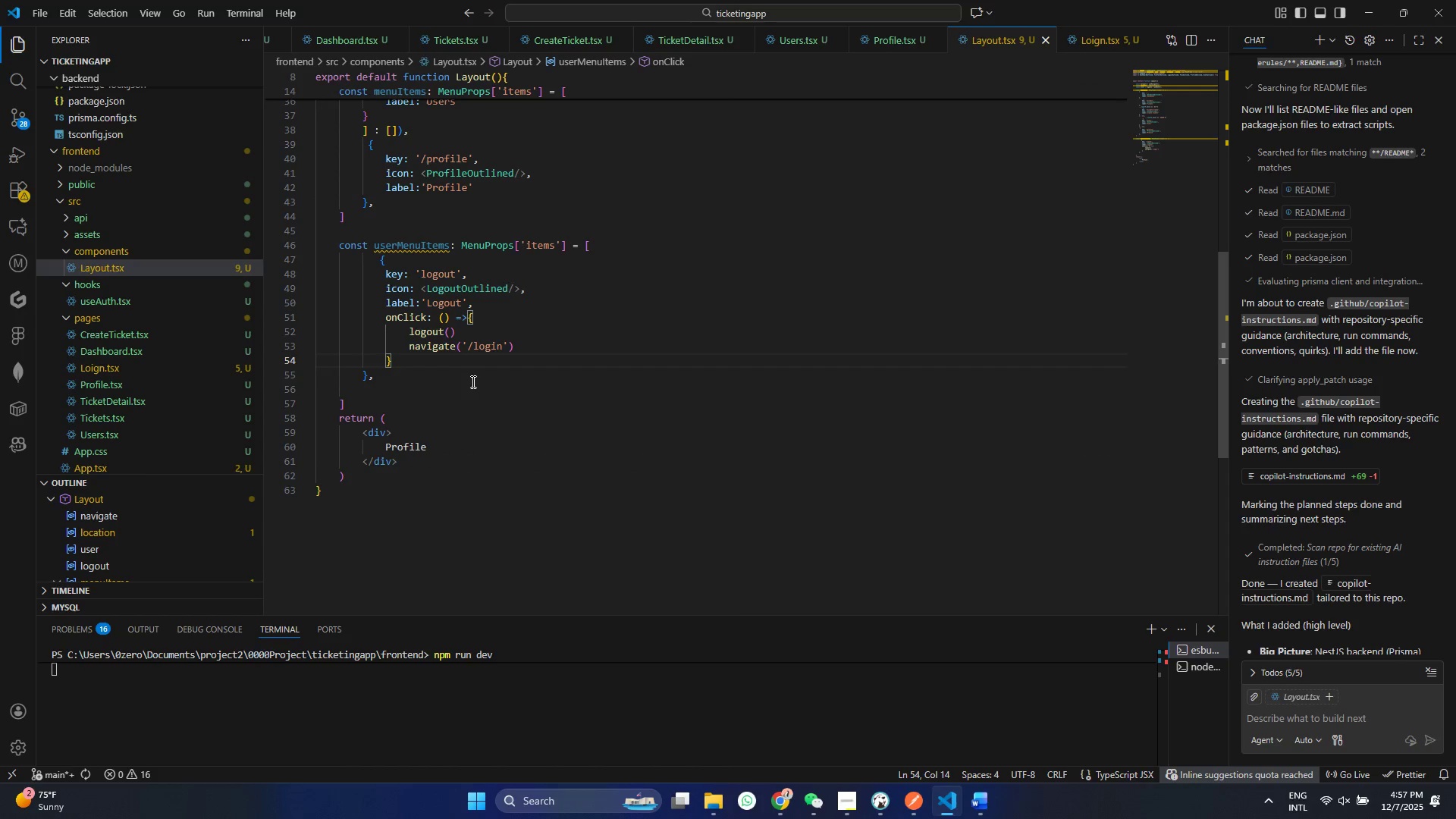 
left_click([472, 381])
 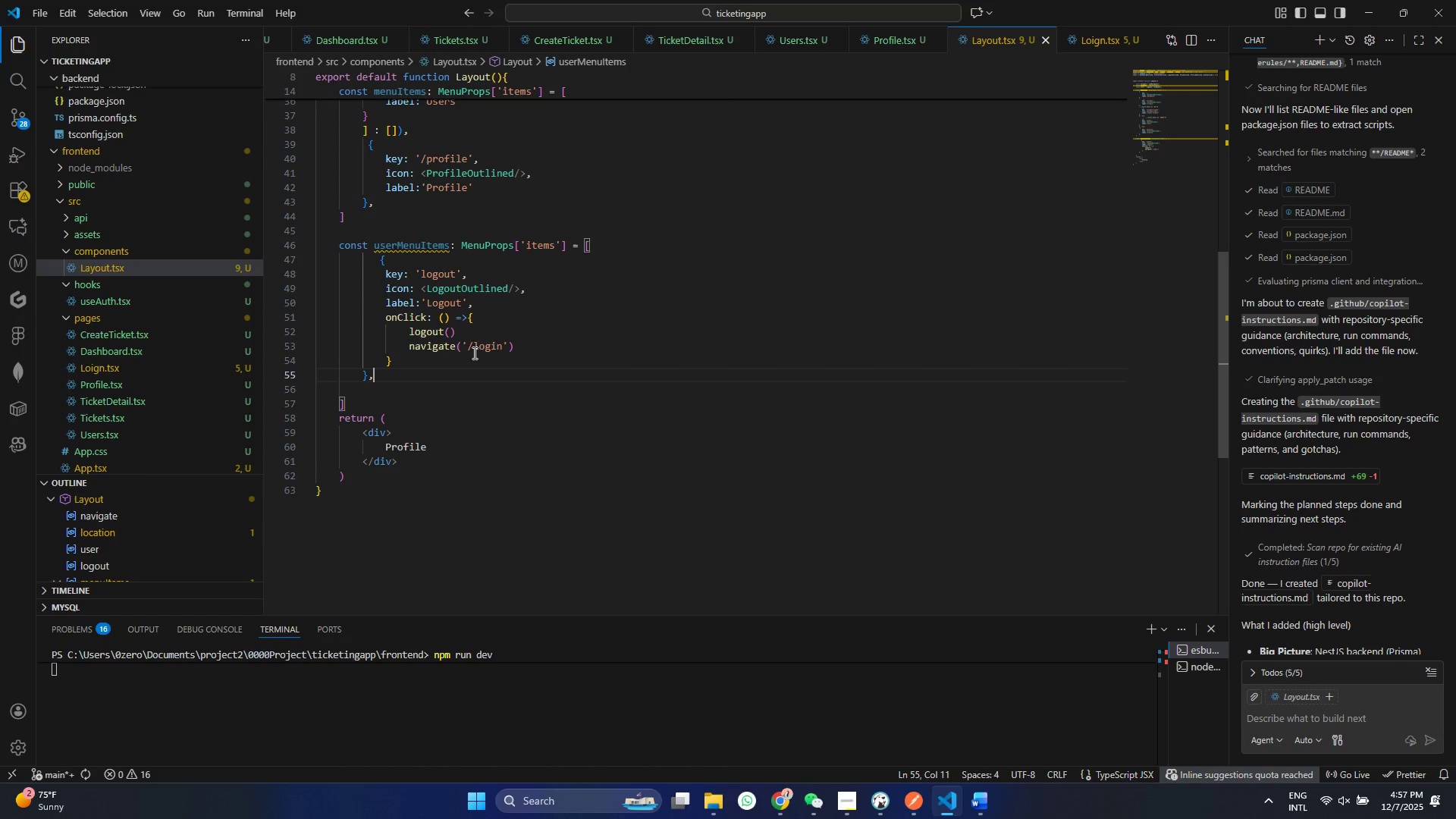 
wait(5.14)
 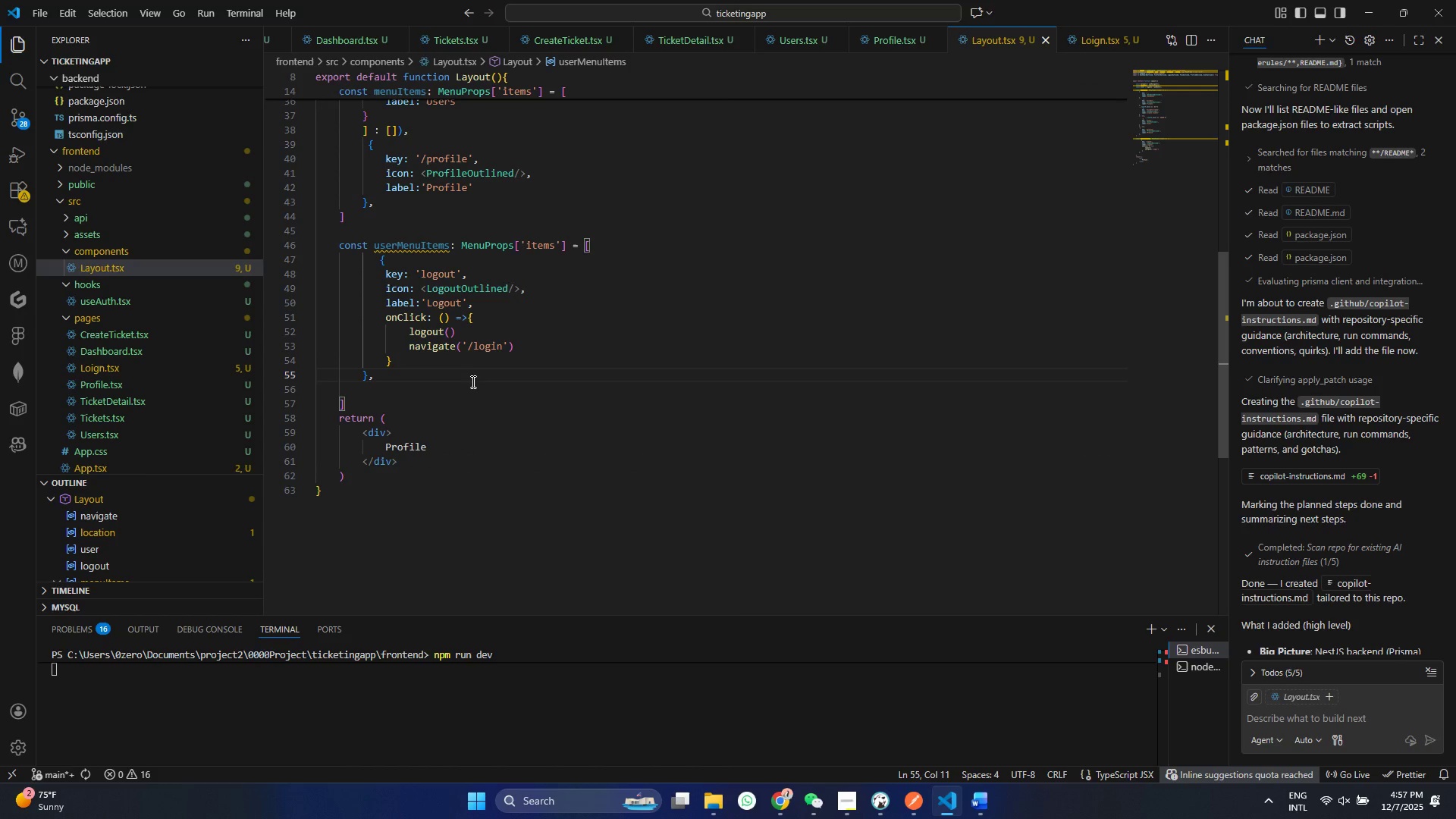 
left_click_drag(start_coordinate=[398, 459], to_coordinate=[331, 431])
 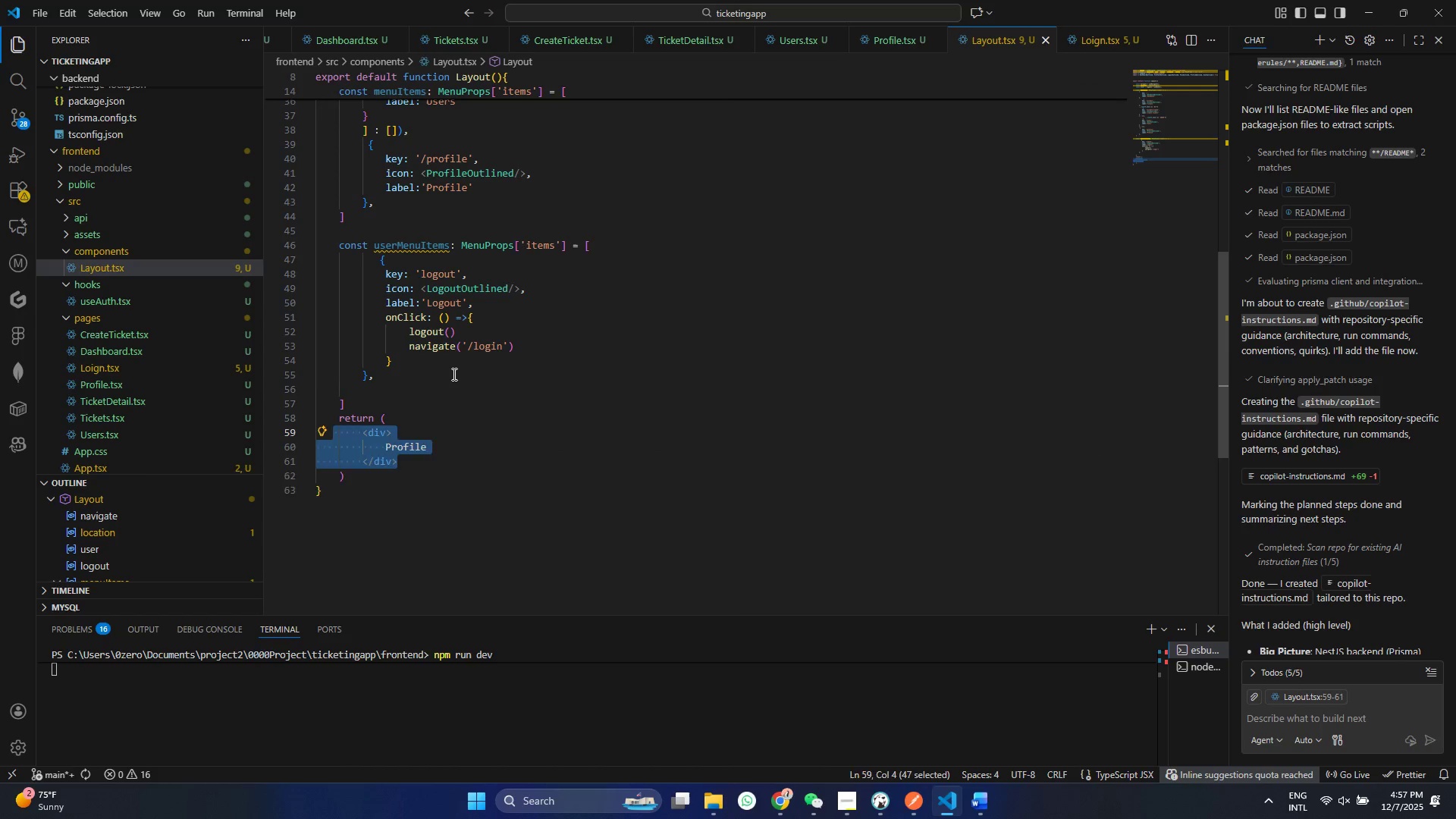 
key(Backspace)
type(Ant)
 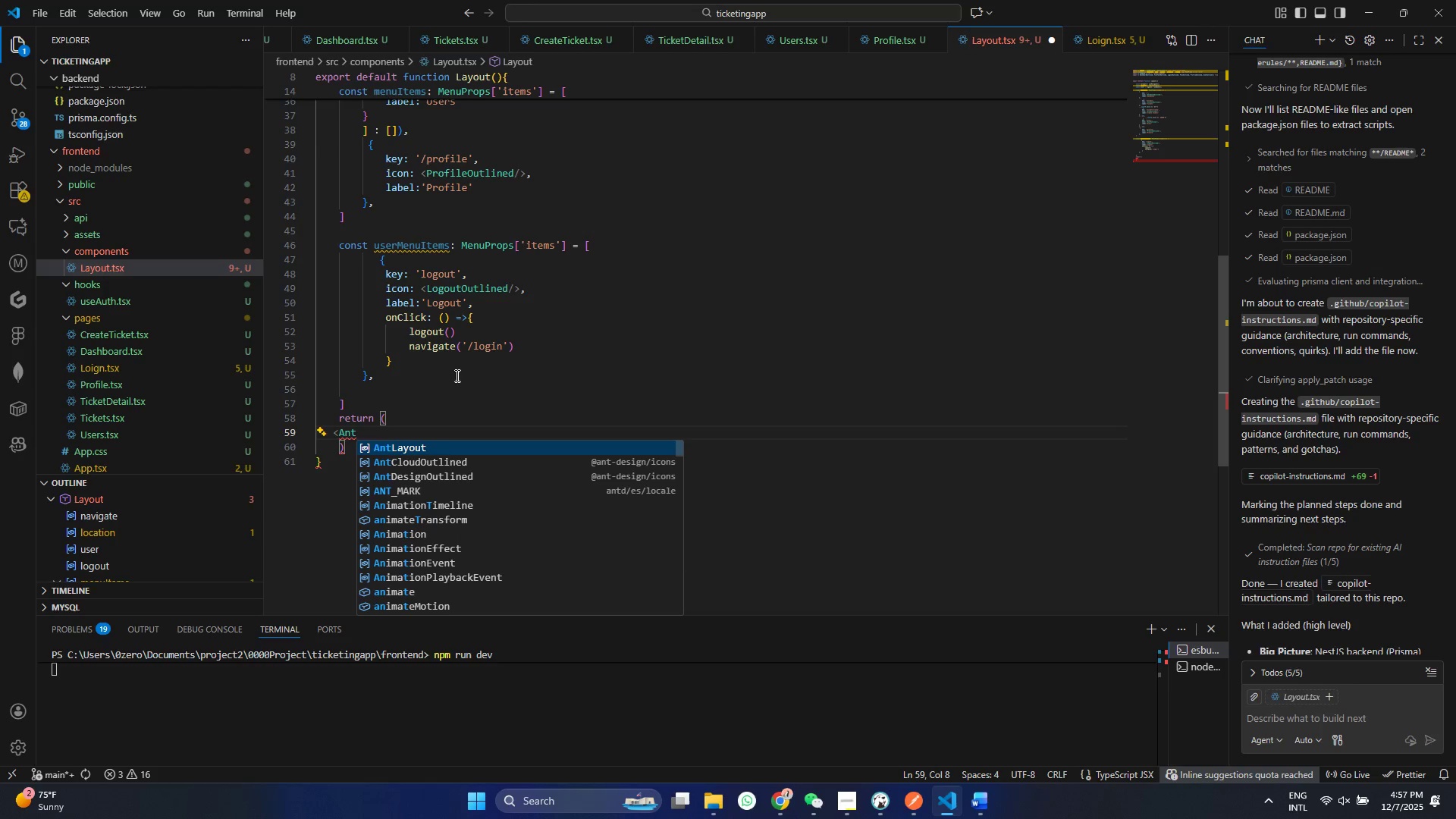 
hold_key(key=ShiftRight, duration=0.53)
 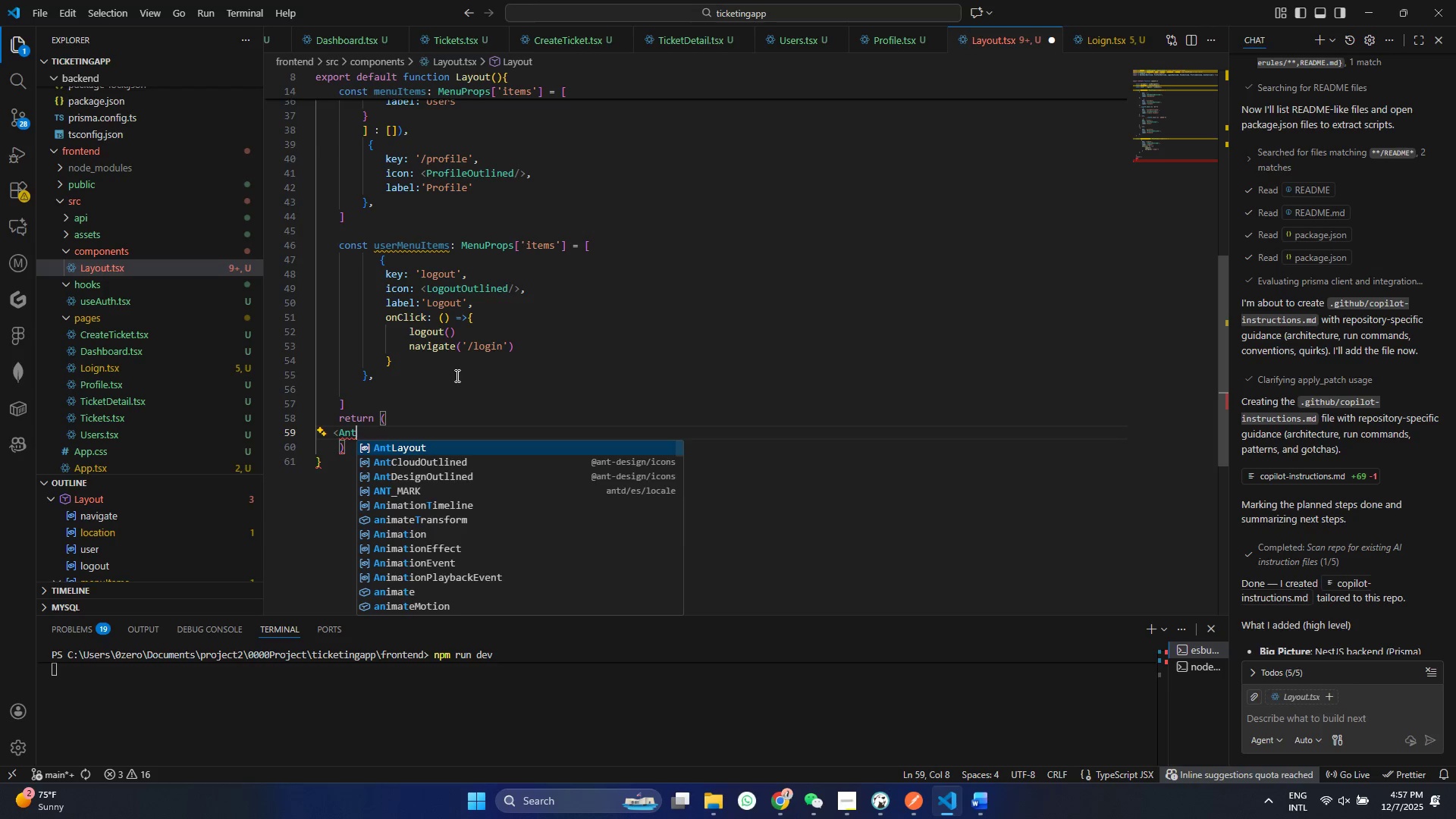 
key(Enter)
 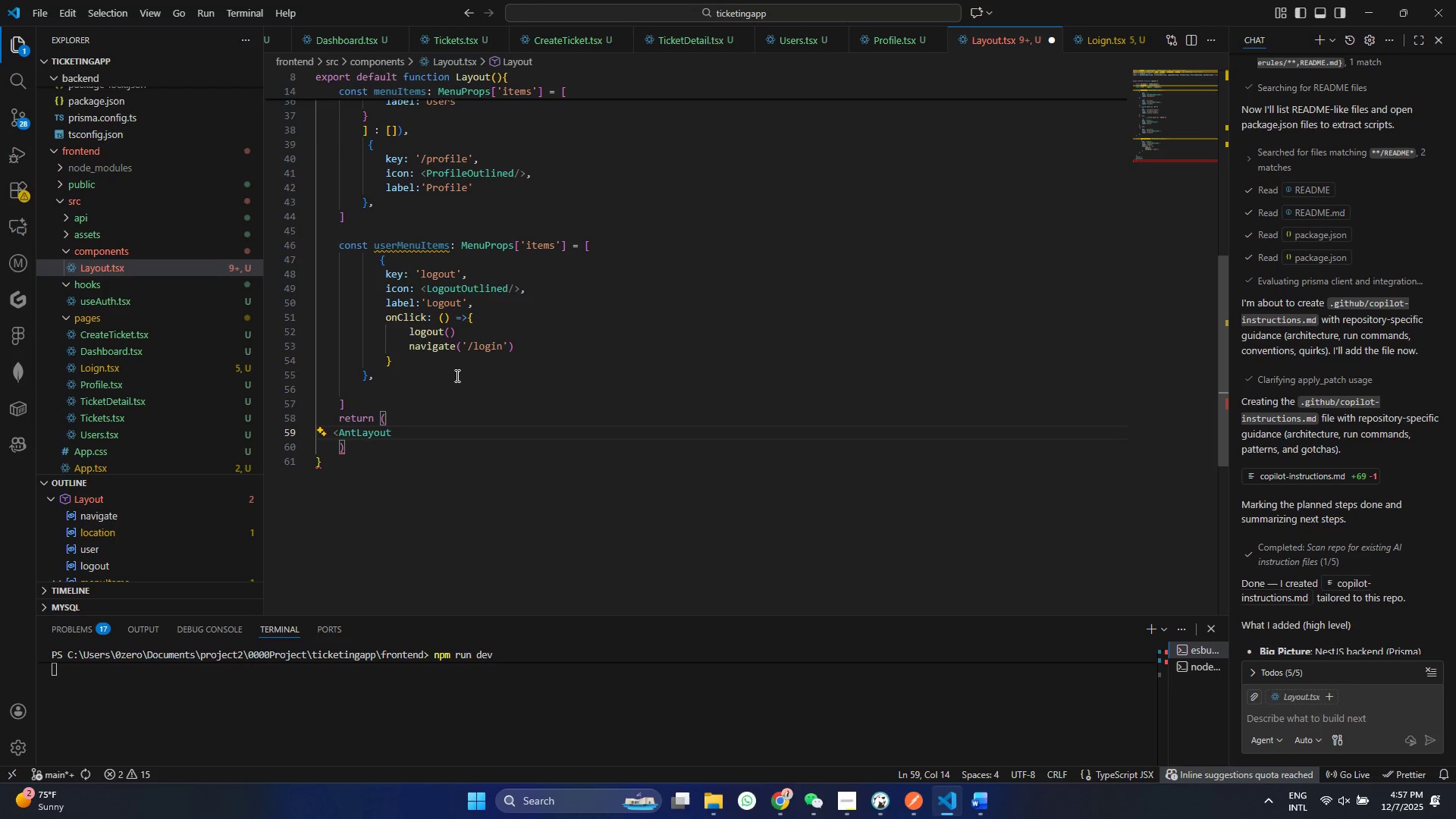 
key(Shift+Period)
 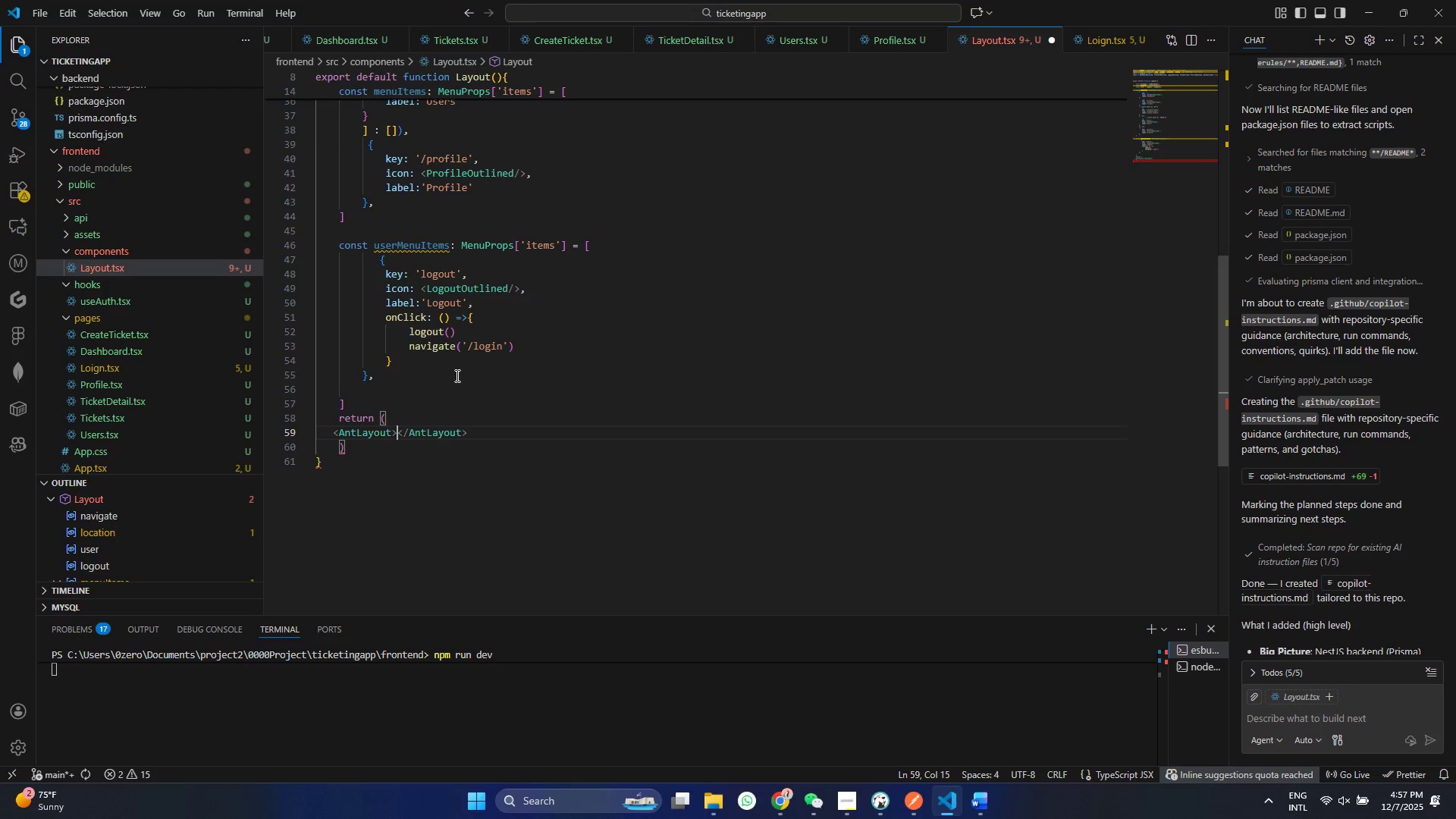 
key(Enter)
 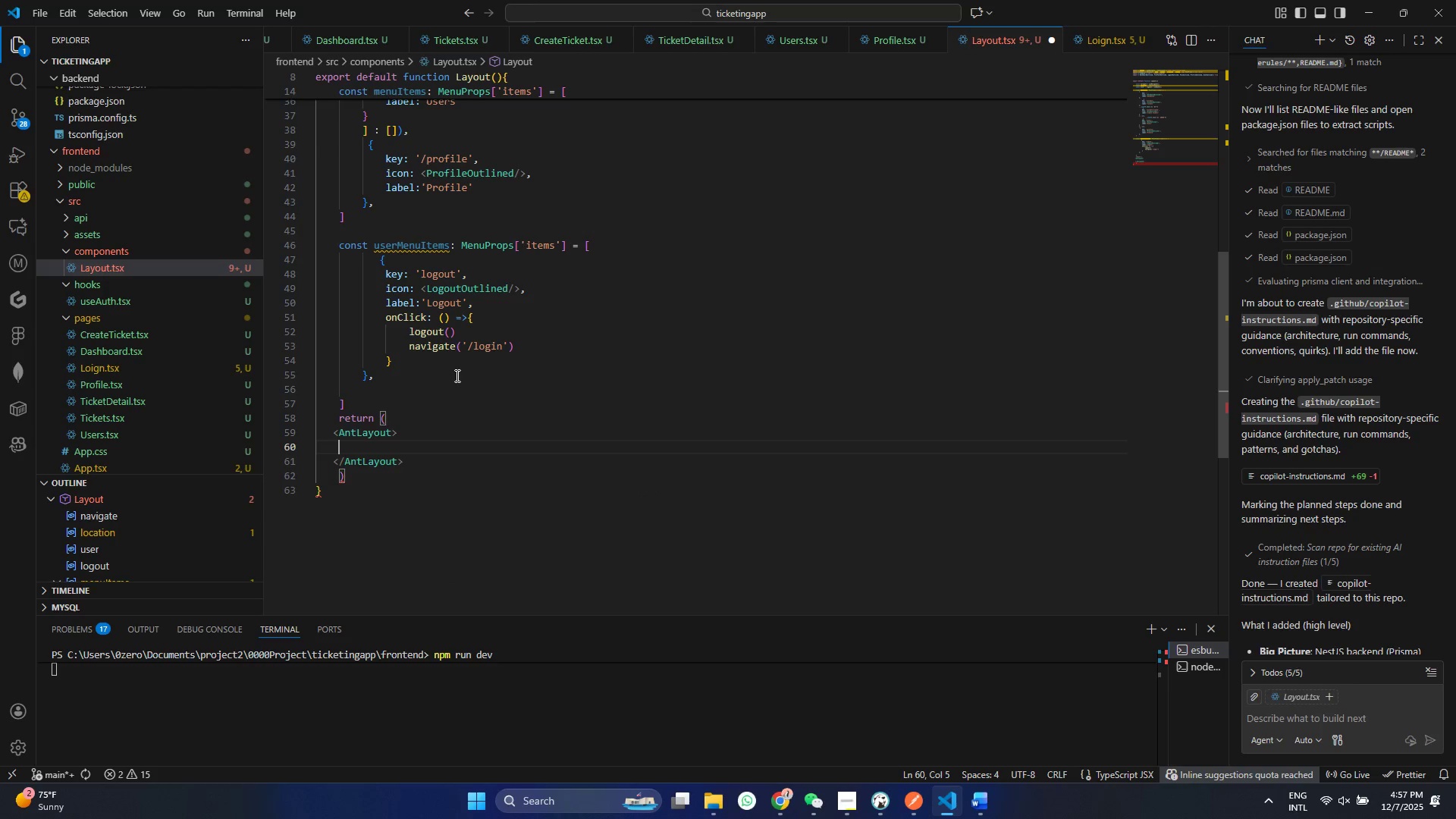 
key(Enter)
 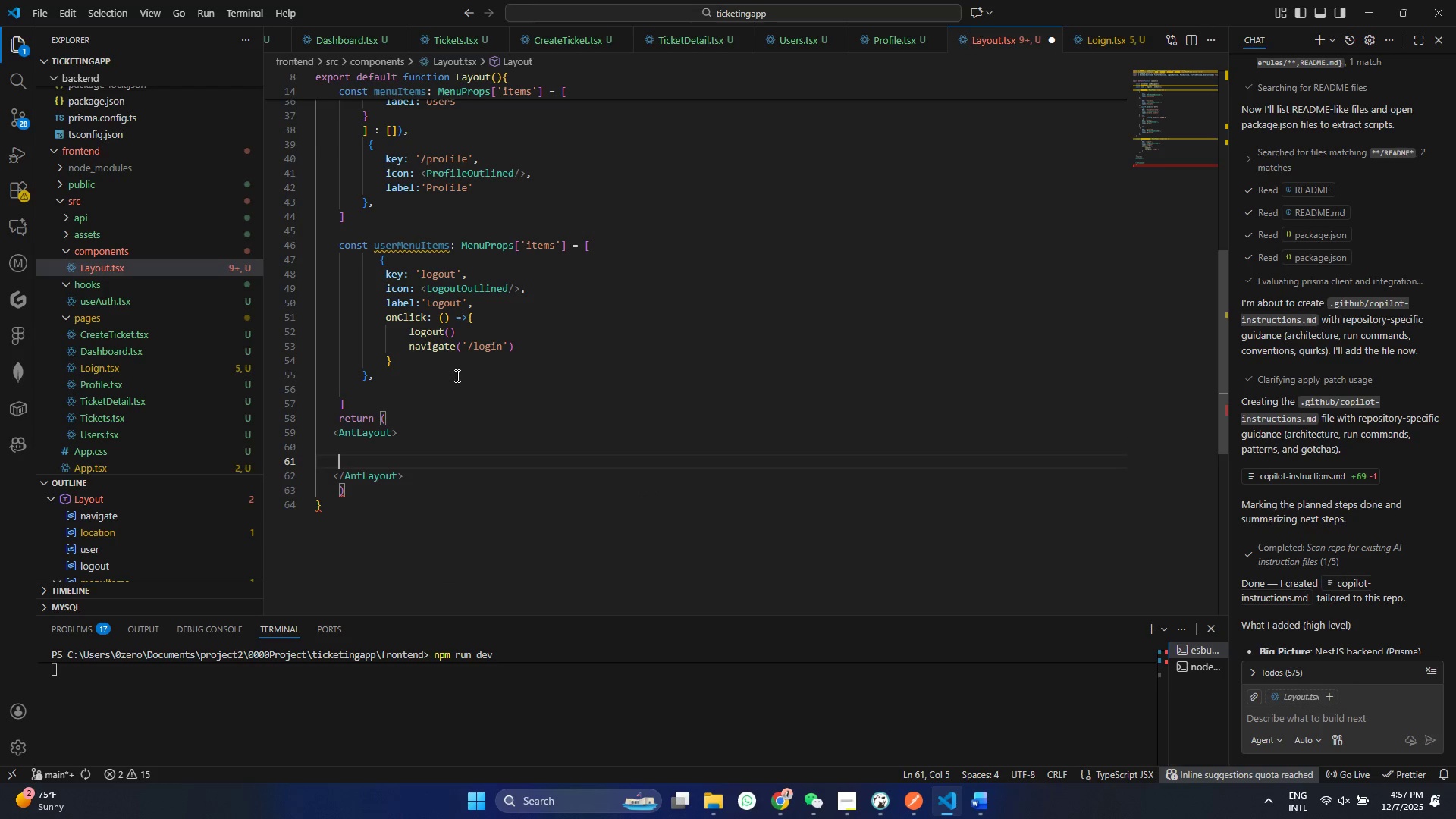 
key(Control+ControlLeft)
 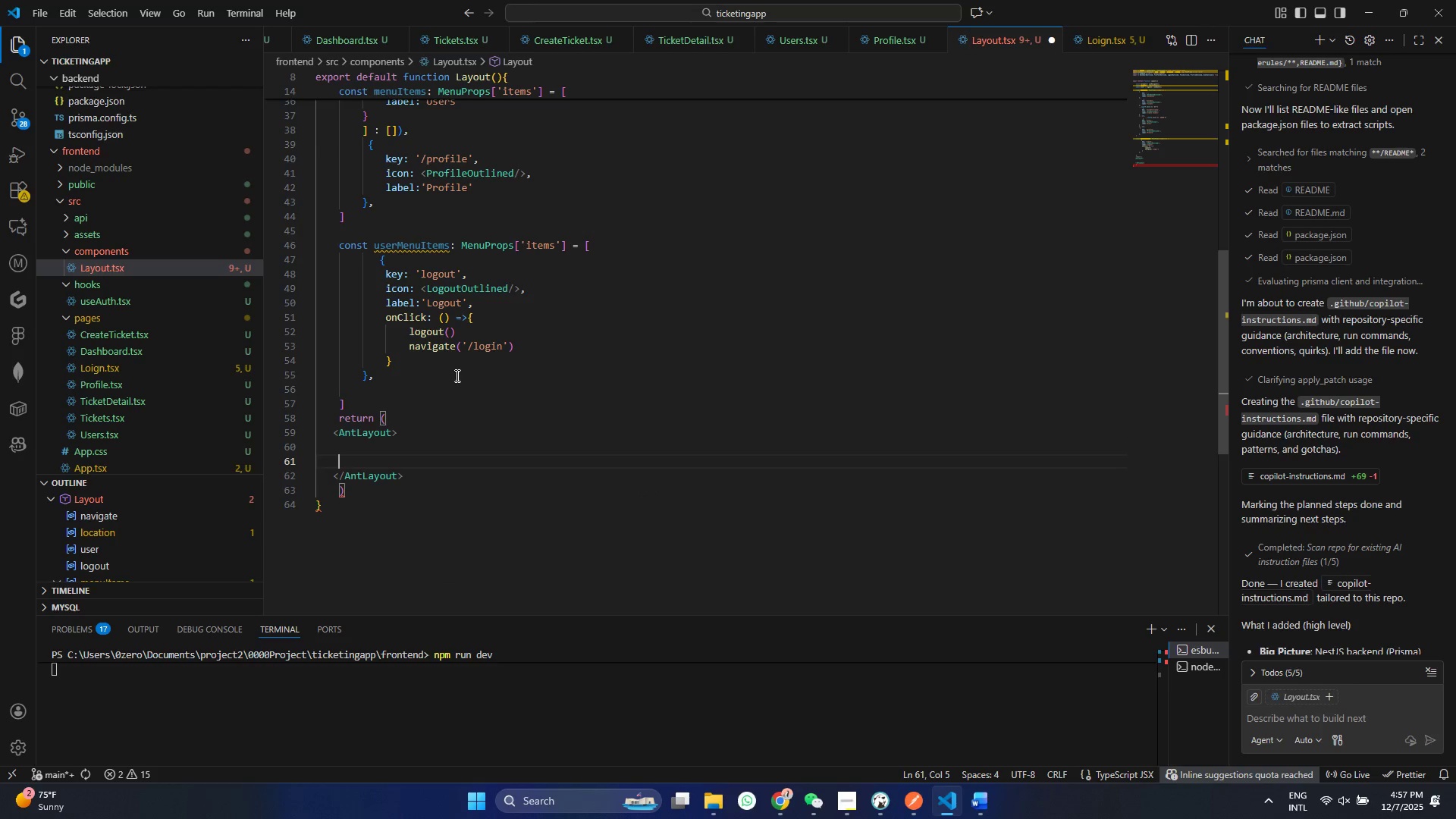 
key(Control+S)
 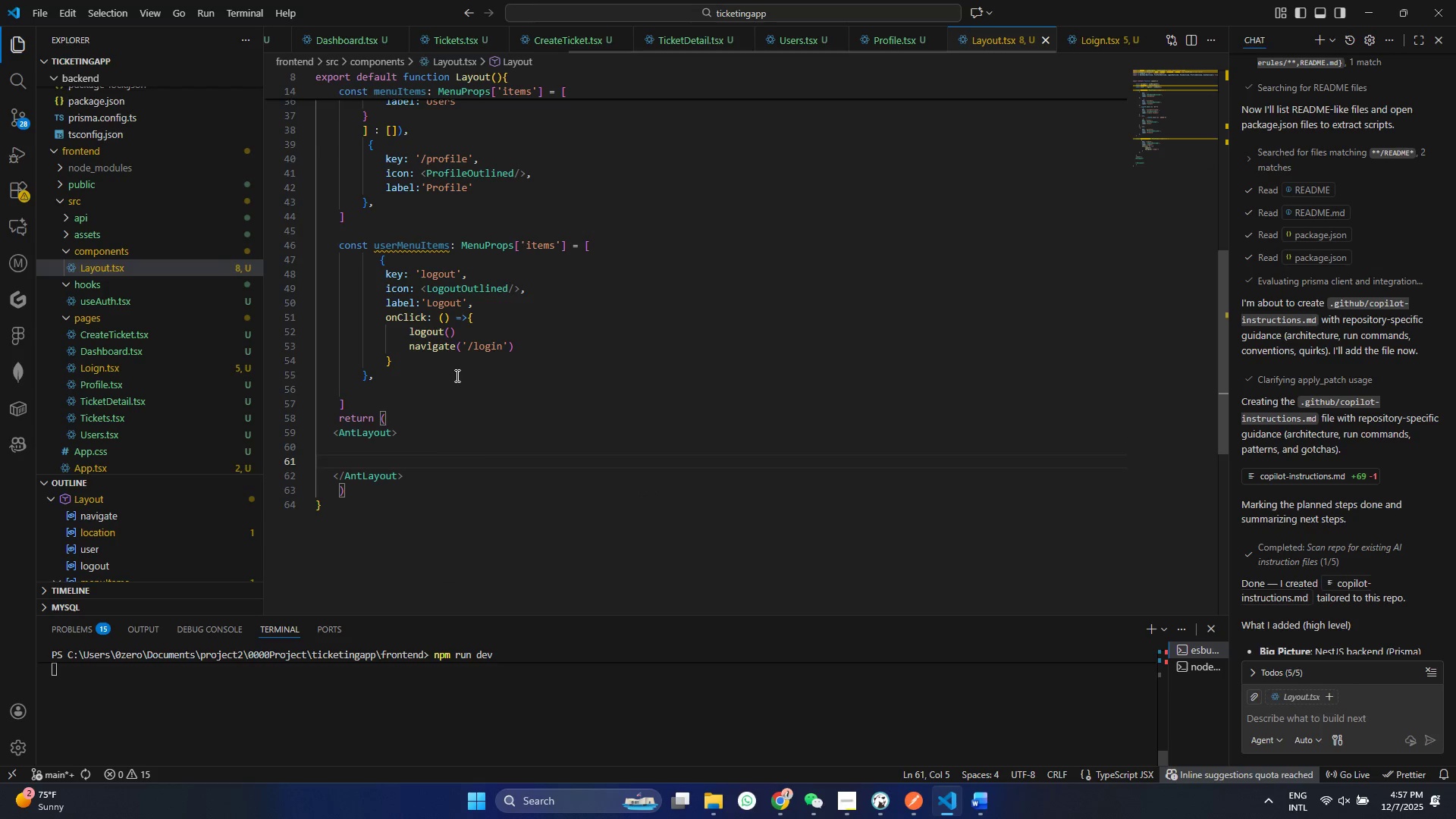 
key(ArrowUp)
 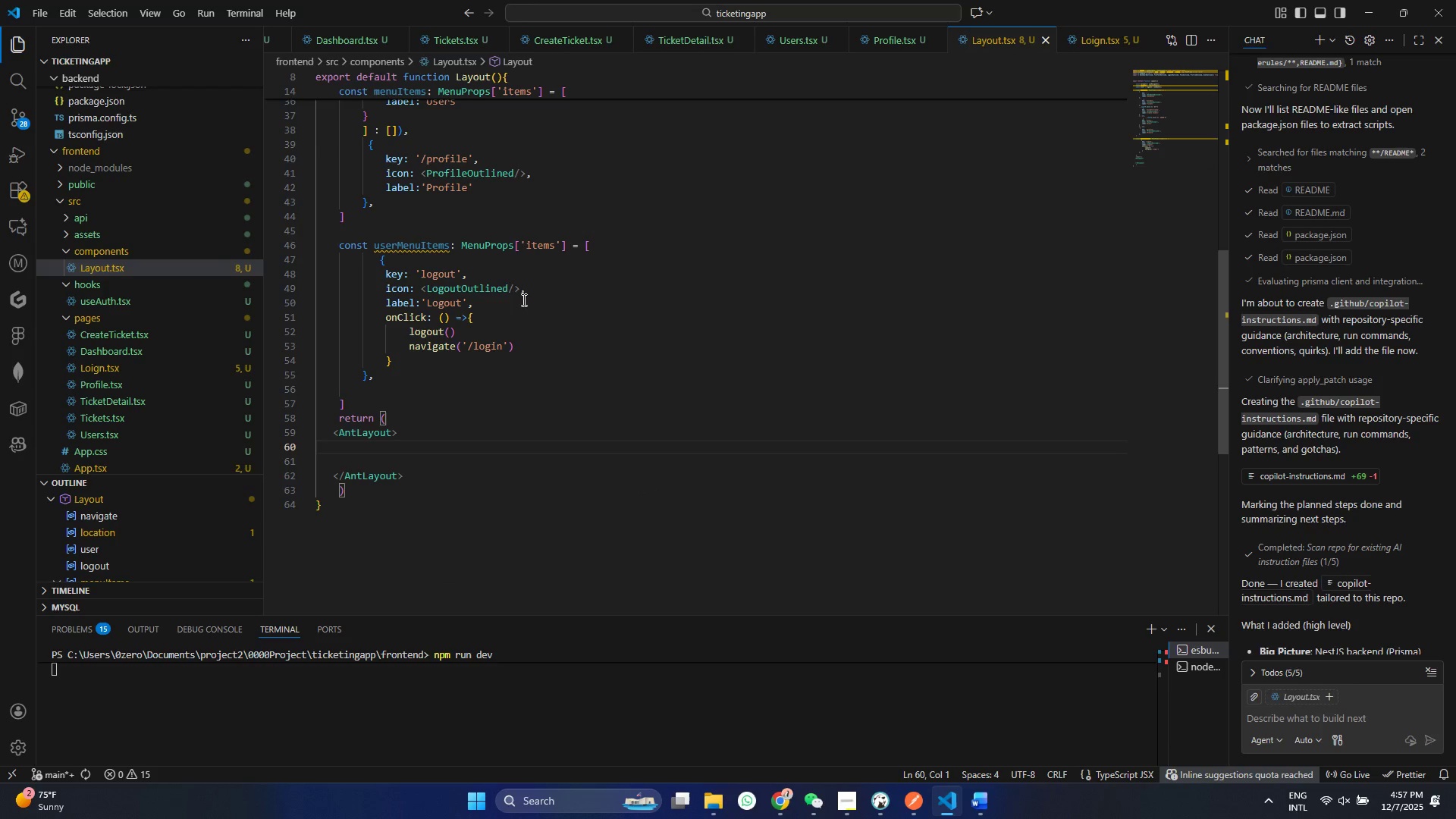 
left_click([386, 435])
 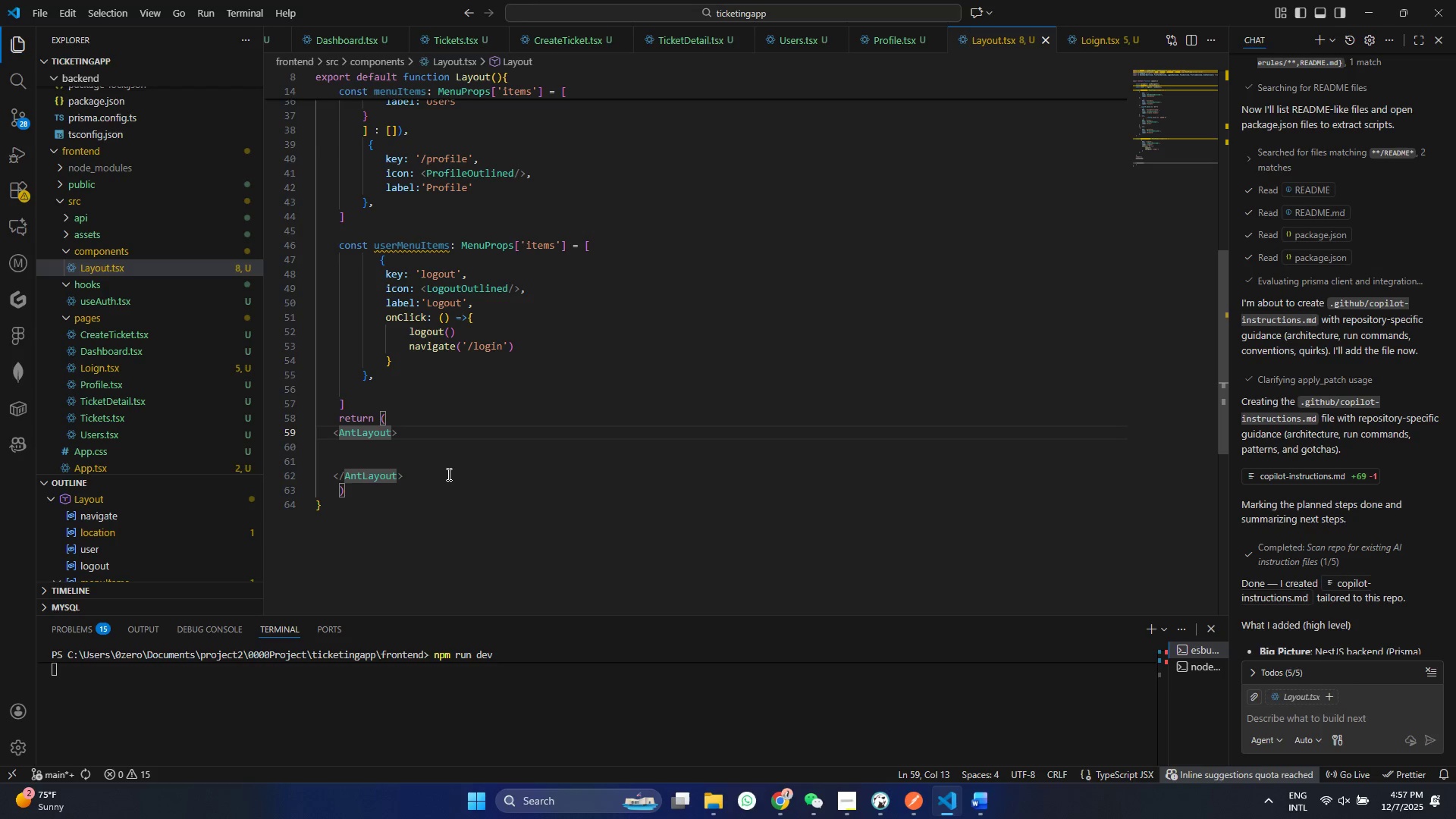 
key(ArrowRight)
 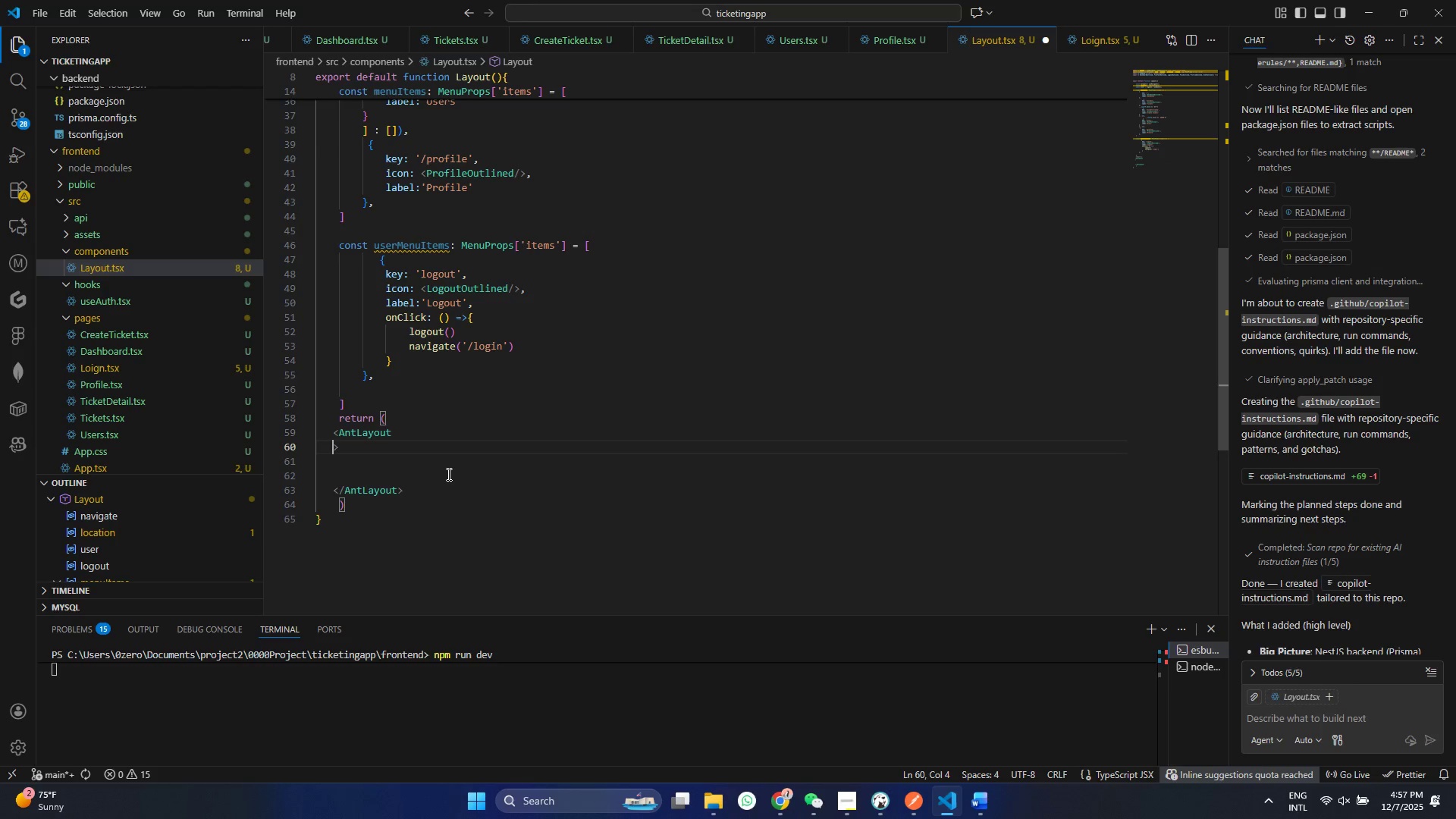 
key(Enter)
 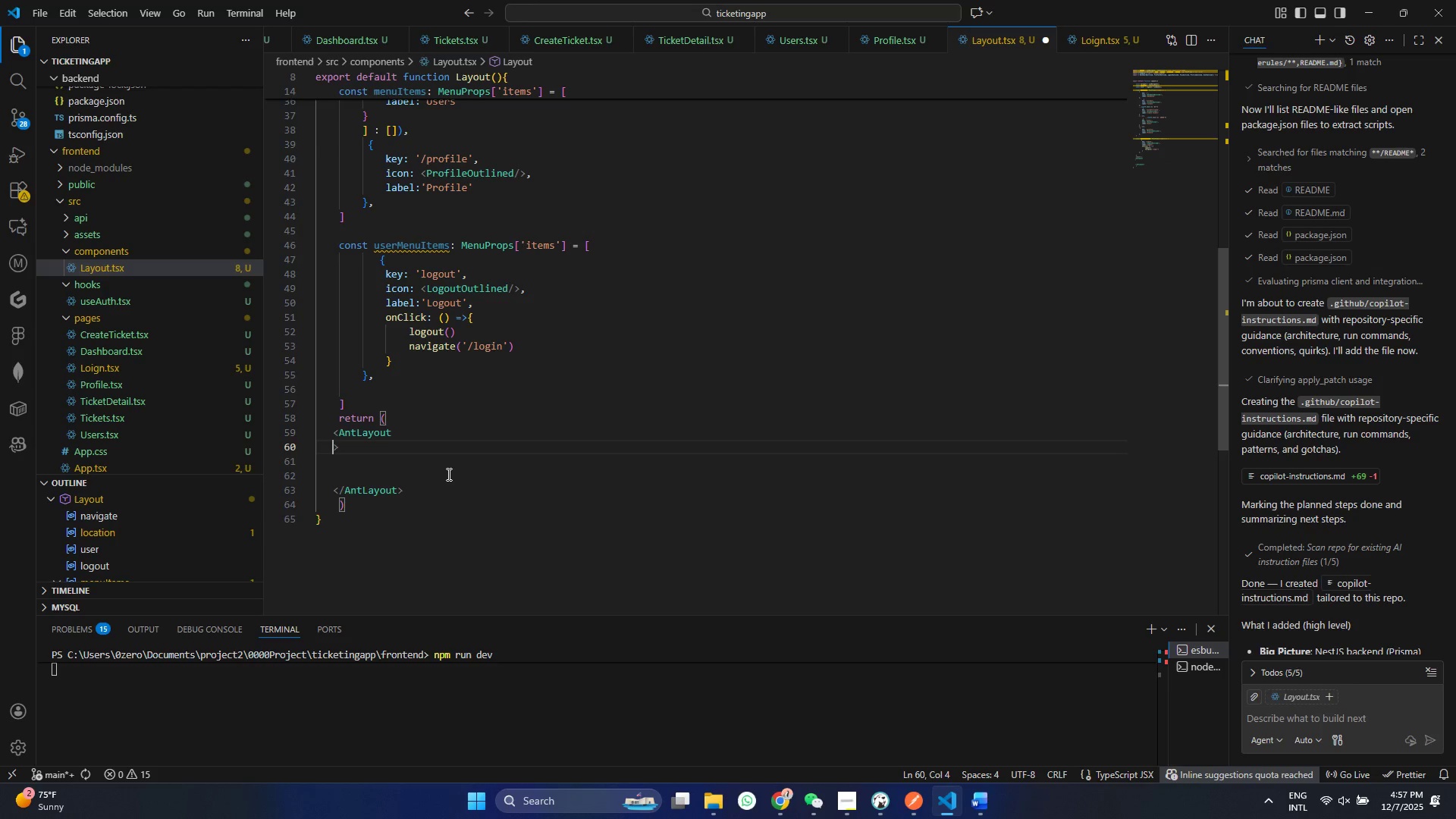 
key(Enter)
 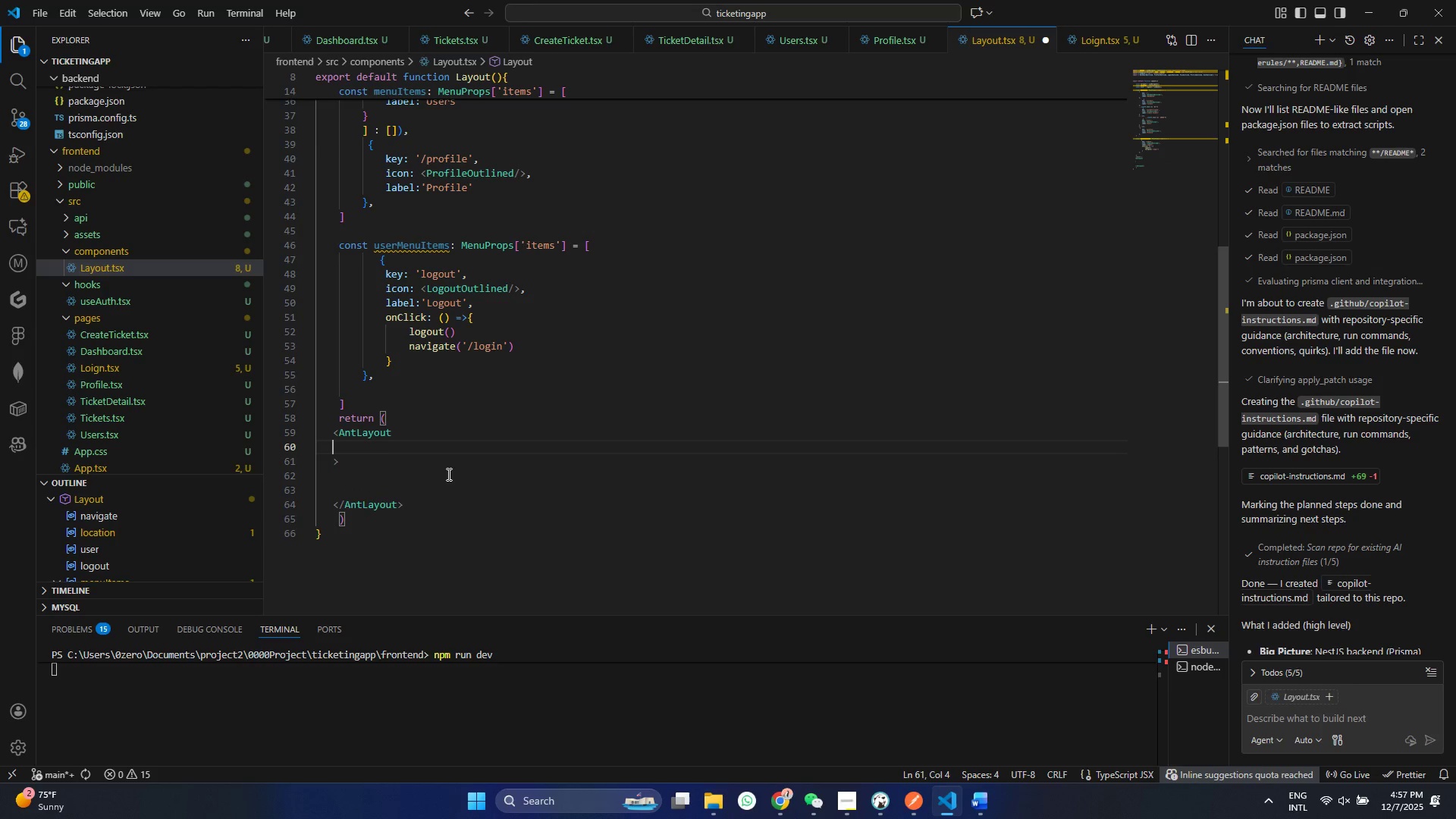 
key(ArrowUp)
 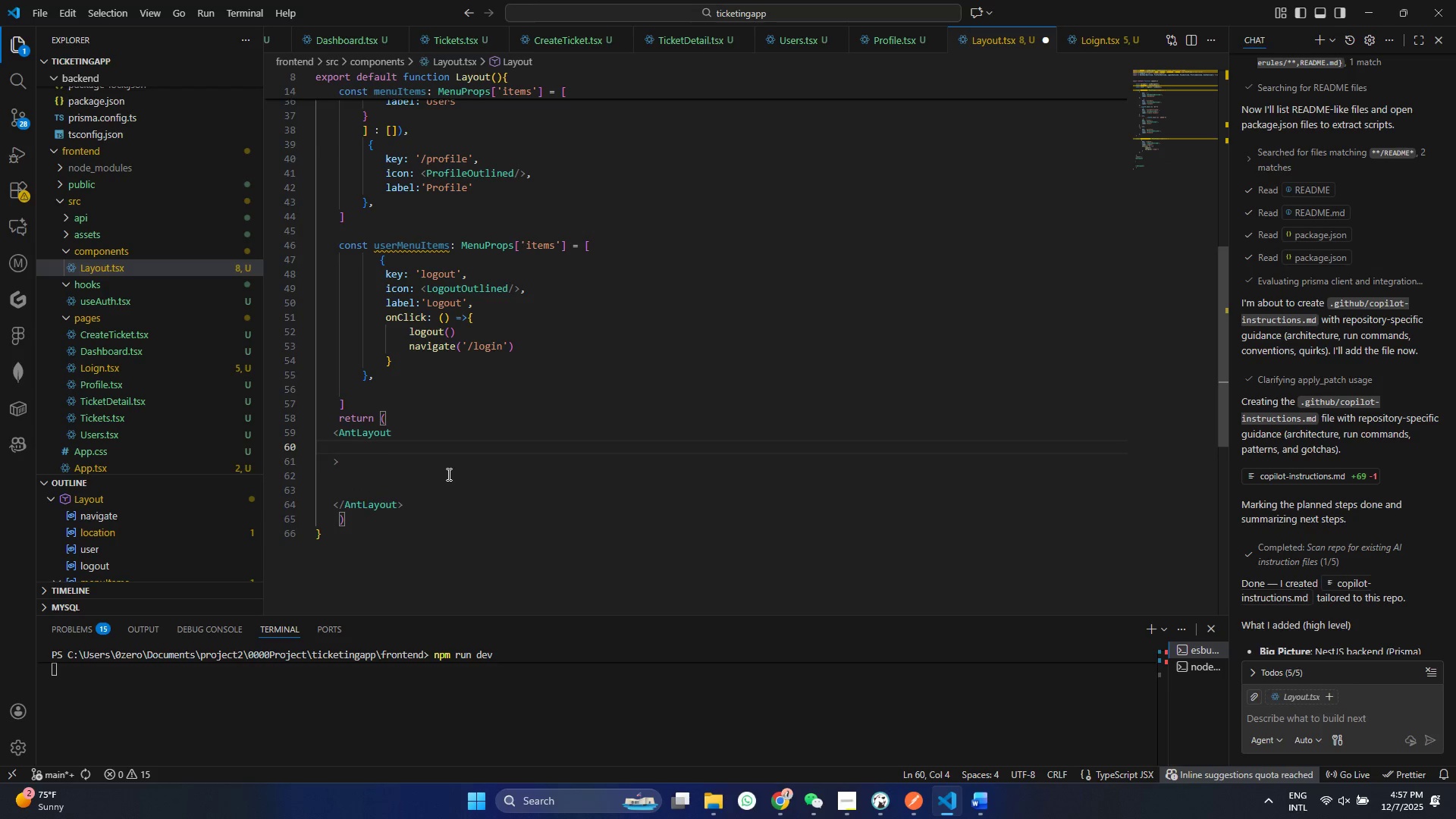 
type(sr)
key(Backspace)
type(yl)
 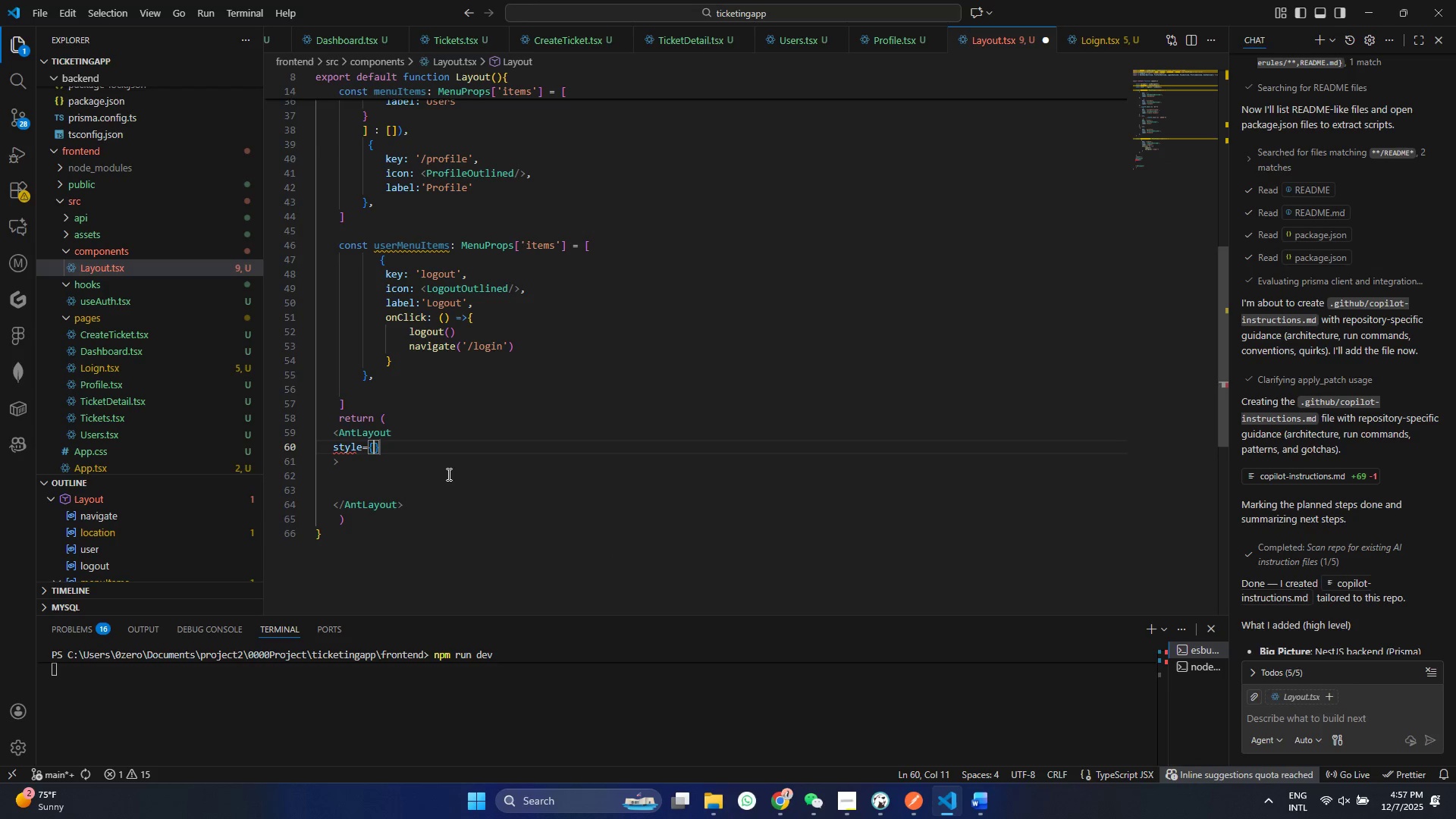 
 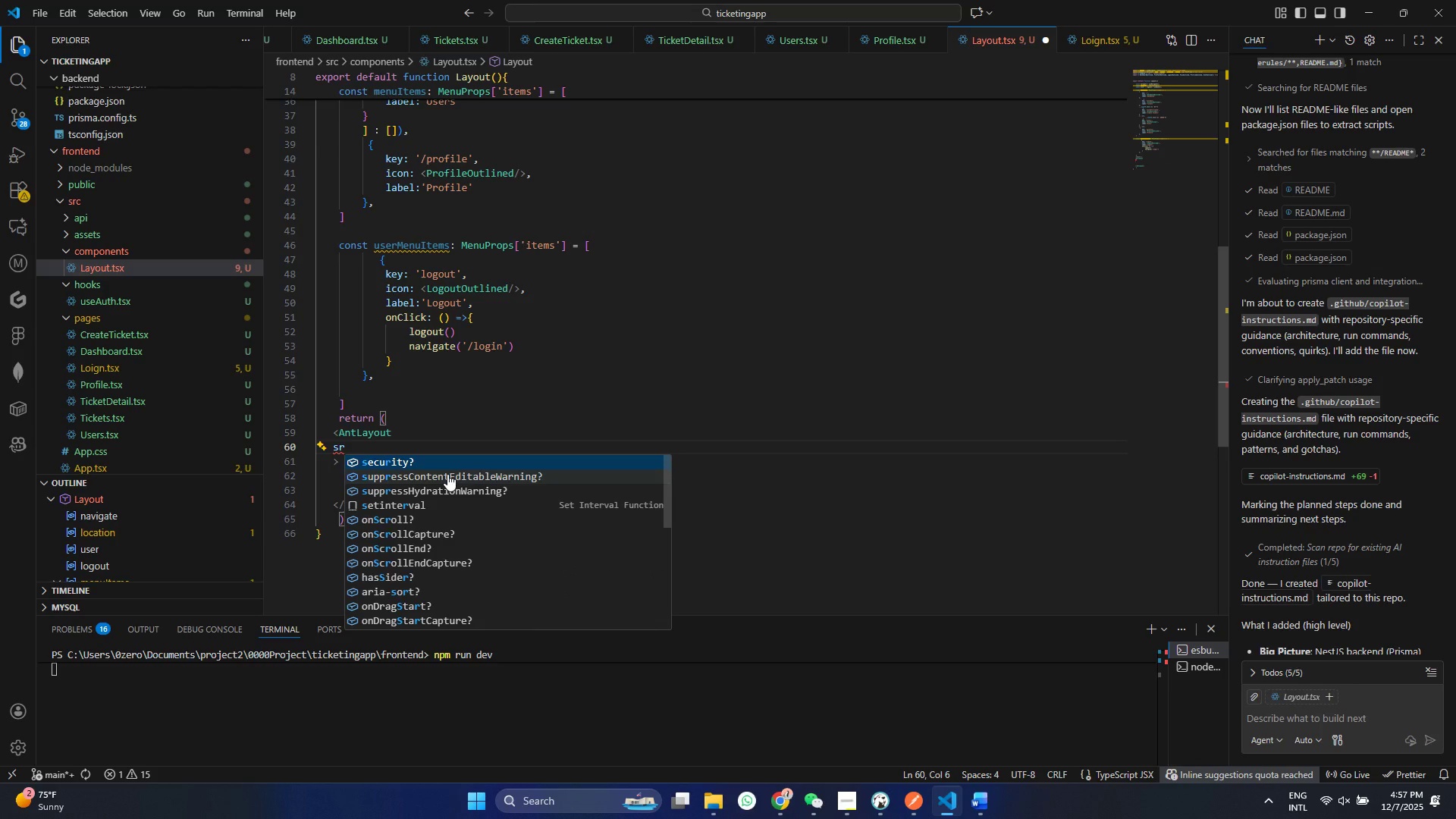 
key(Enter)
 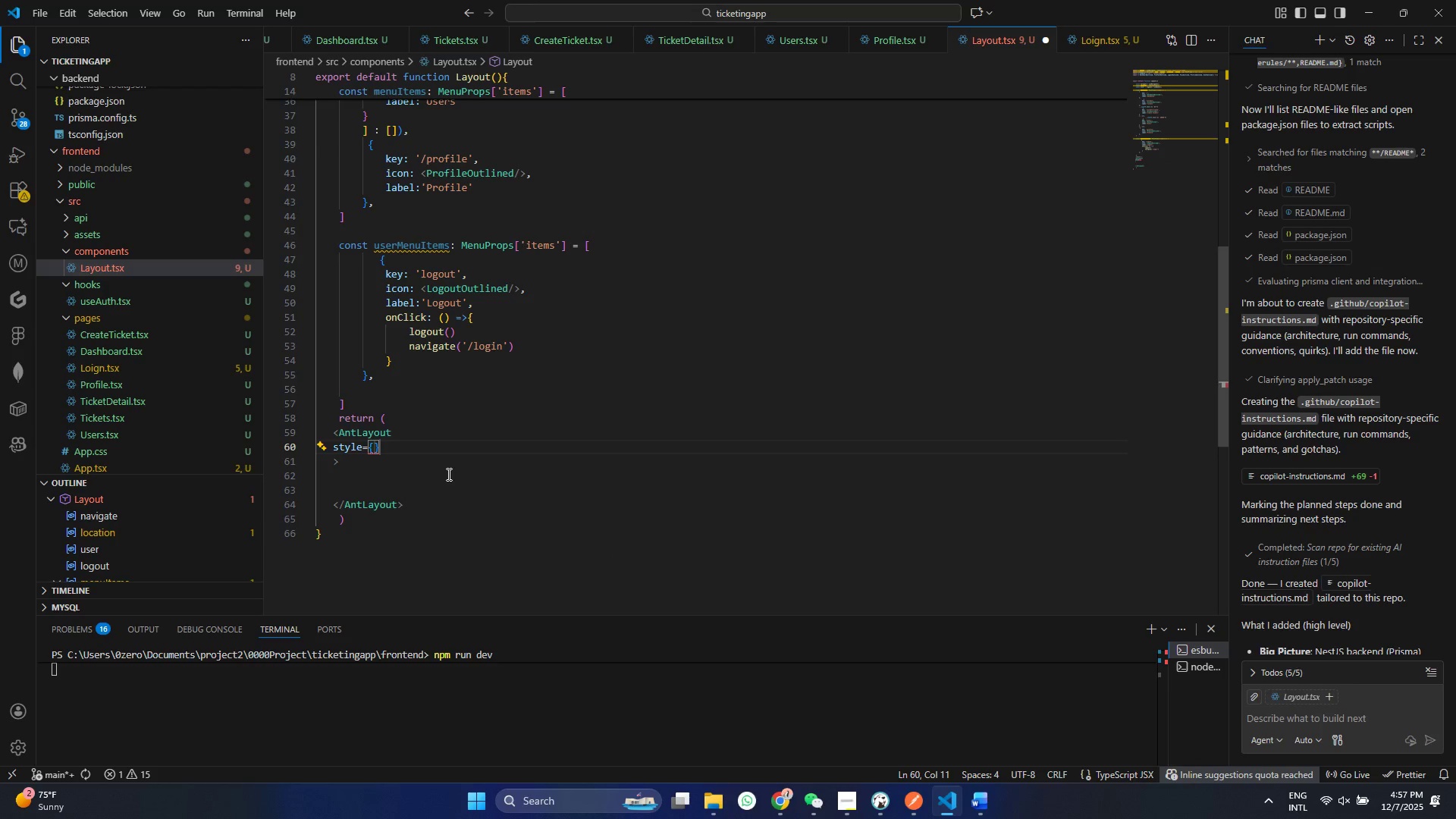 
type({mn)
 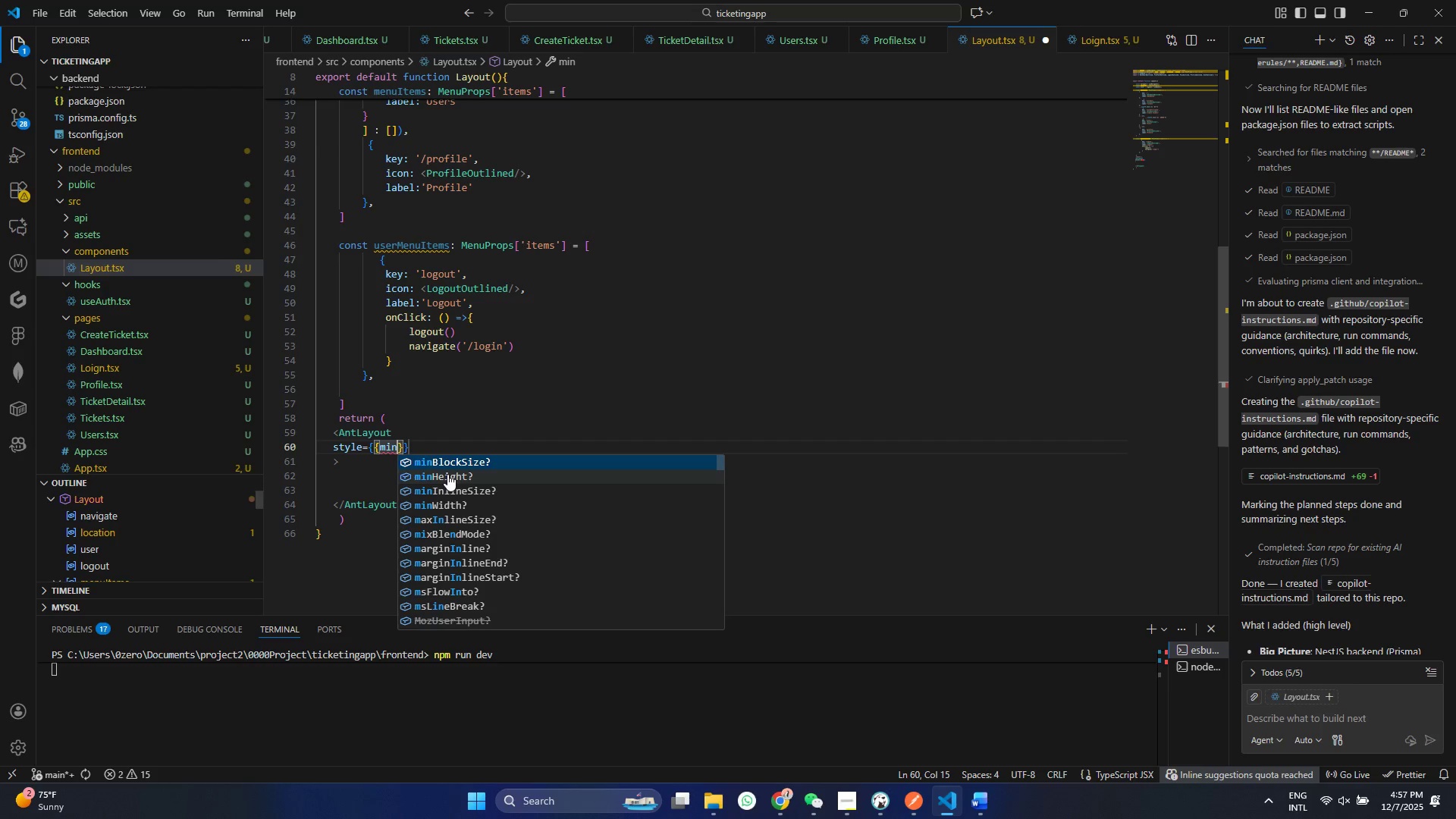 
key(ArrowDown)
 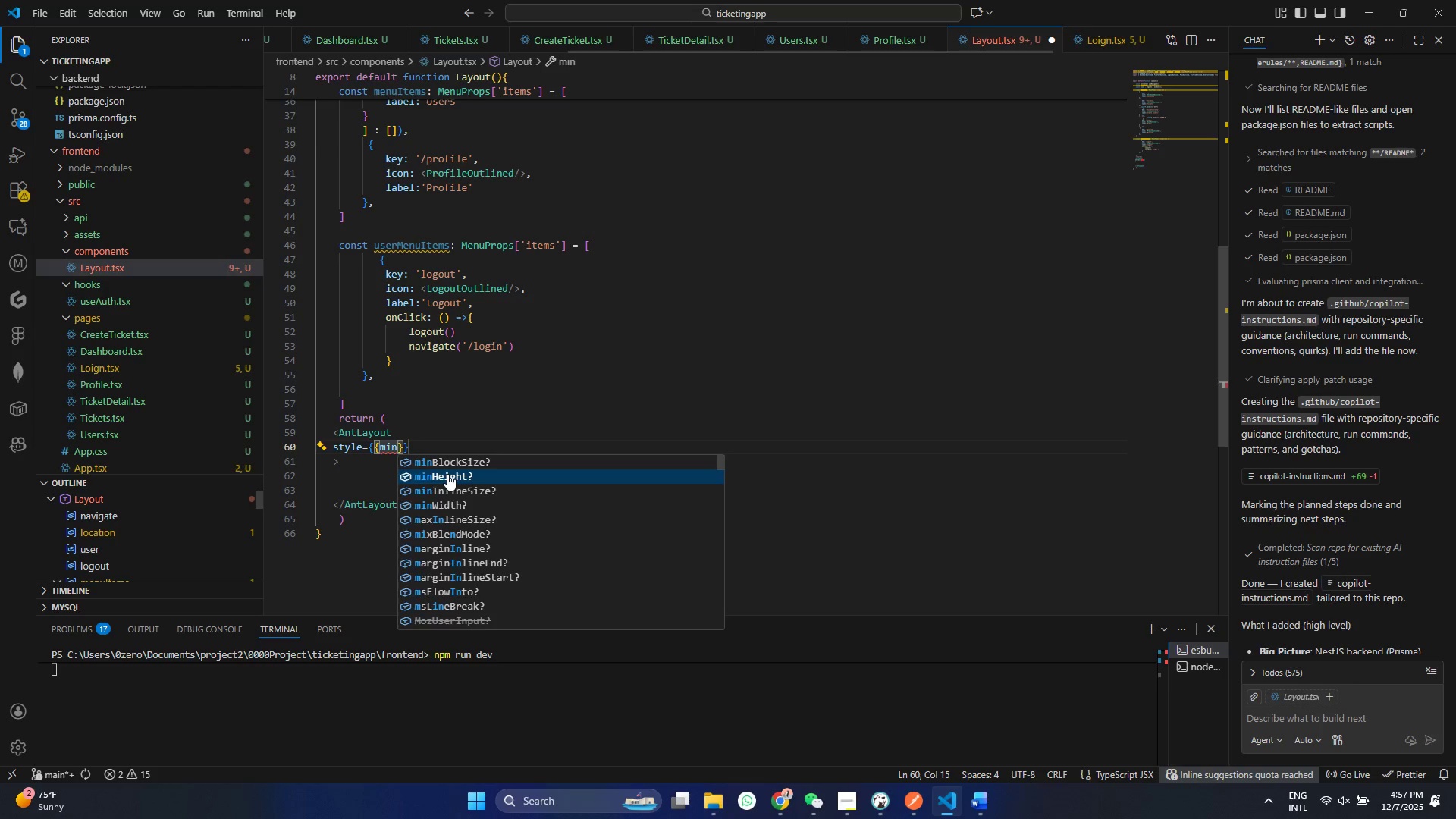 
key(Enter)
 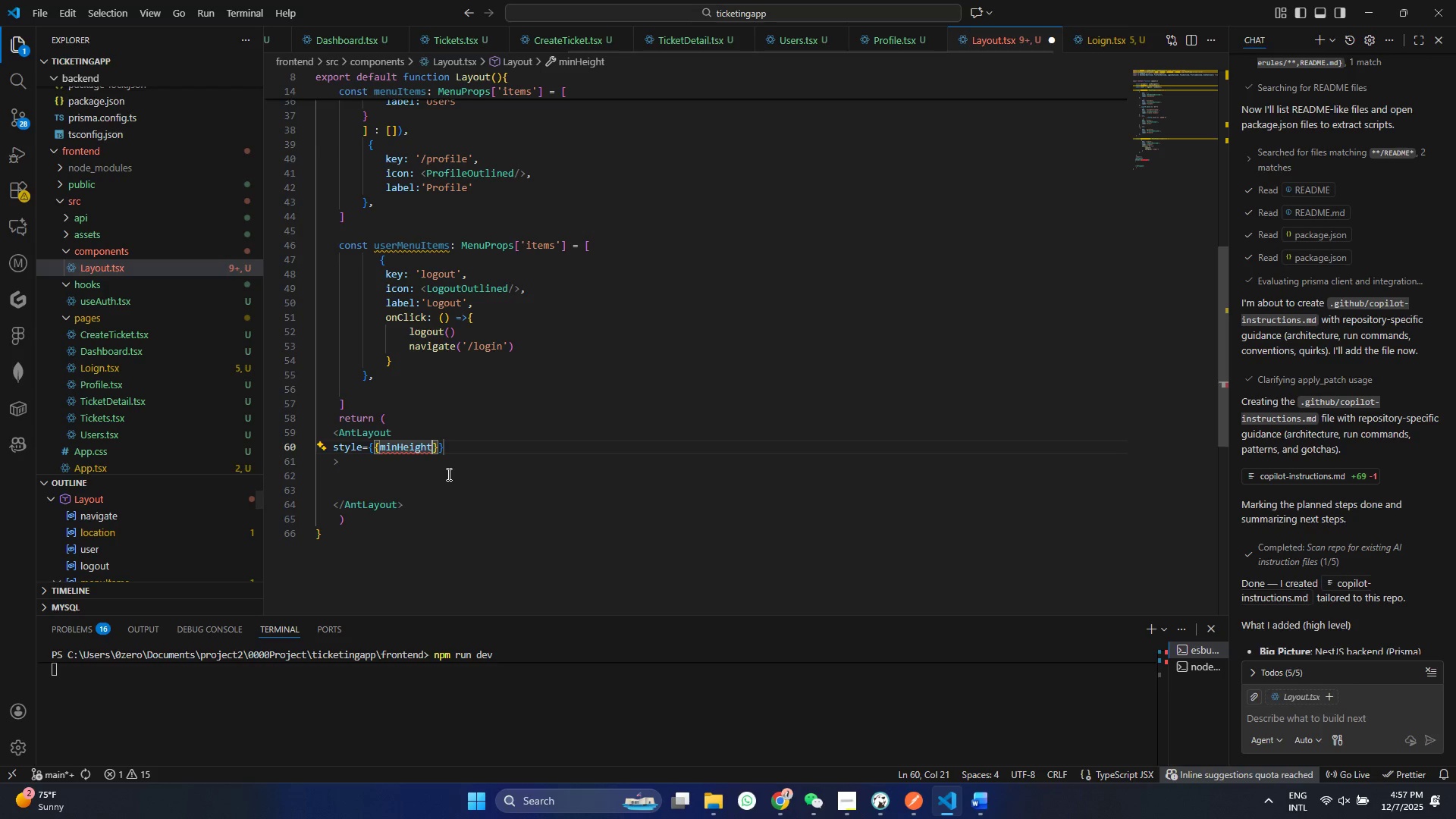 
hold_key(key=ShiftRight, duration=0.56)
 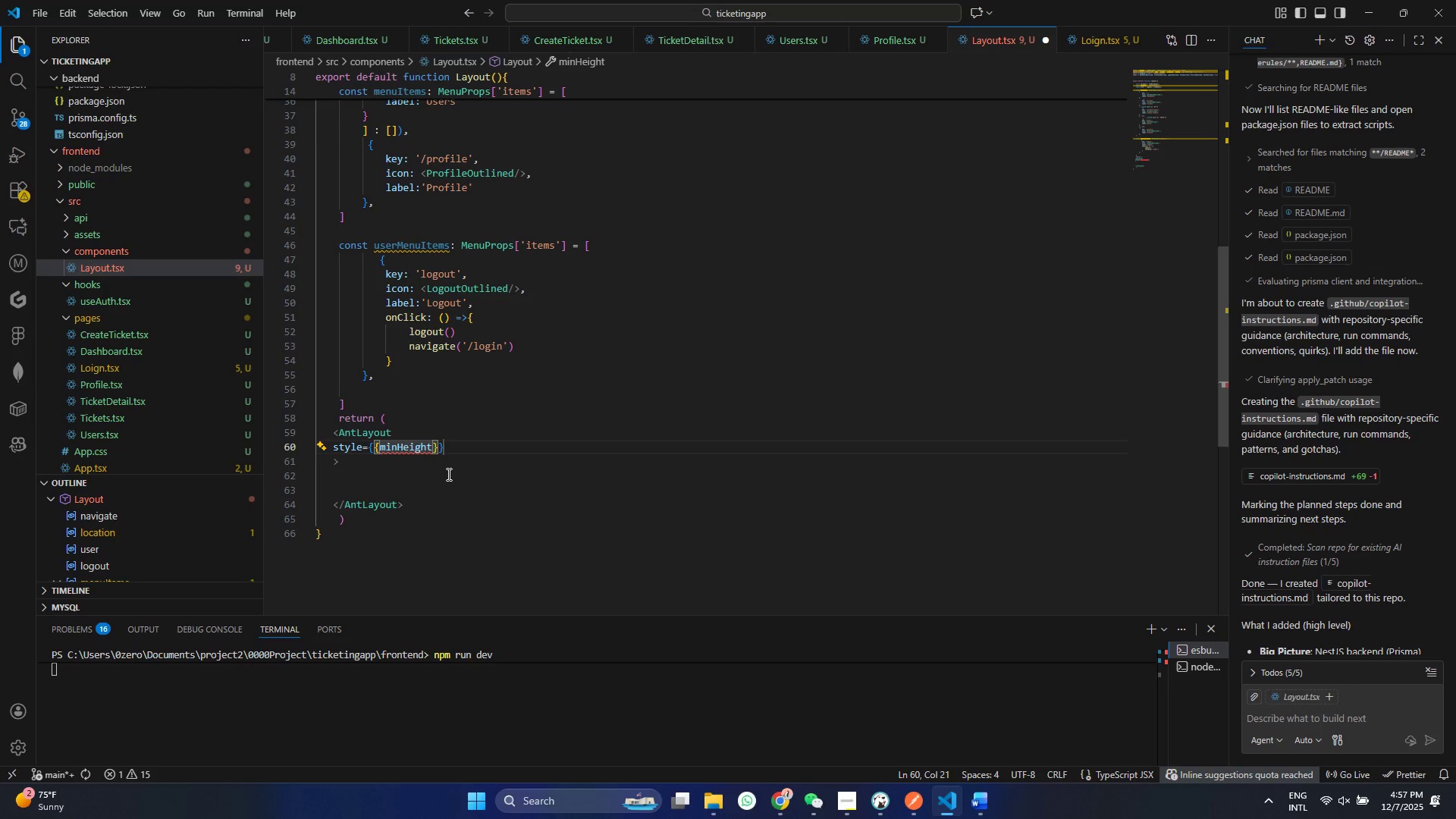 
key(Shift+Semicolon)
 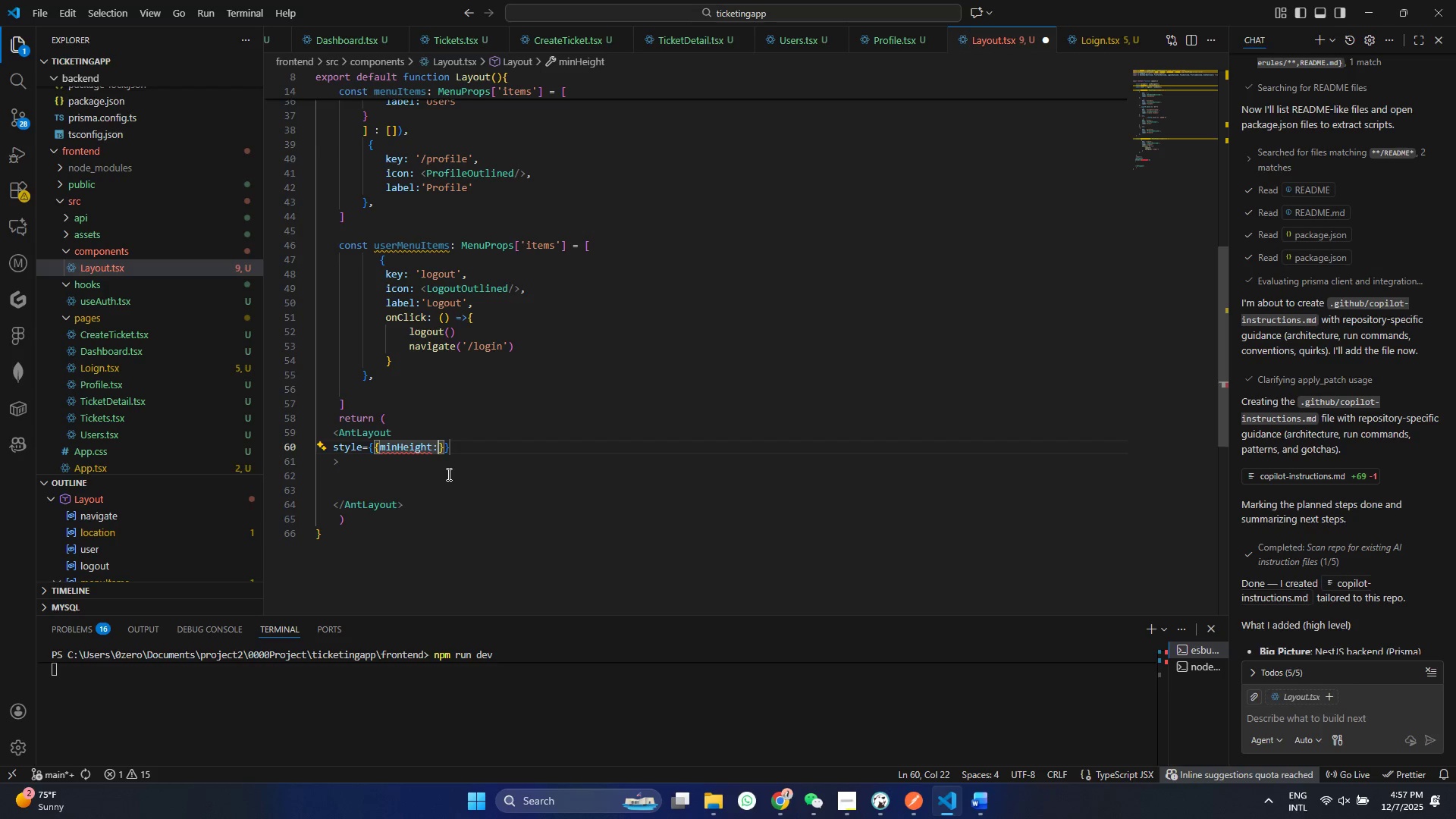 
key(Shift+Space)
 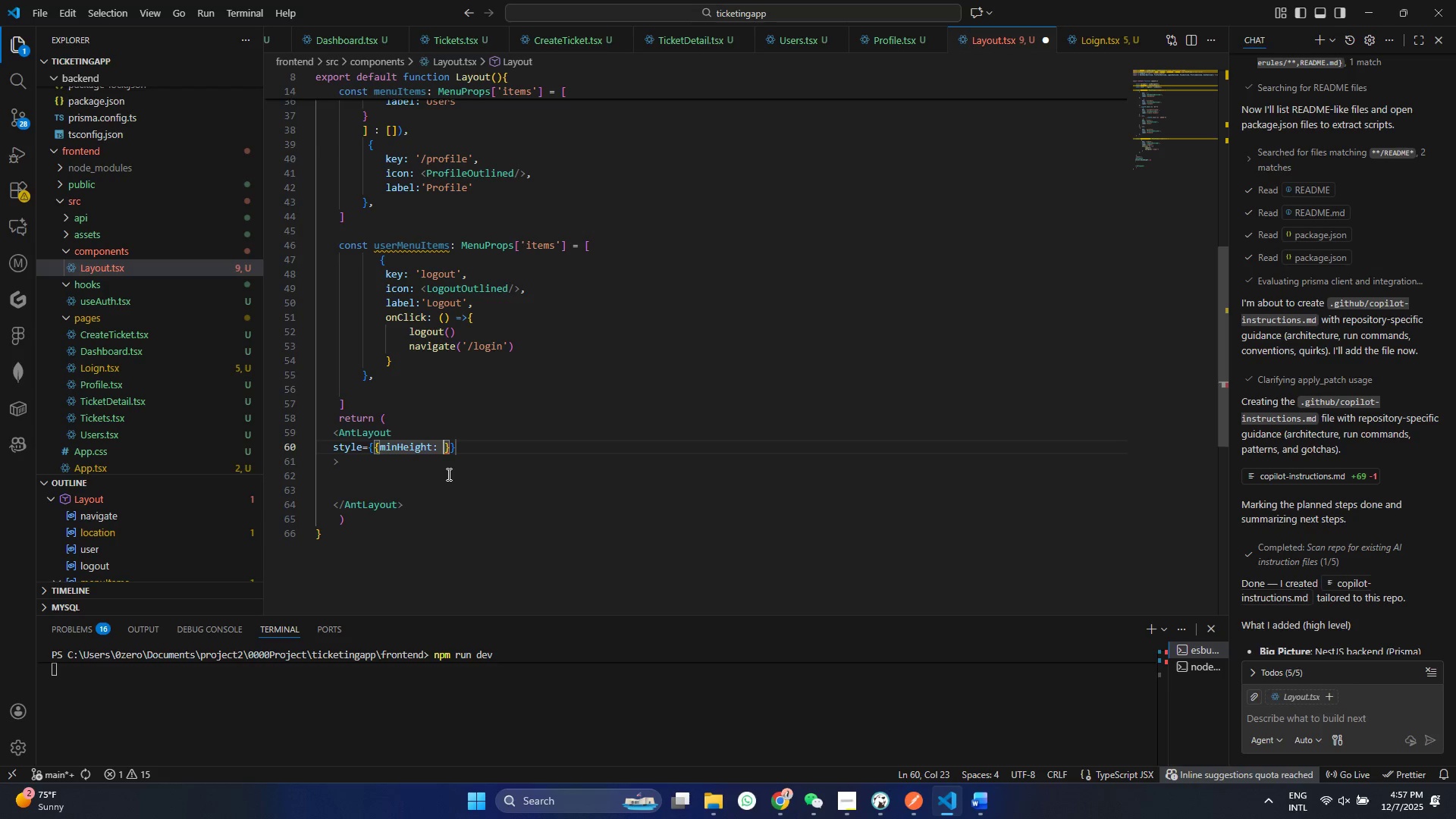 
key(Quote)
 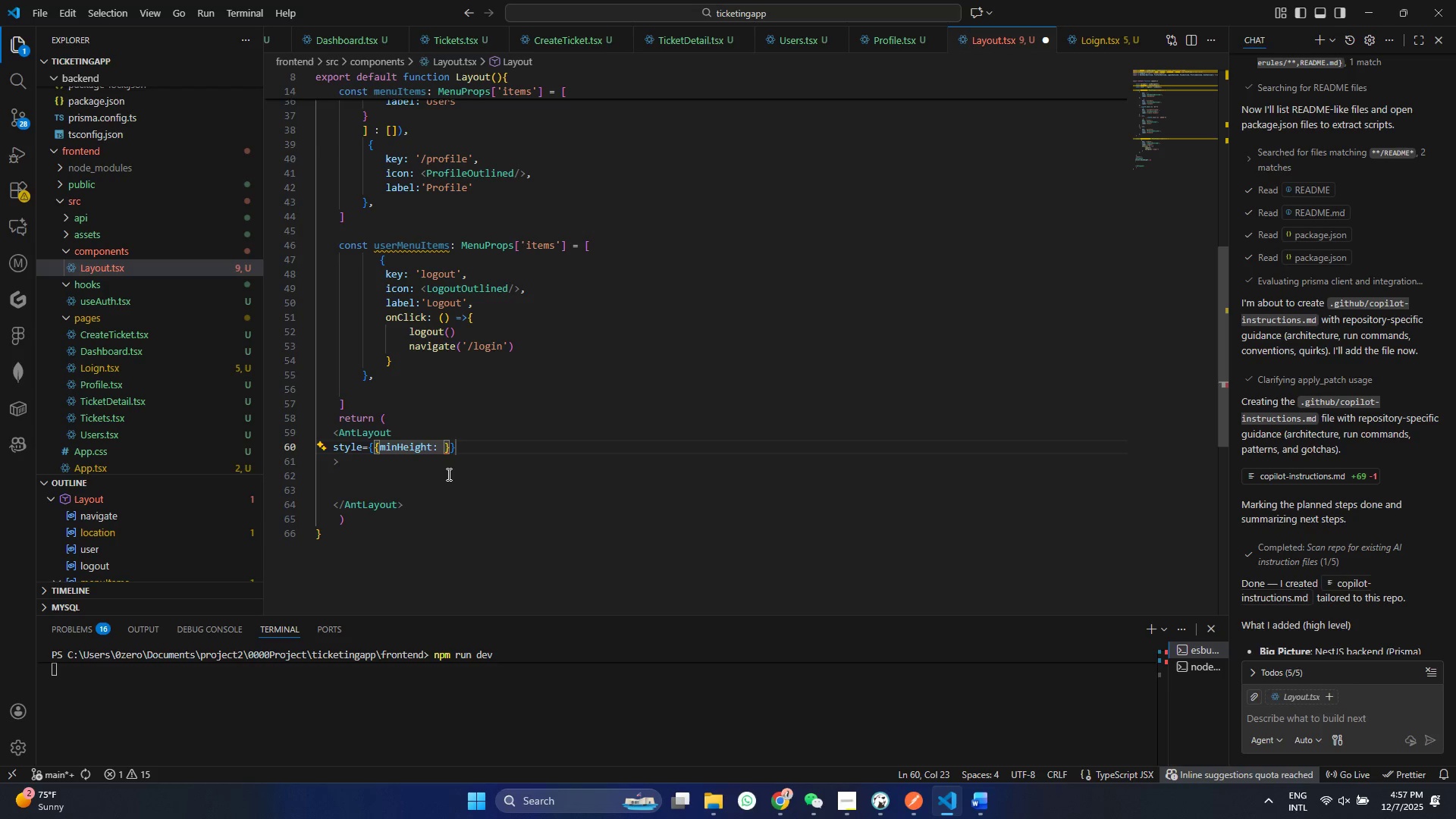 
key(Quote)
 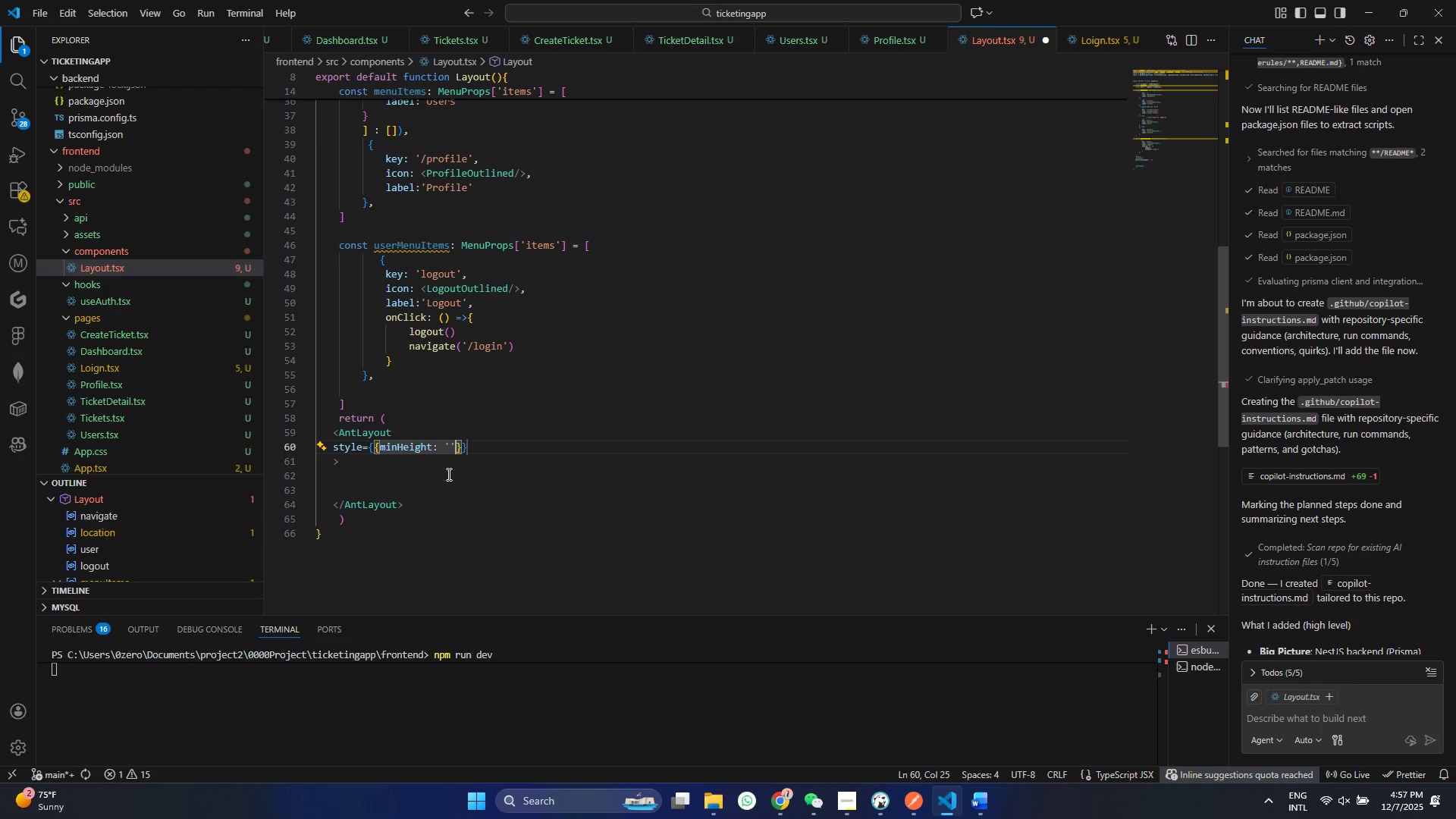 
key(ArrowLeft)
 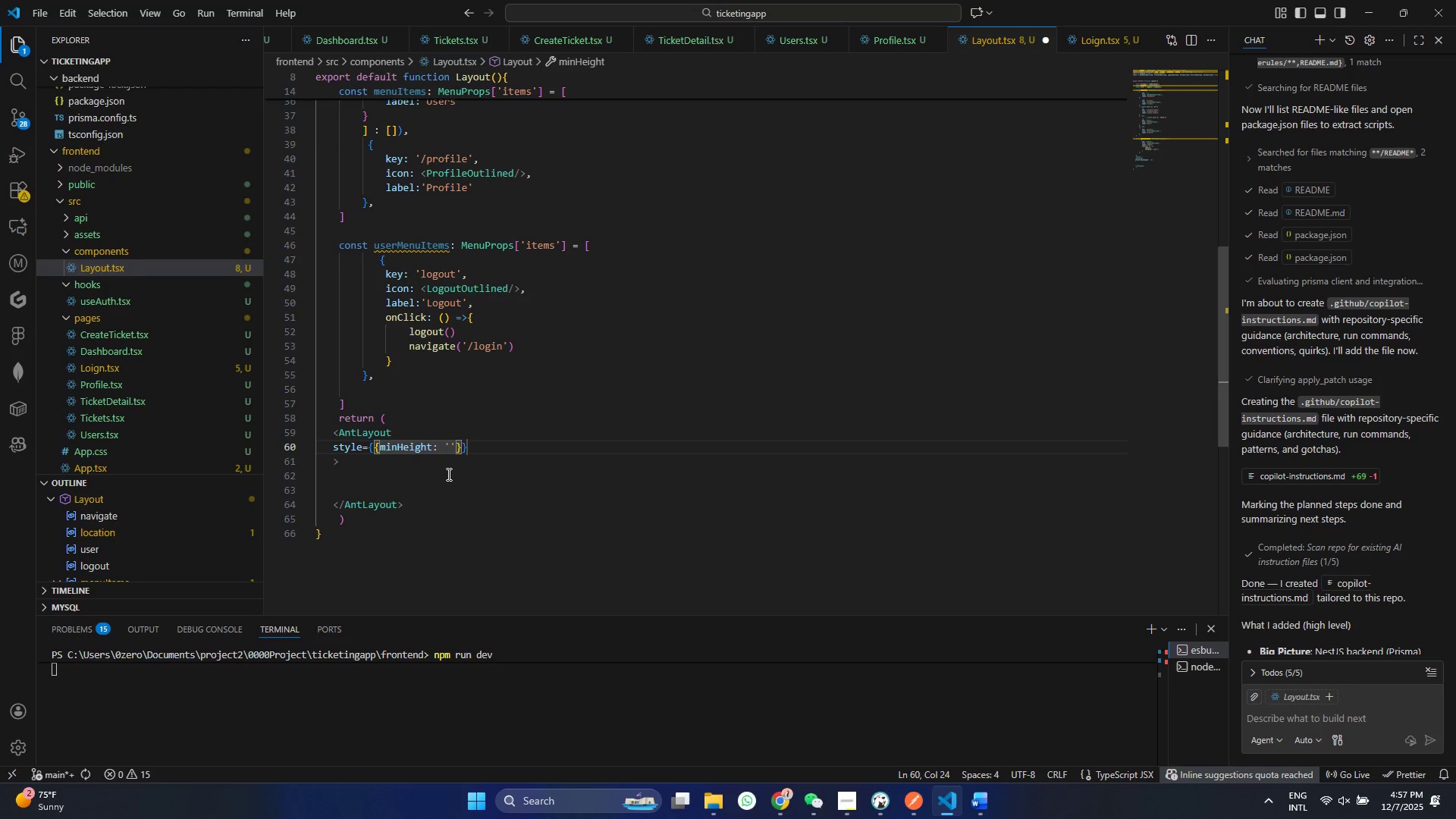 
type(100vh)
 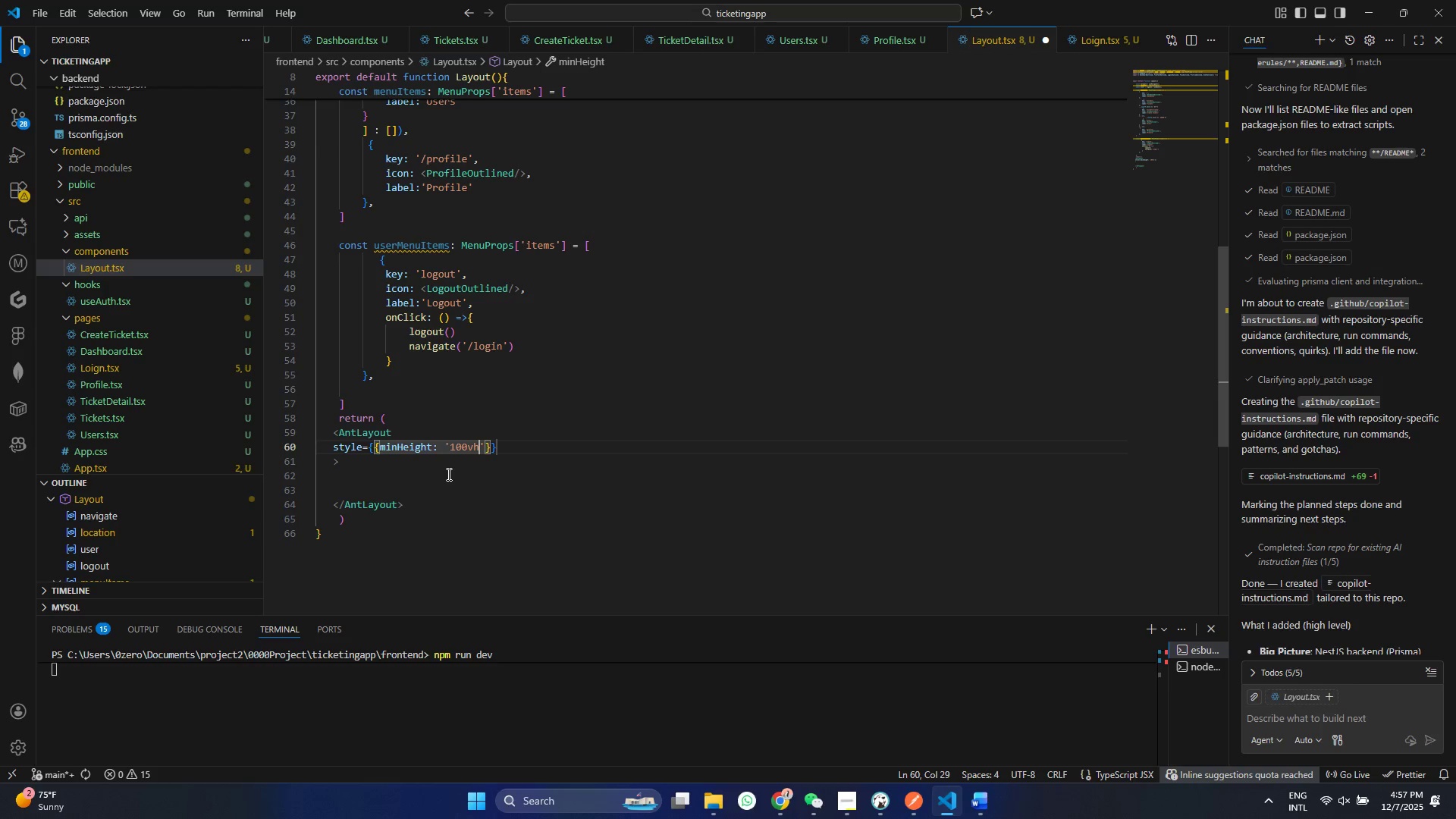 
key(Control+ControlLeft)
 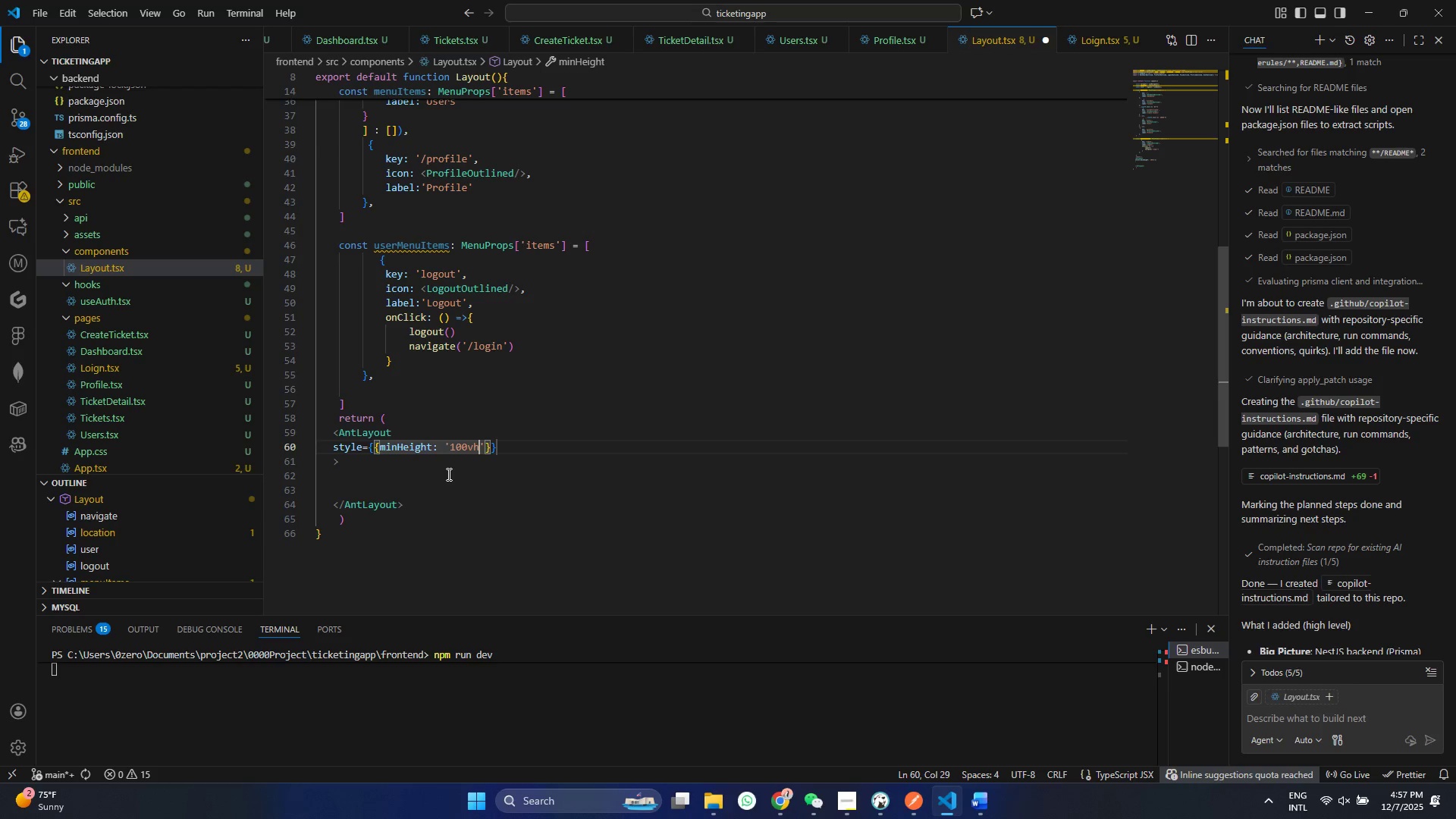 
key(Control+S)
 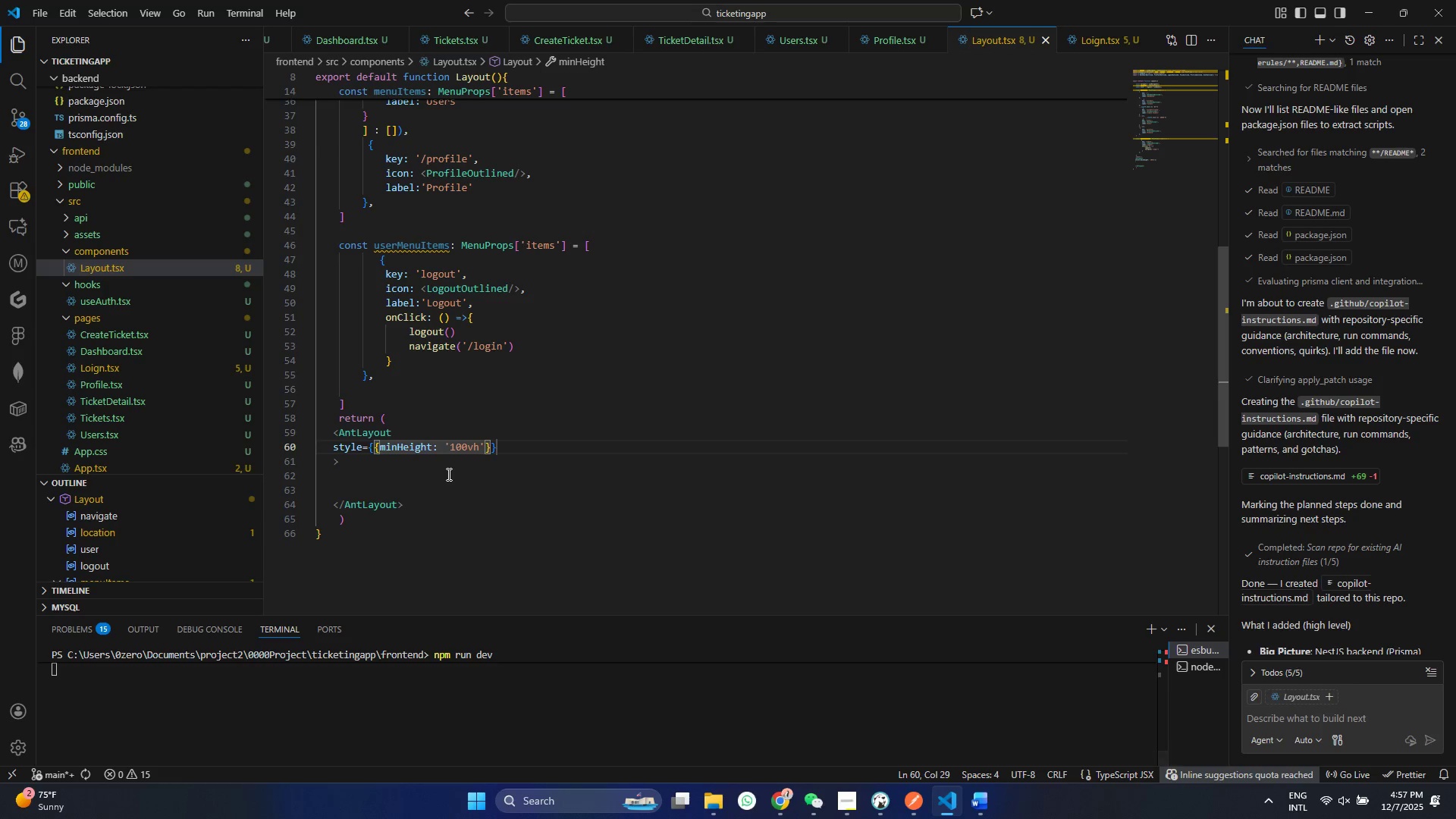 
key(ArrowRight)
 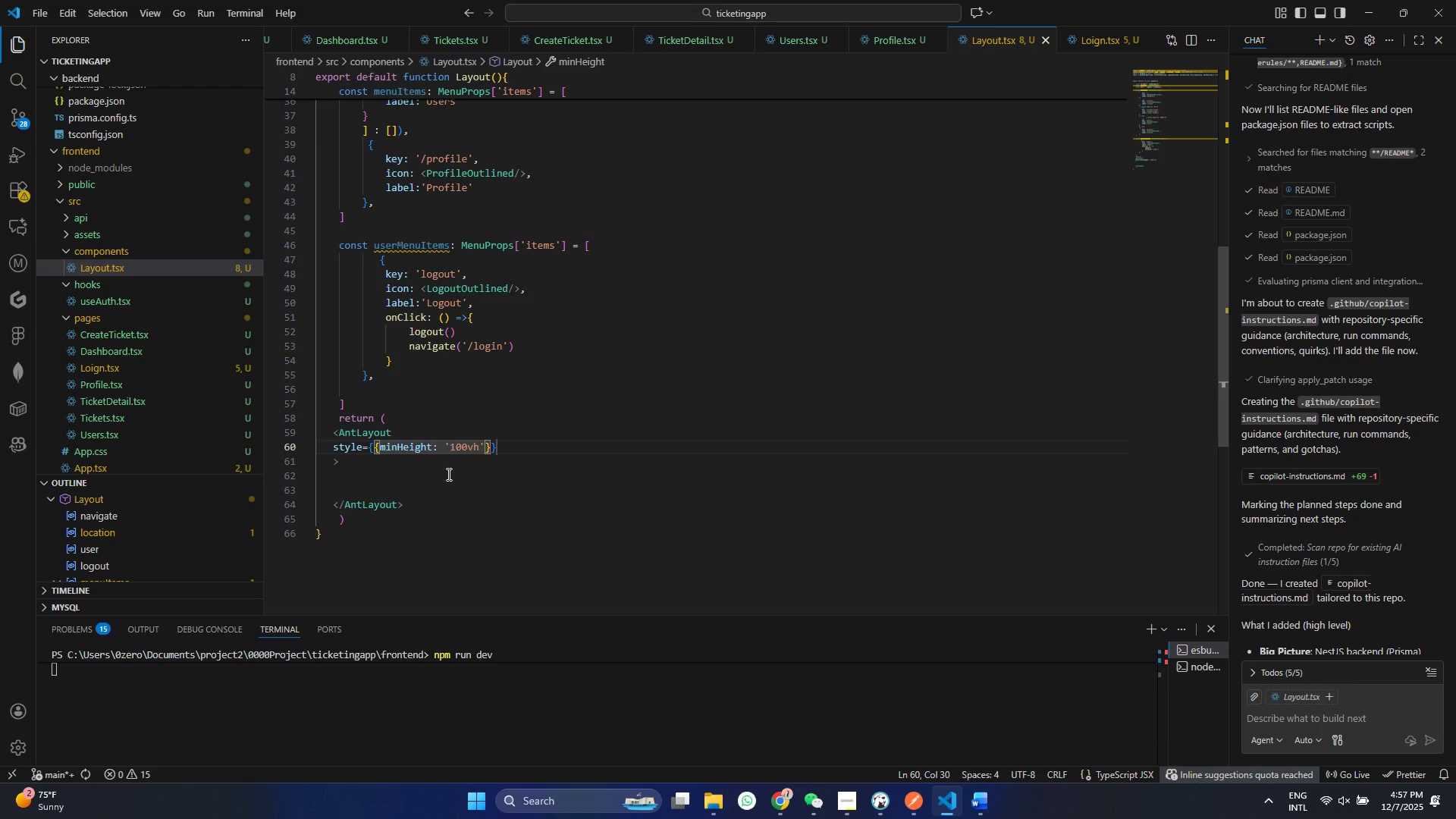 
key(ArrowRight)
 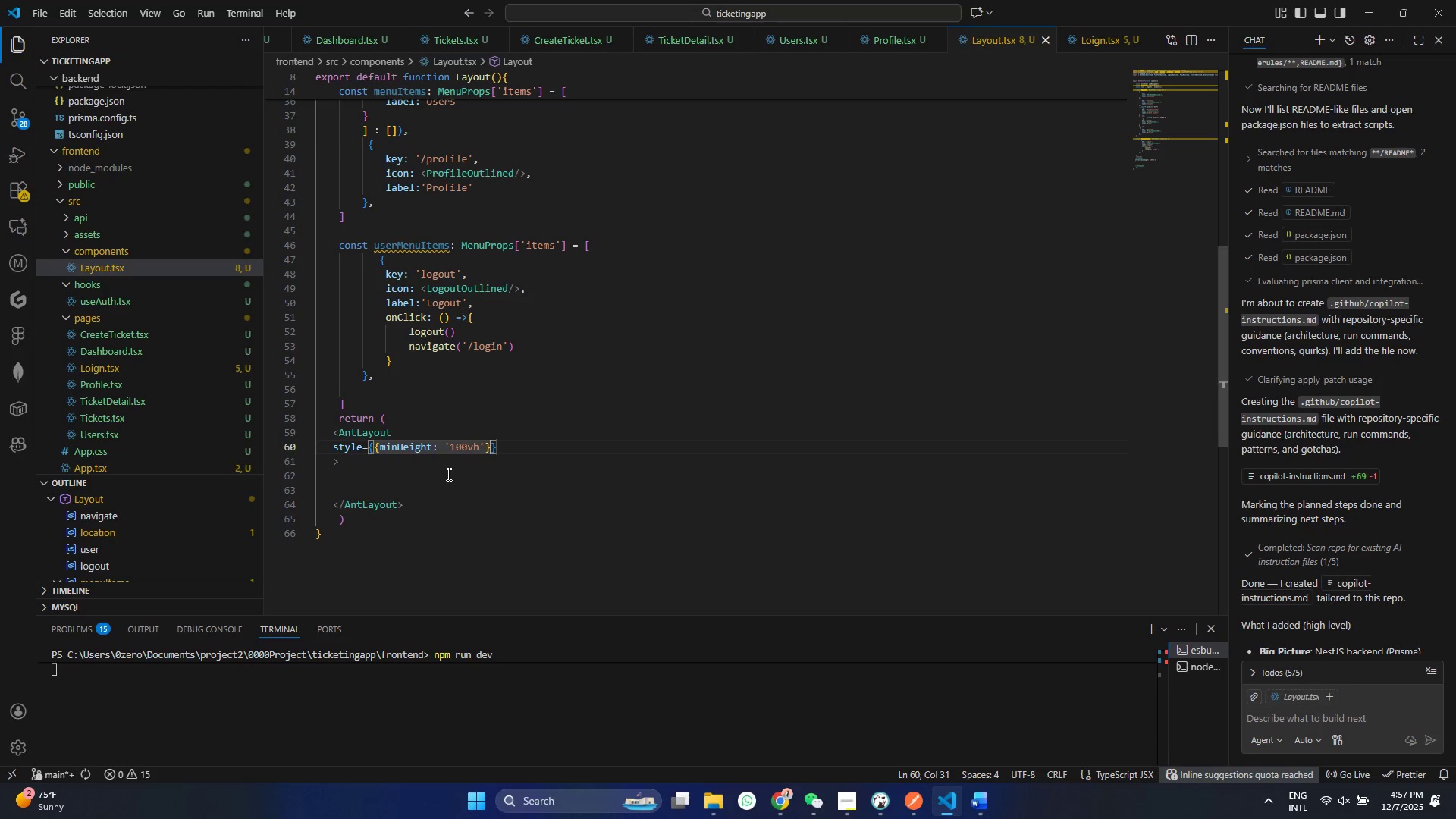 
key(ArrowRight)
 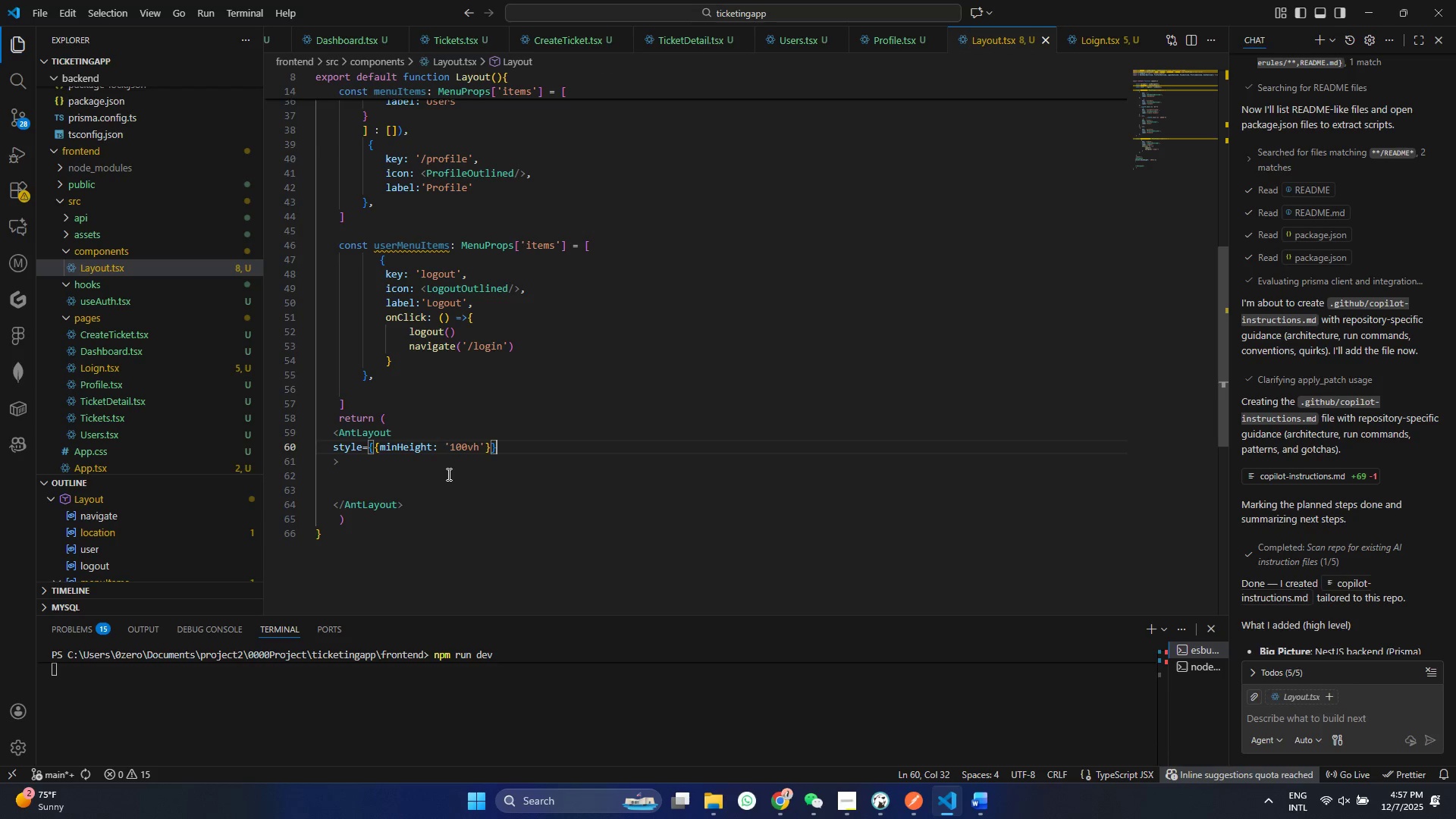 
key(Enter)
 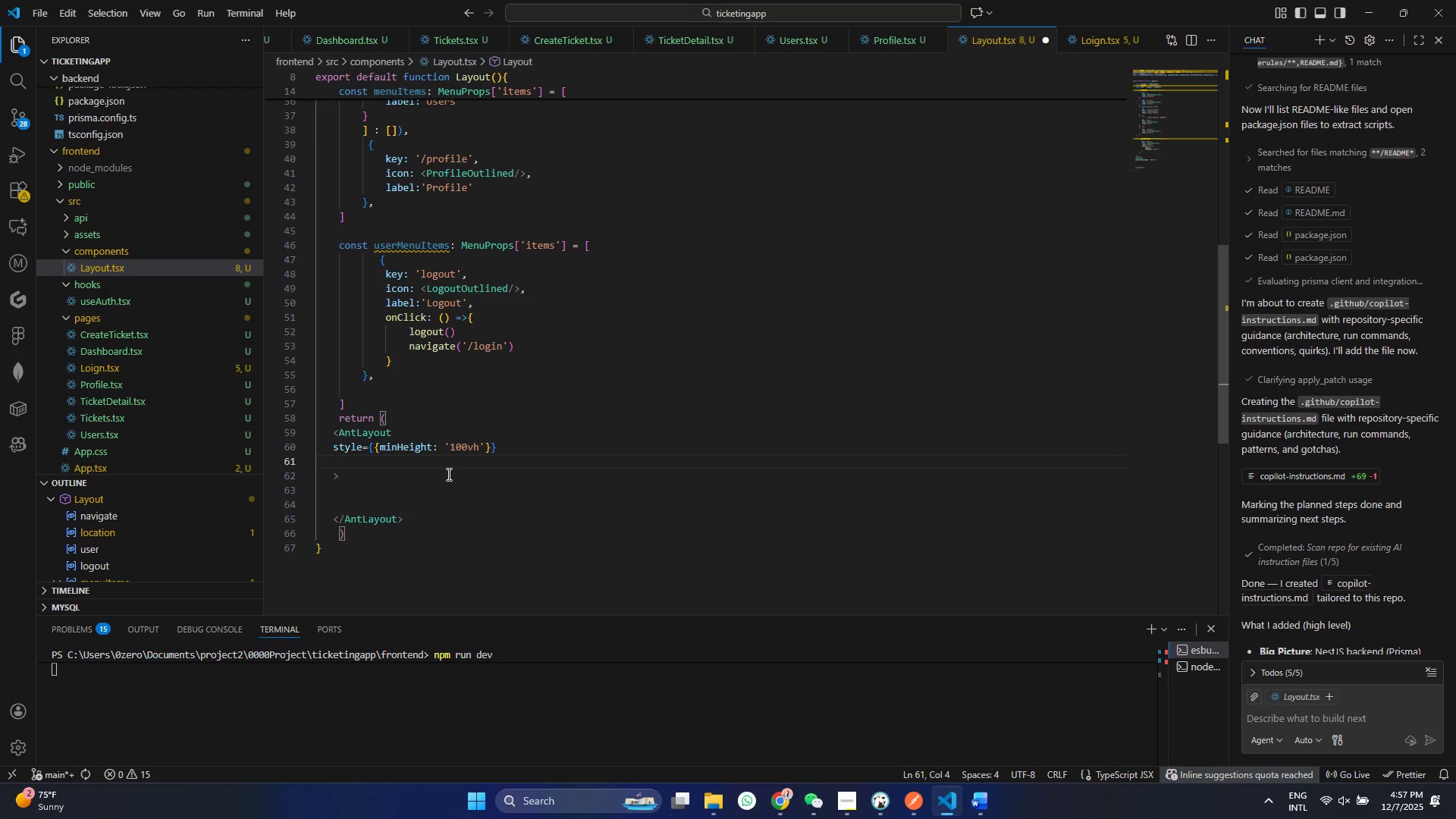 
key(Control+ControlLeft)
 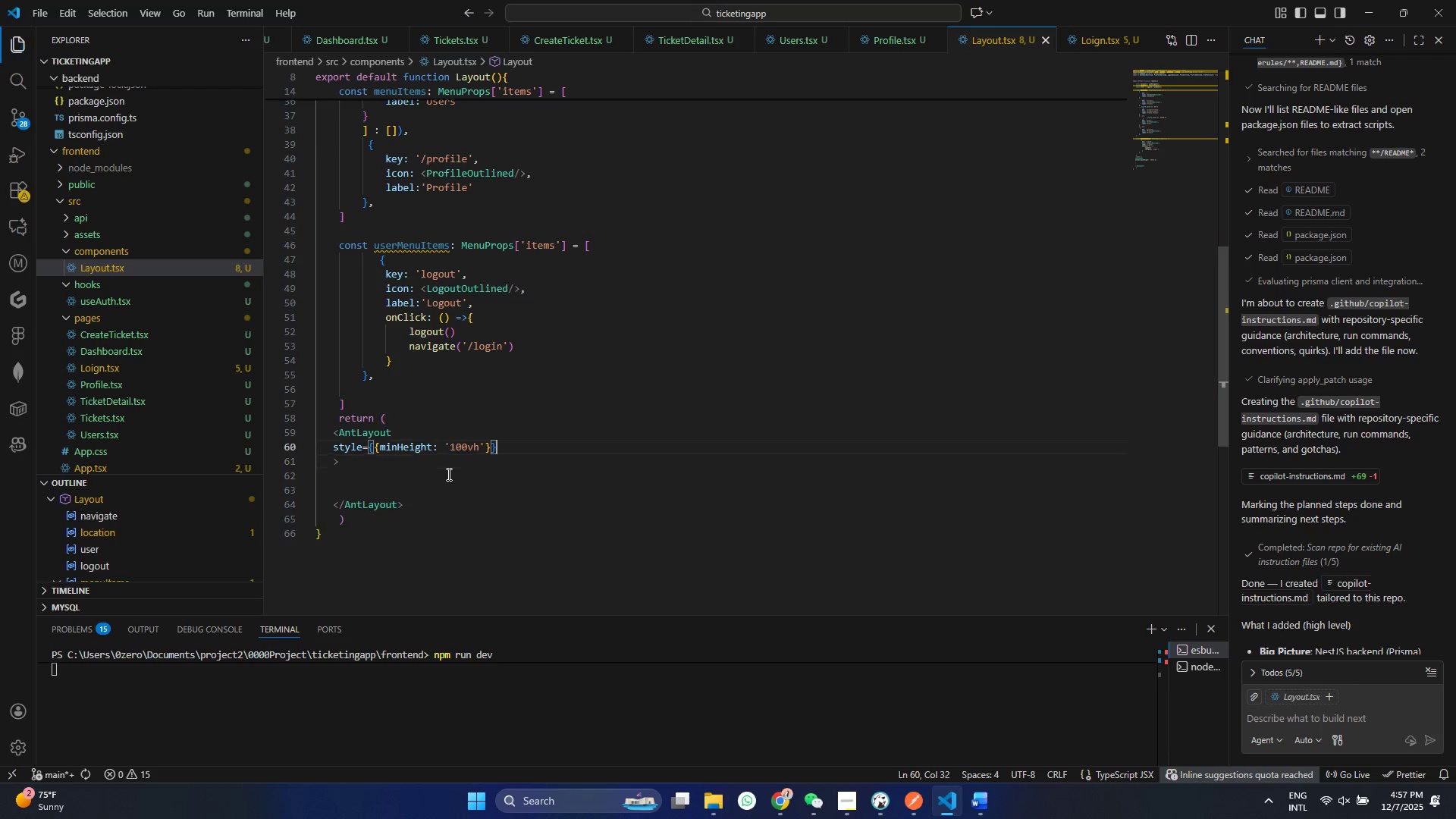 
key(Control+Z)
 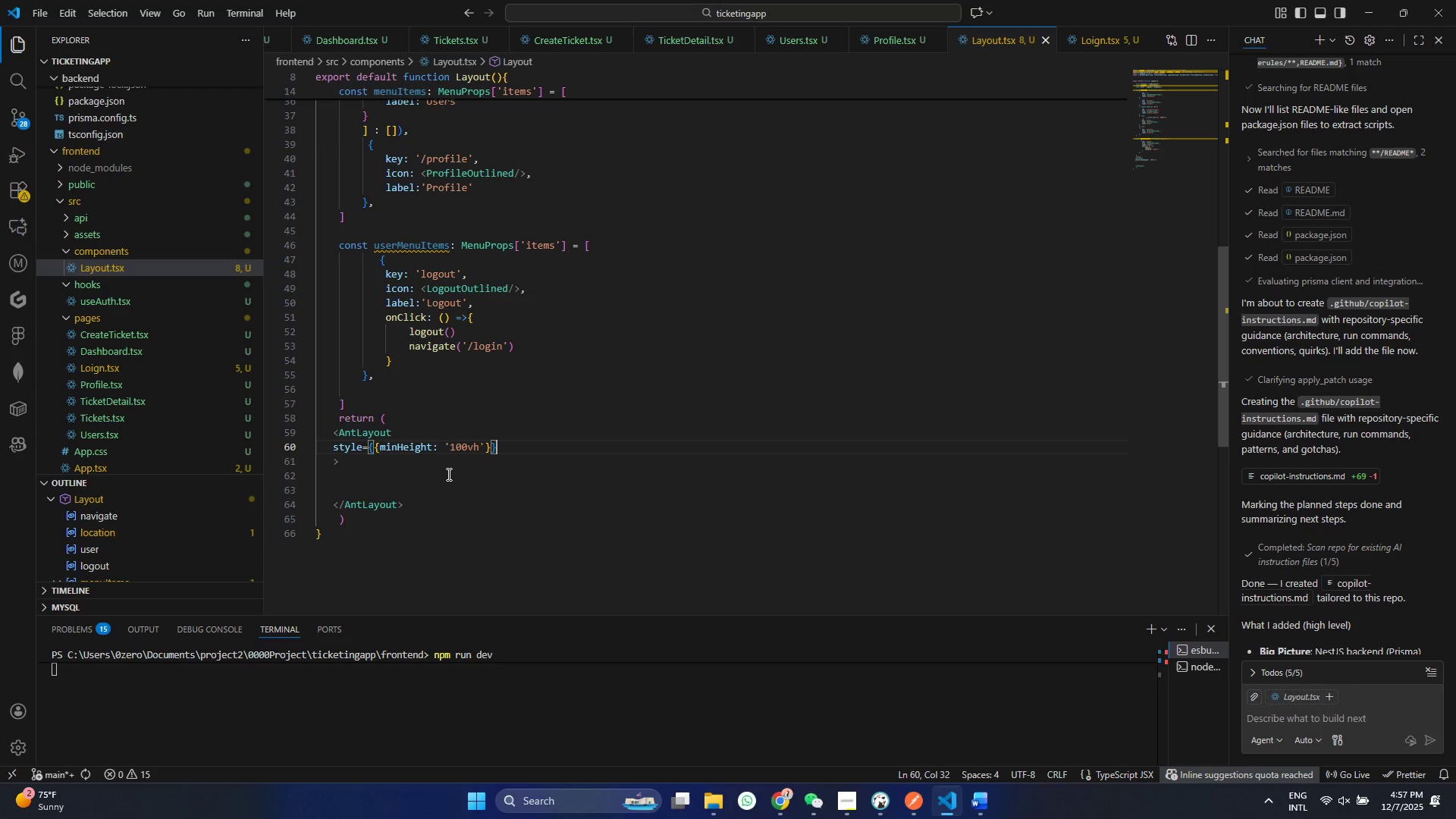 
key(ArrowDown)
 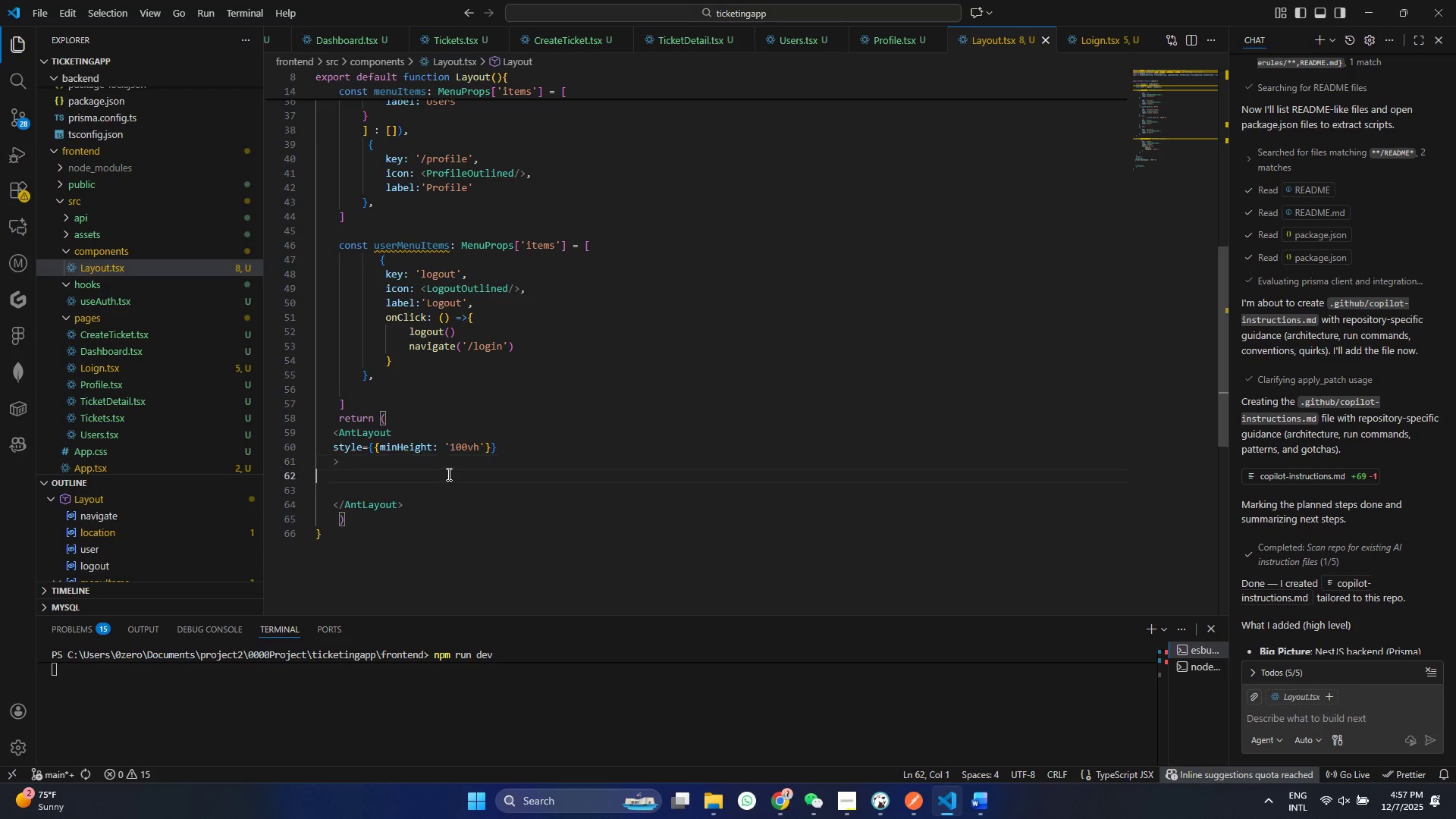 
key(ArrowDown)
 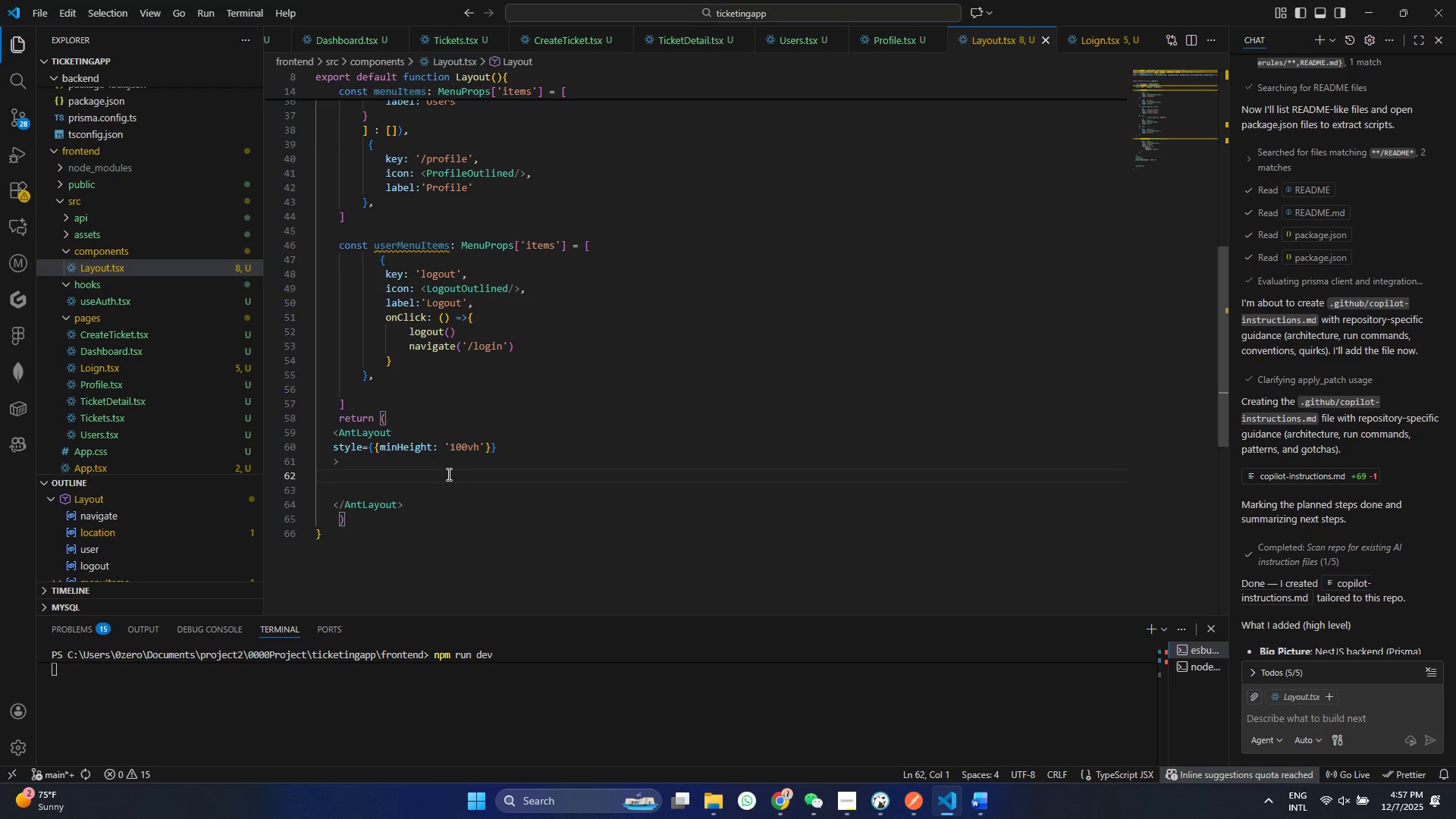 
type(<HEade)
key(Backspace)
key(Backspace)
type(eader>)
 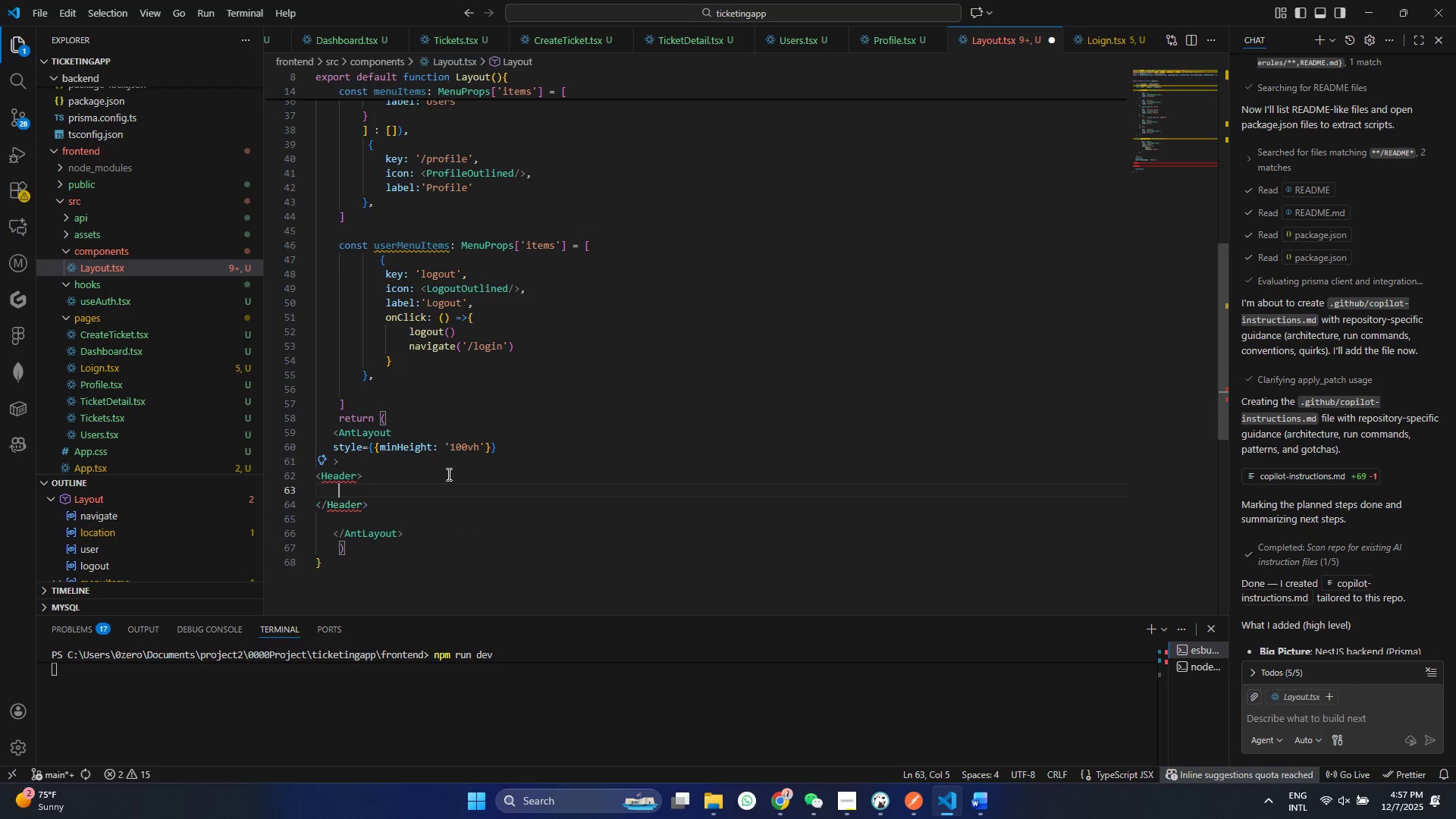 
 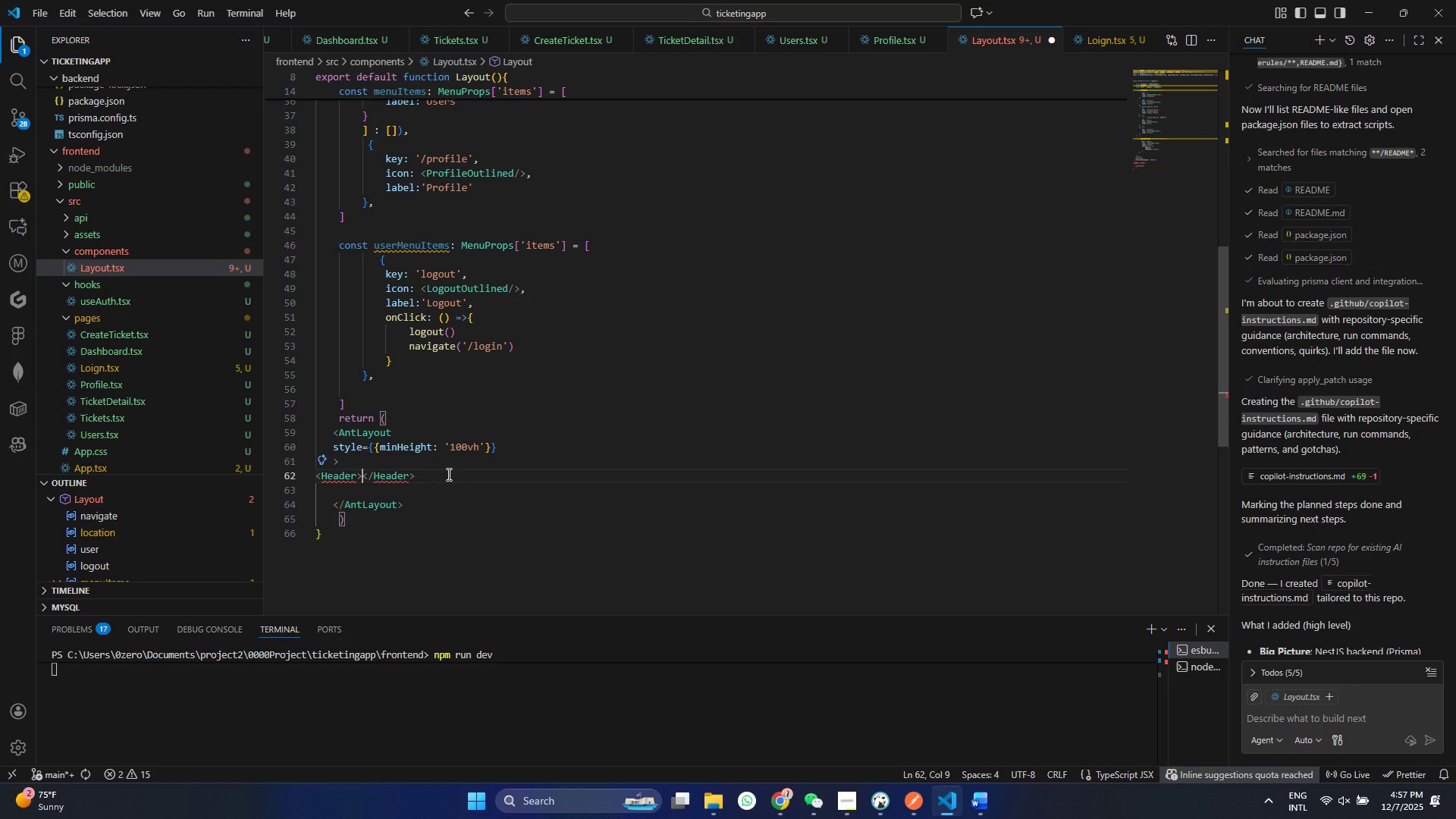 
key(Shift+Enter)
 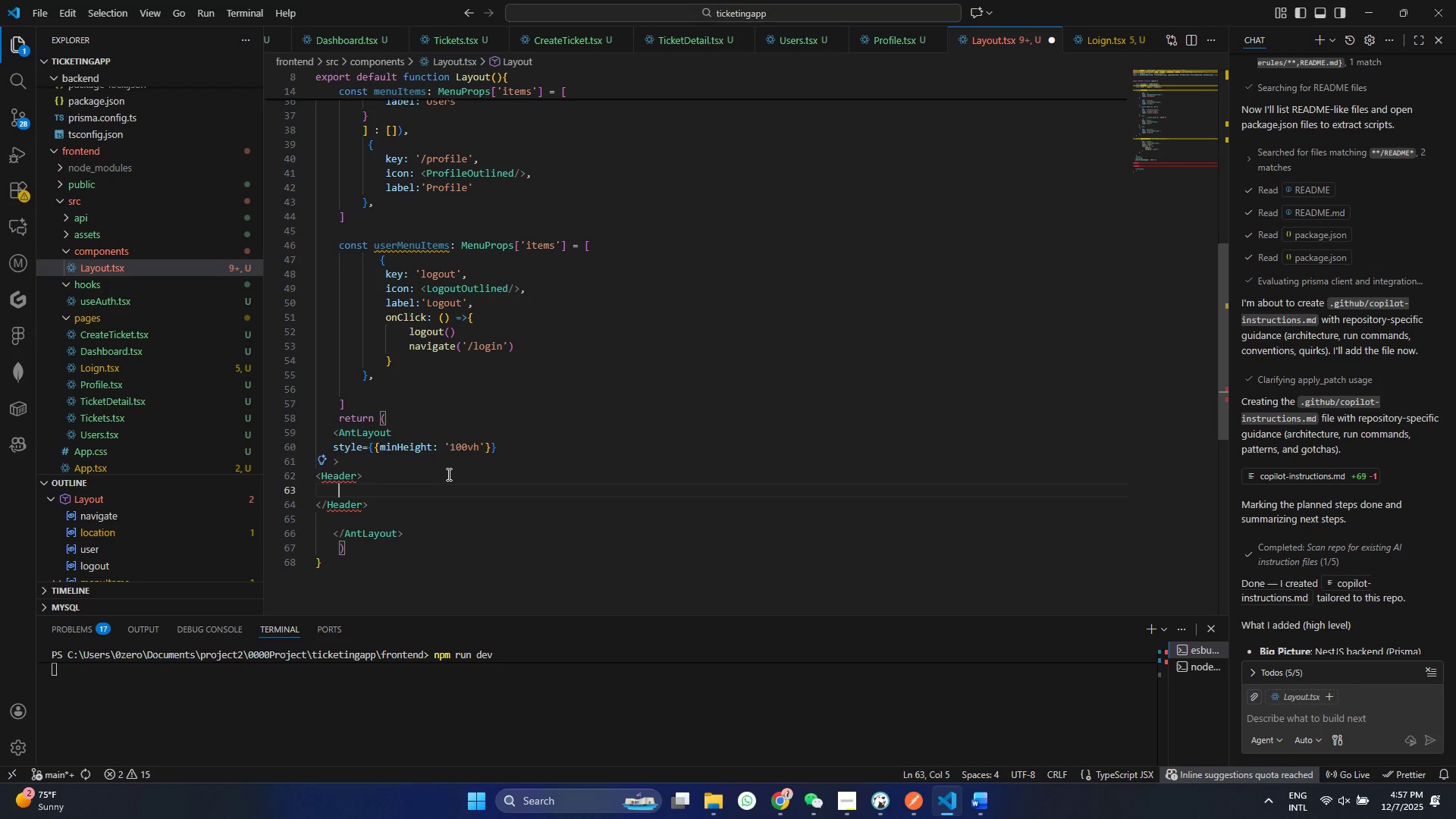 
key(Enter)
 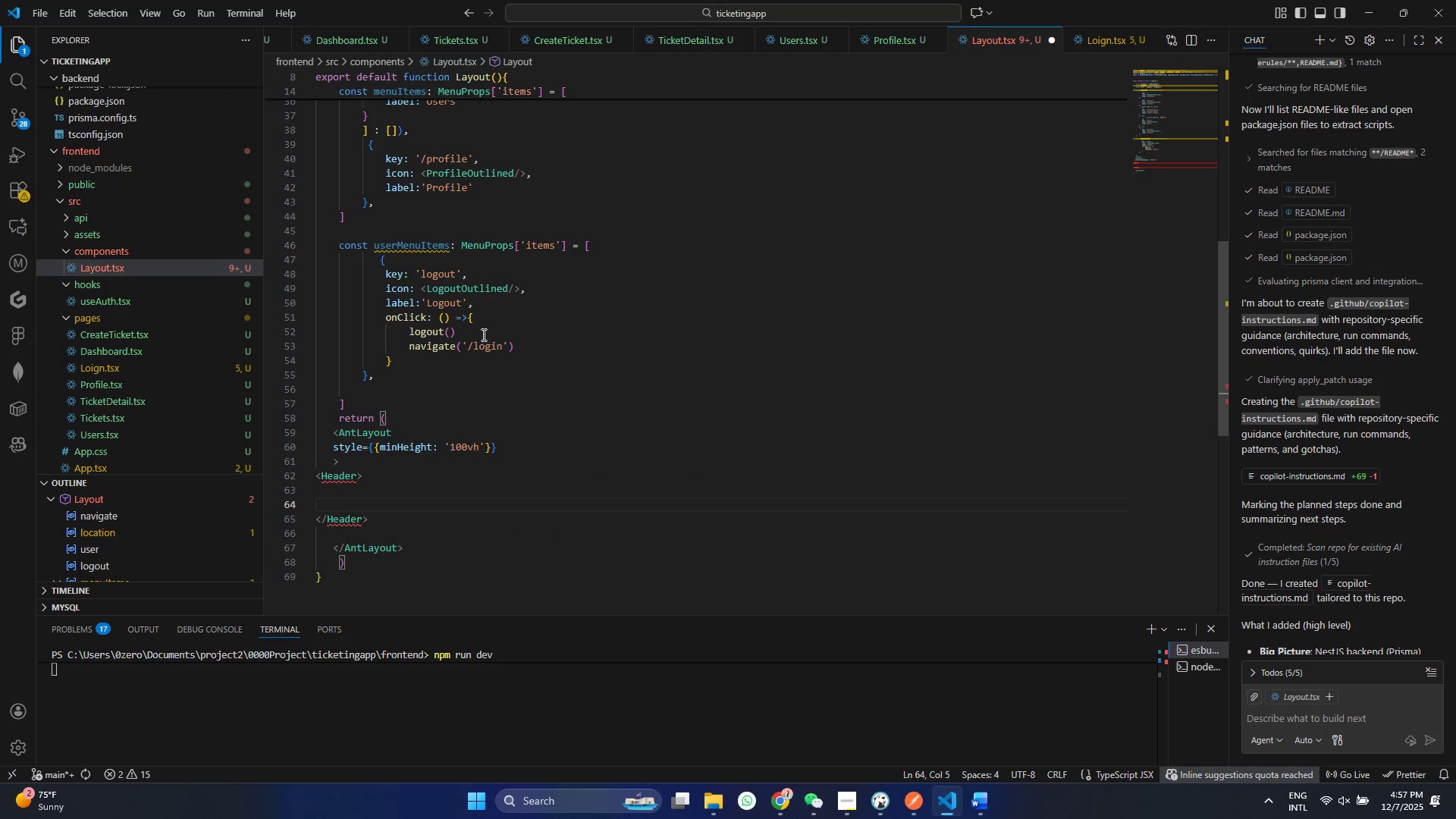 
scroll: coordinate [528, 365], scroll_direction: up, amount: 17.0
 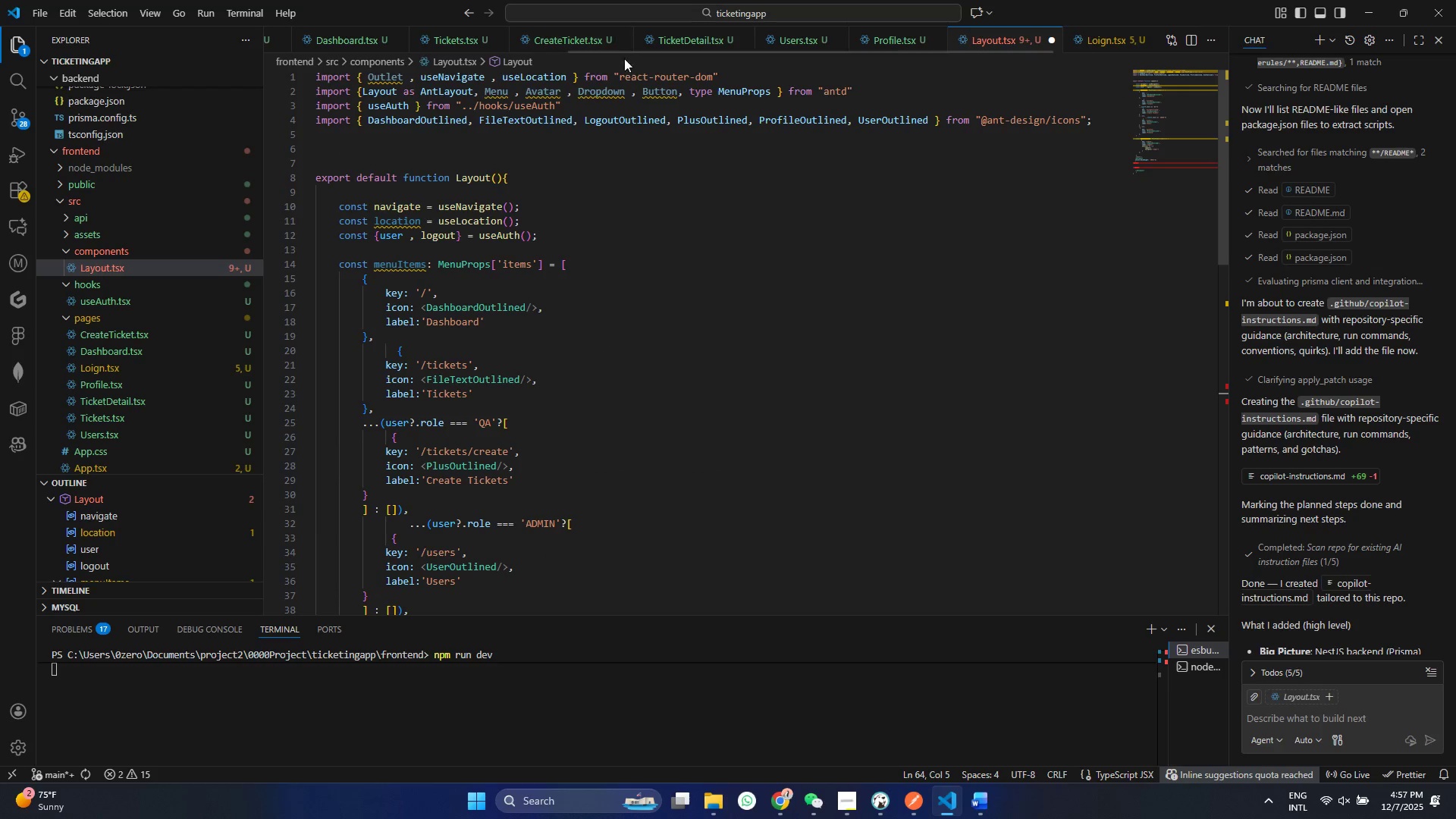 
type(const {Header , Contet , ider)
 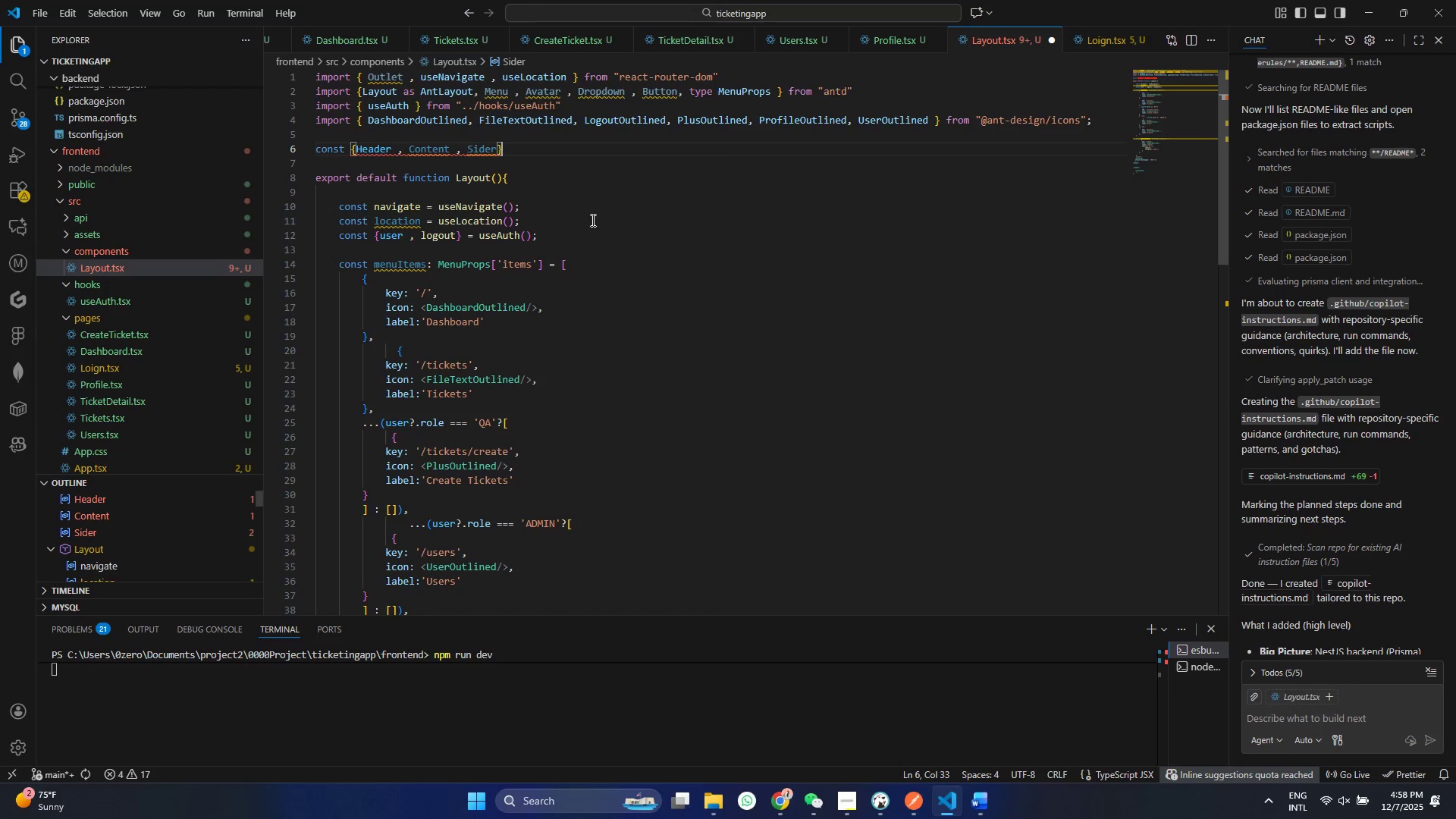 
 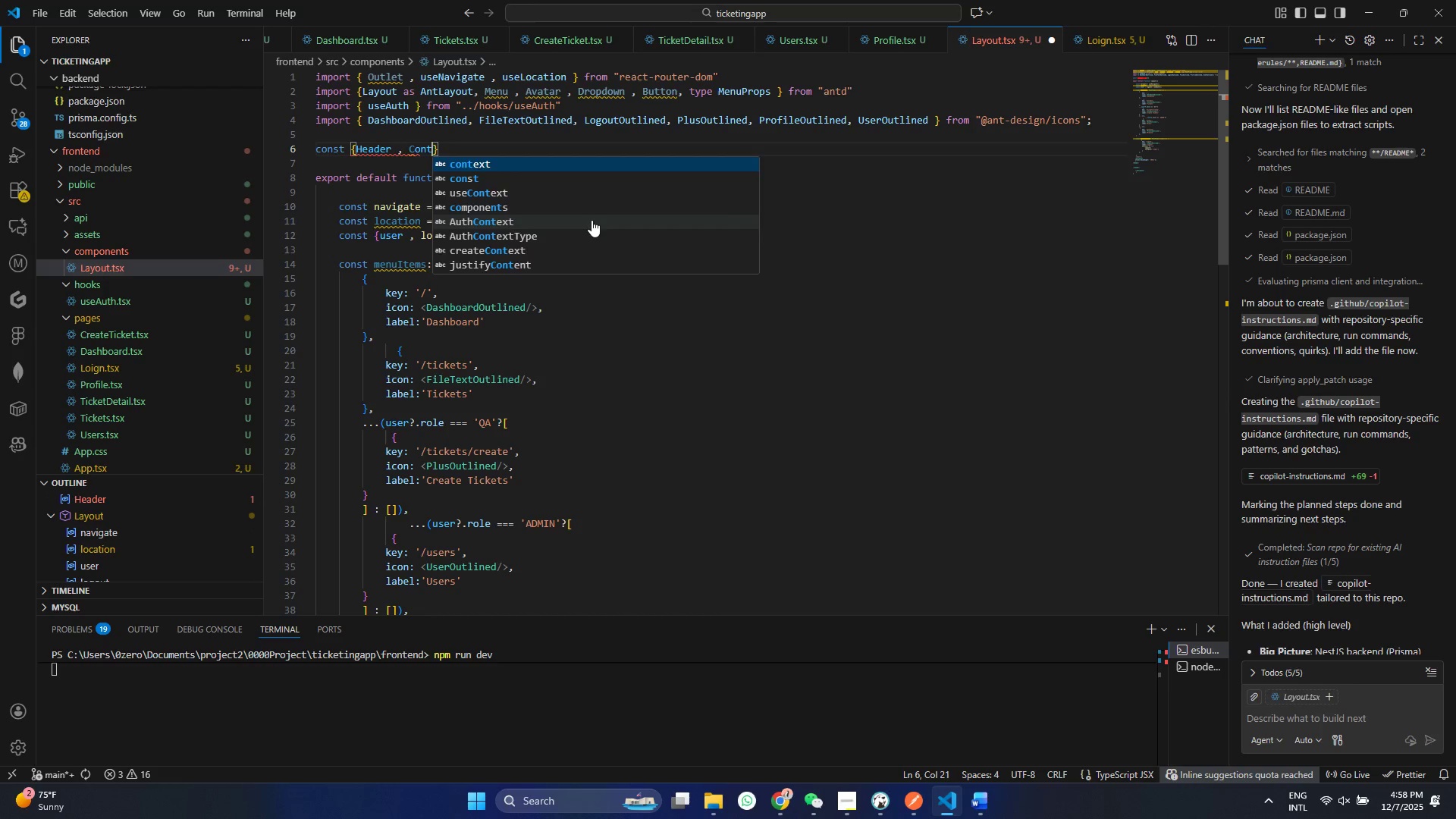 
hold_key(key=N, duration=5.97)
 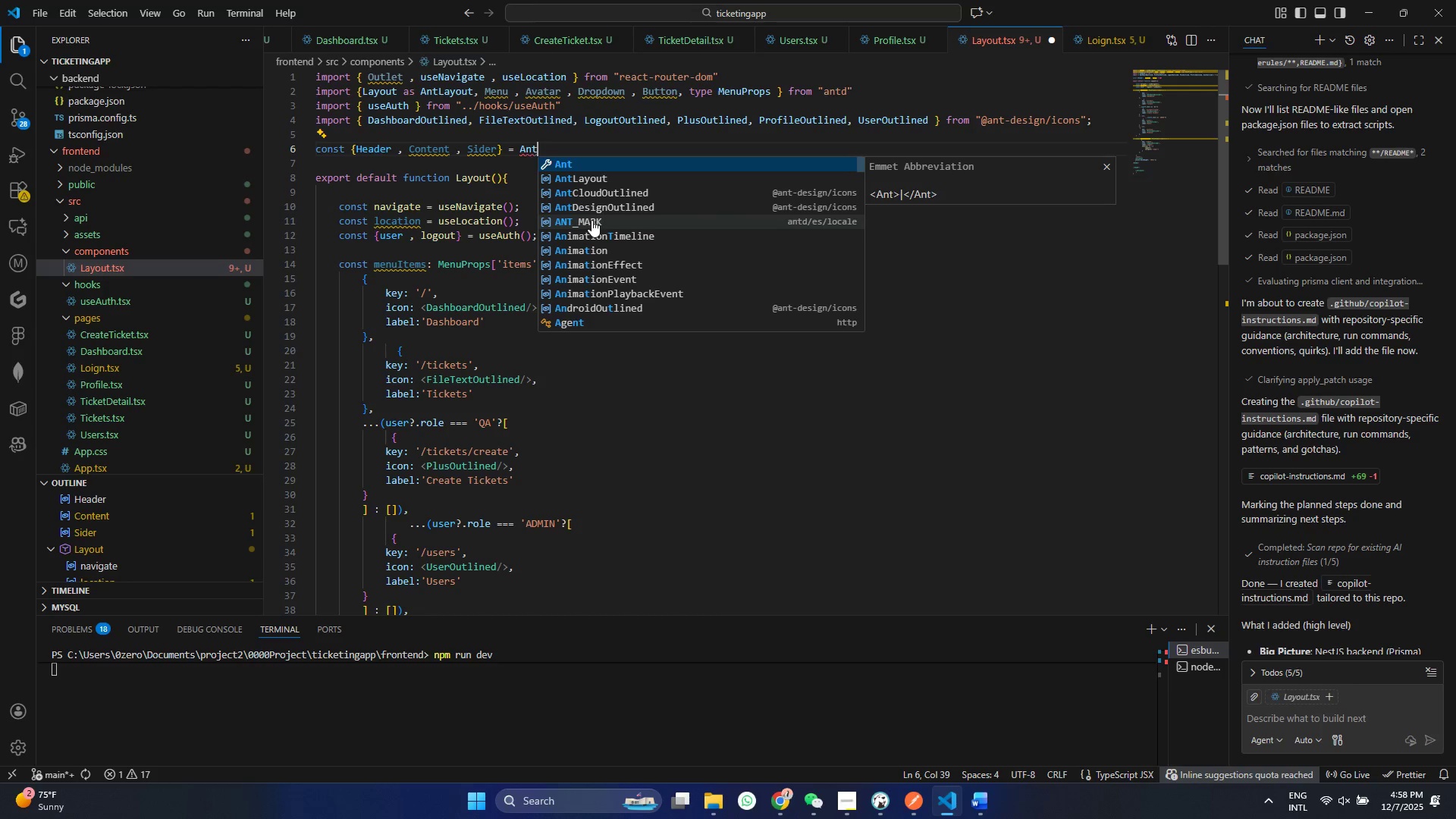 
hold_key(key=S, duration=5.11)
 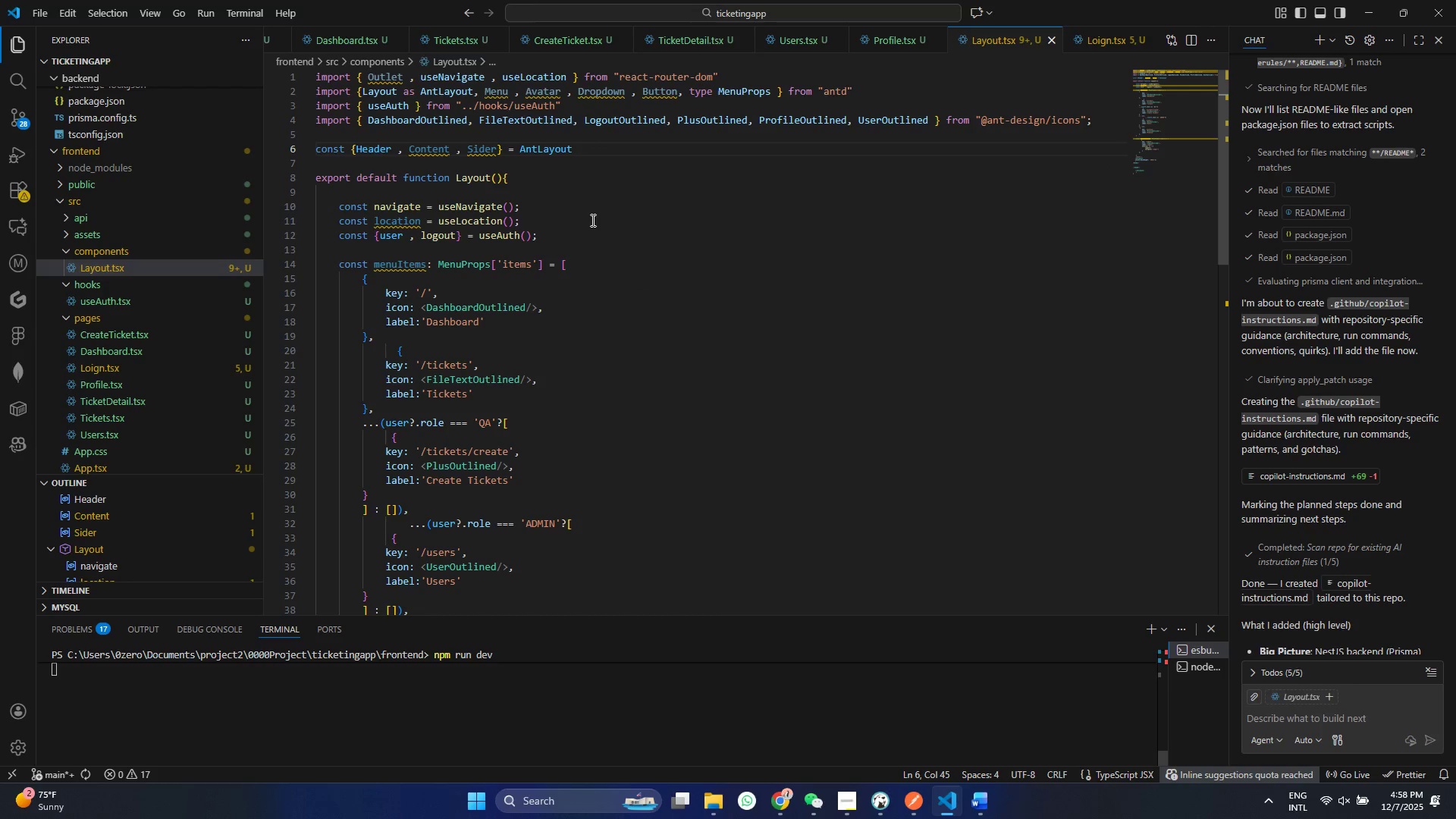 
key(ArrowRight)
 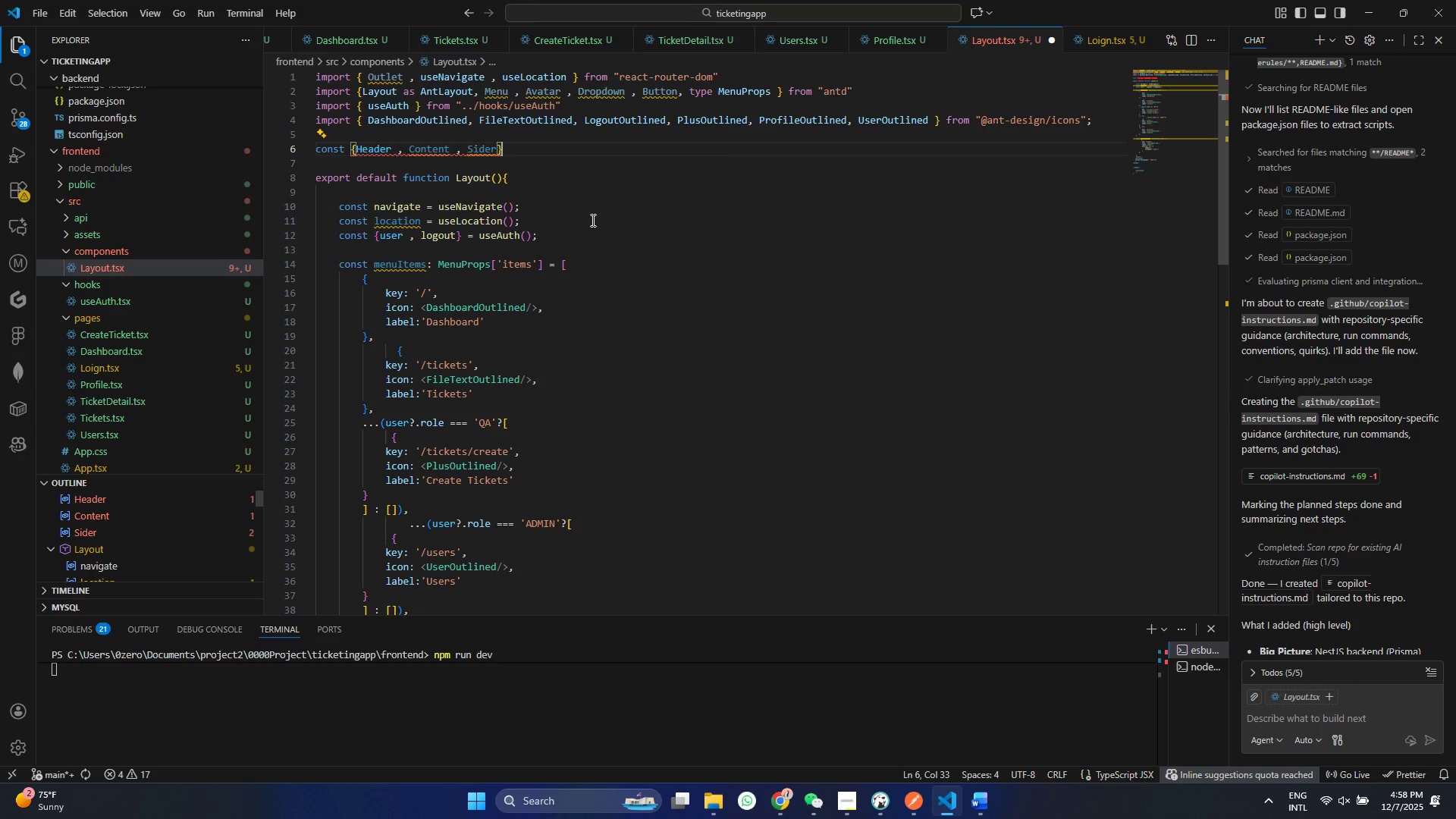 
type( = AT)
 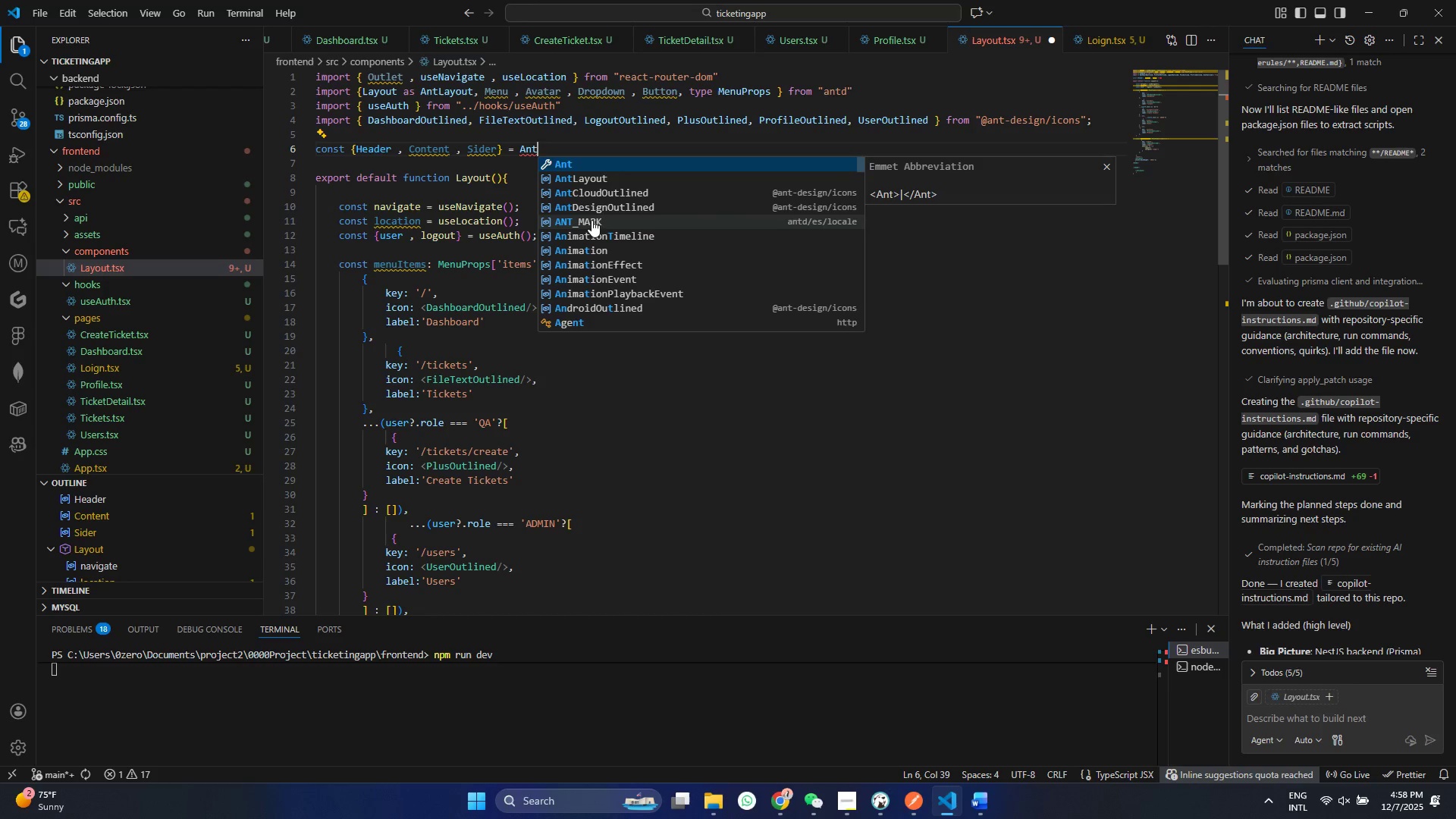 
key(ArrowDown)
 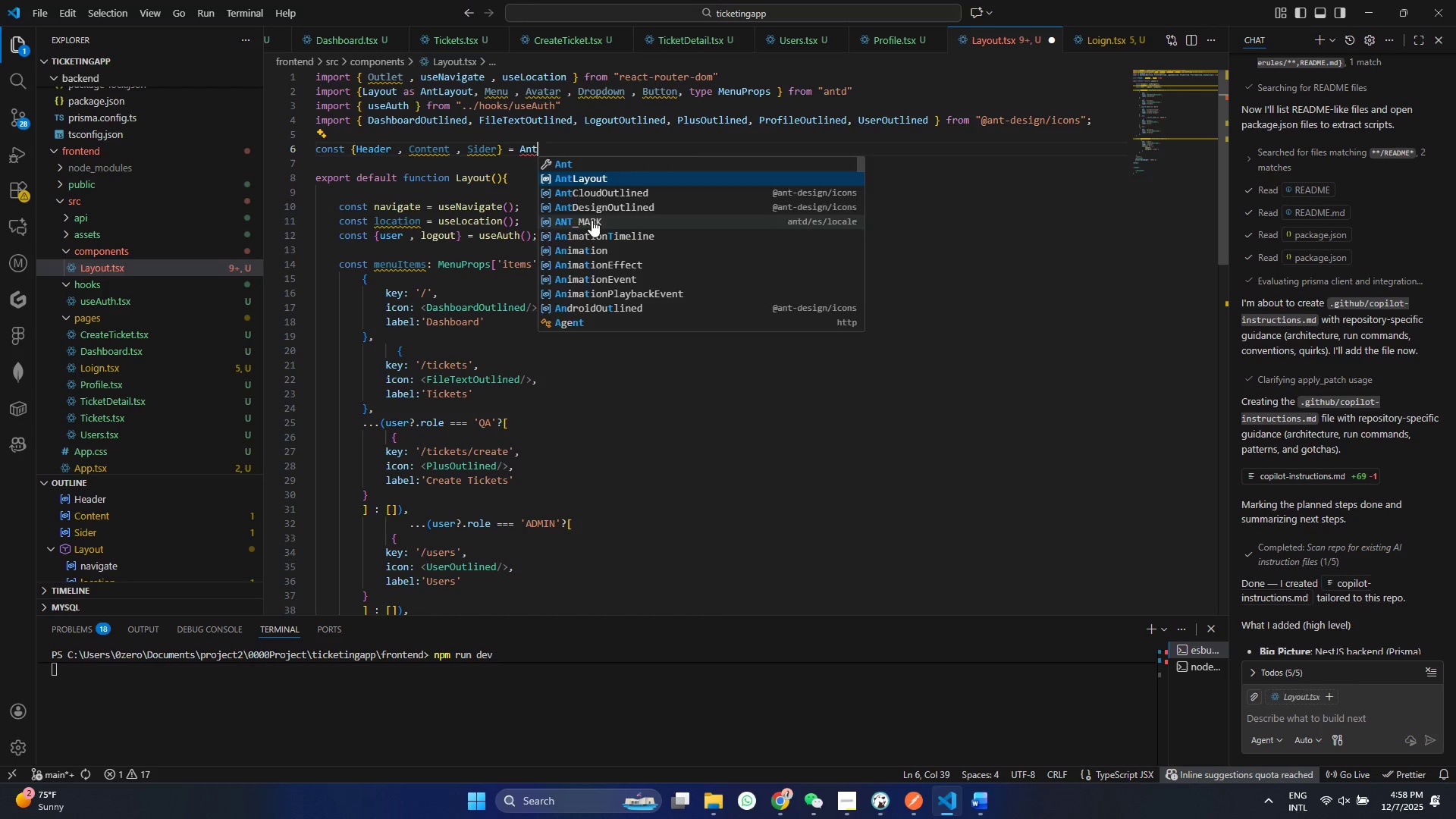 
key(Enter)
 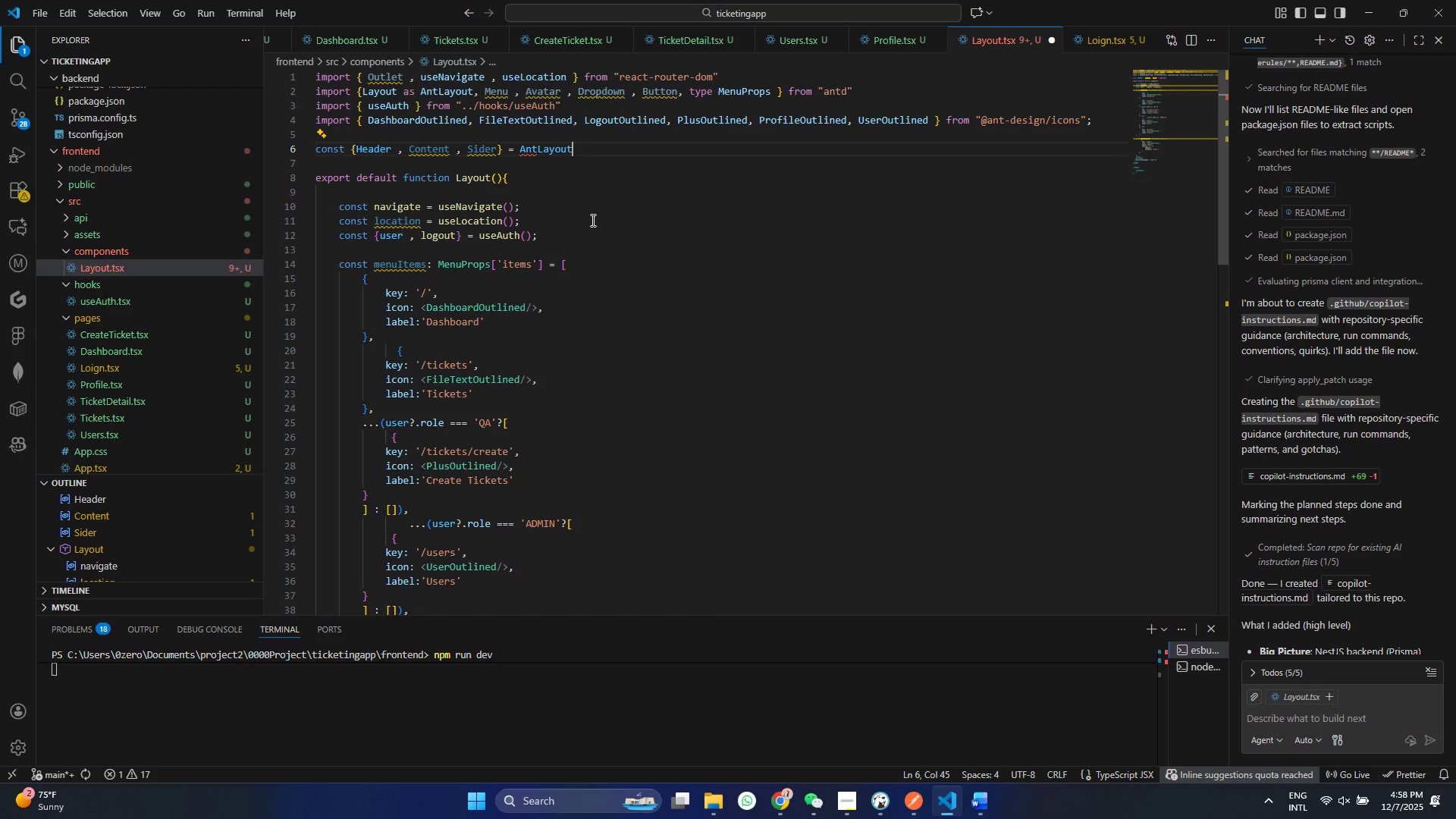 
key(Control+ControlLeft)
 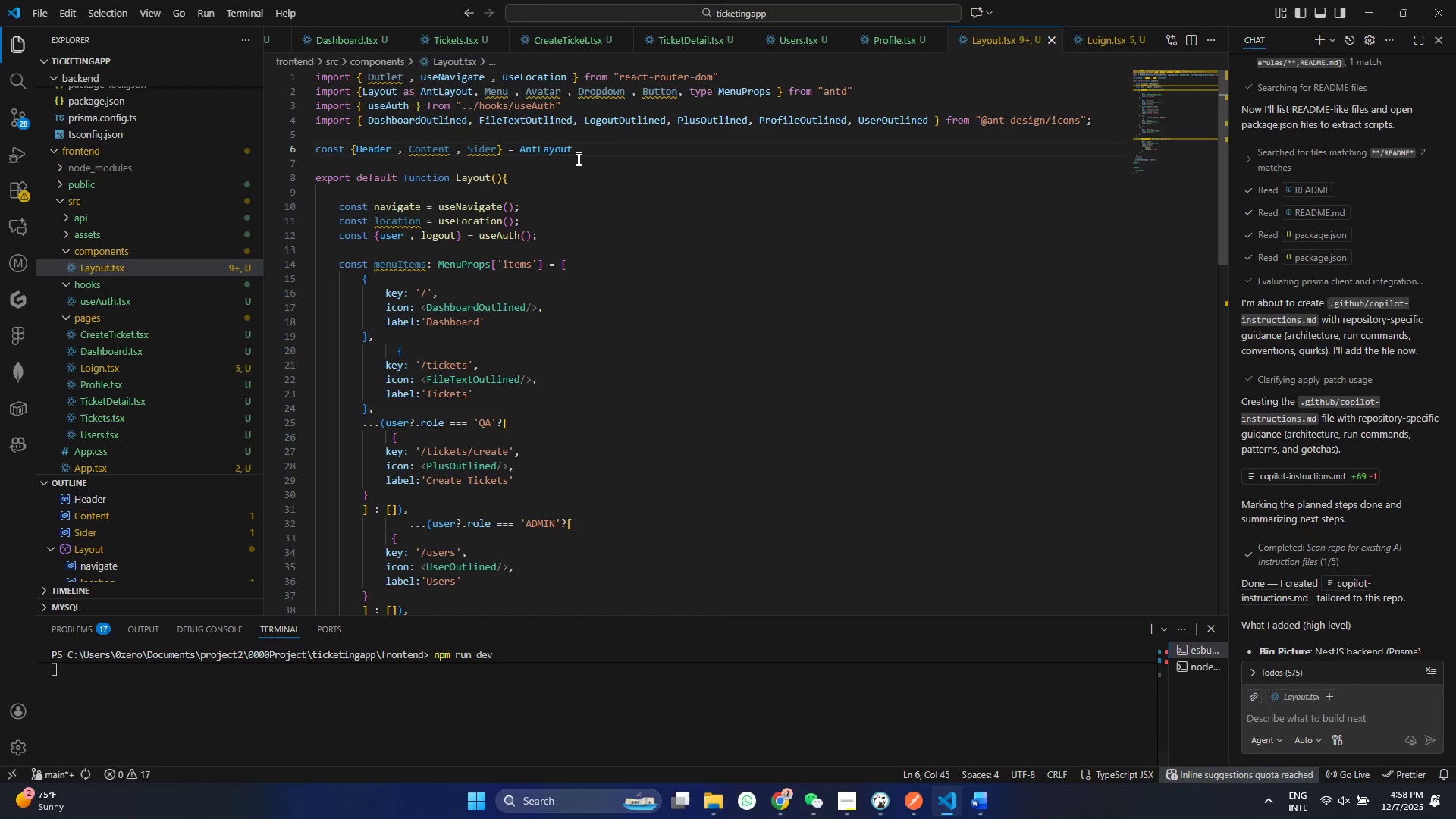 
scroll: coordinate [582, 320], scroll_direction: down, amount: 17.0
 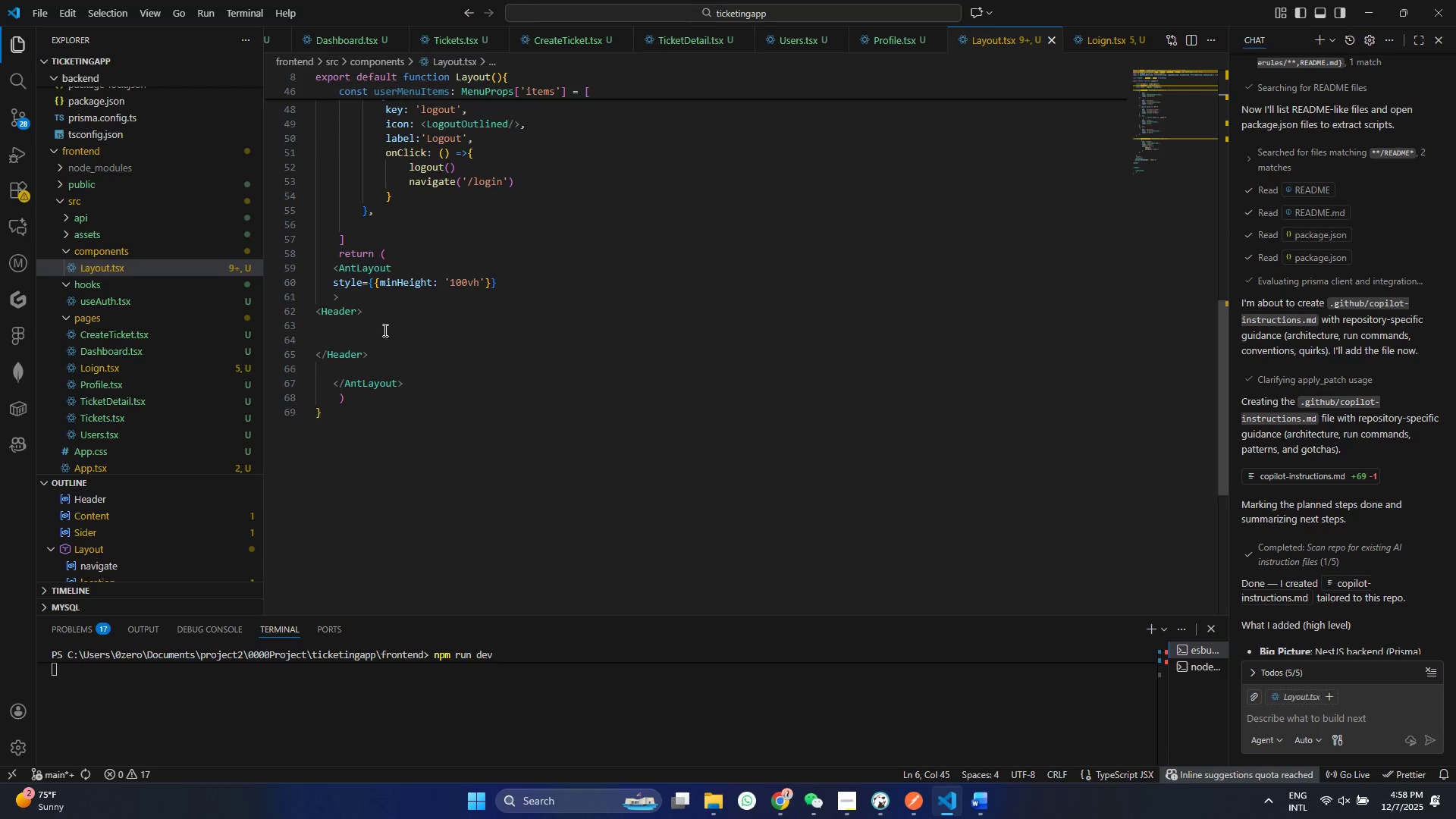 
left_click([372, 328])
 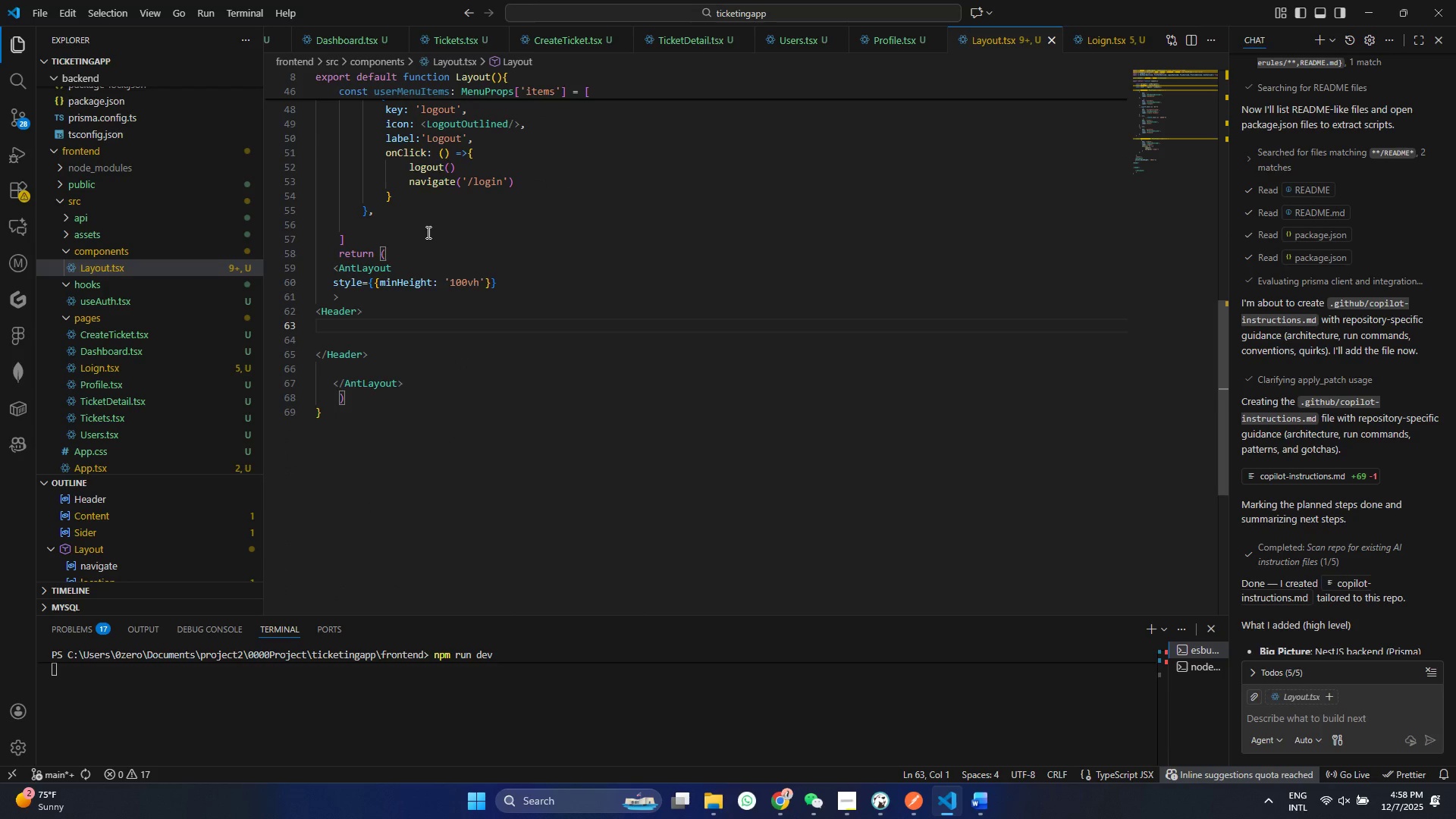 
wait(8.58)
 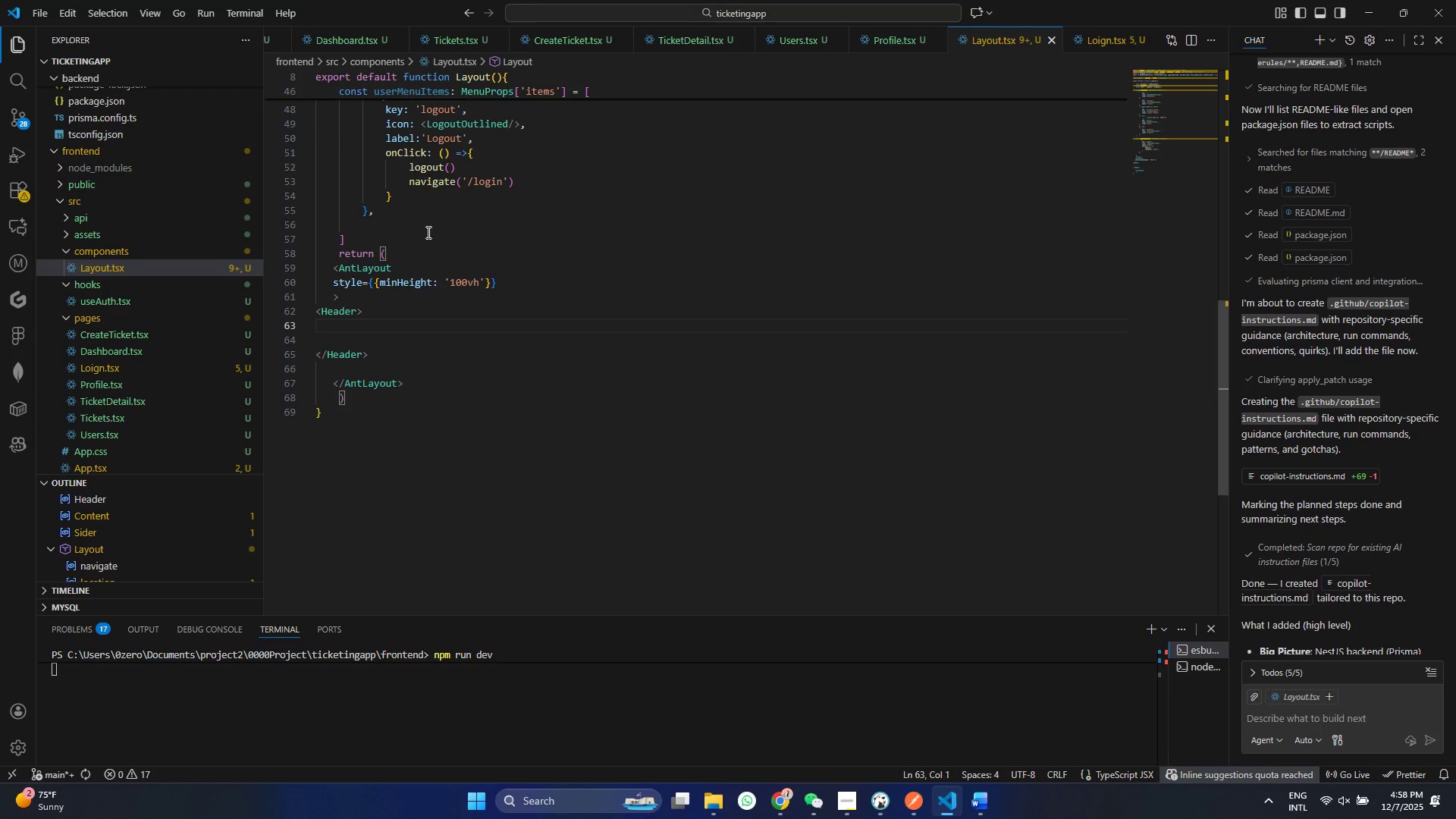 
key(ArrowUp)
 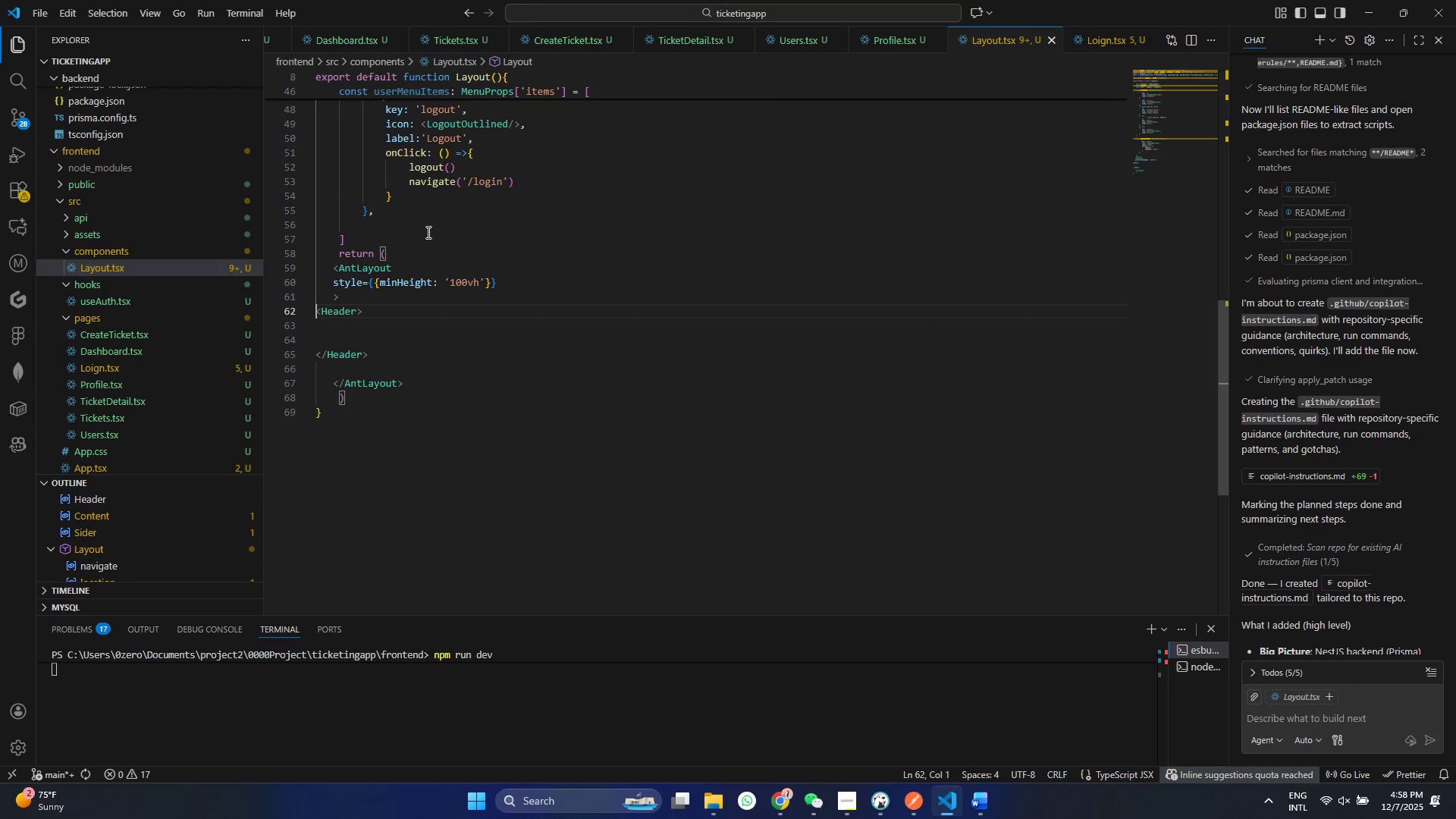 
key(ArrowRight)
 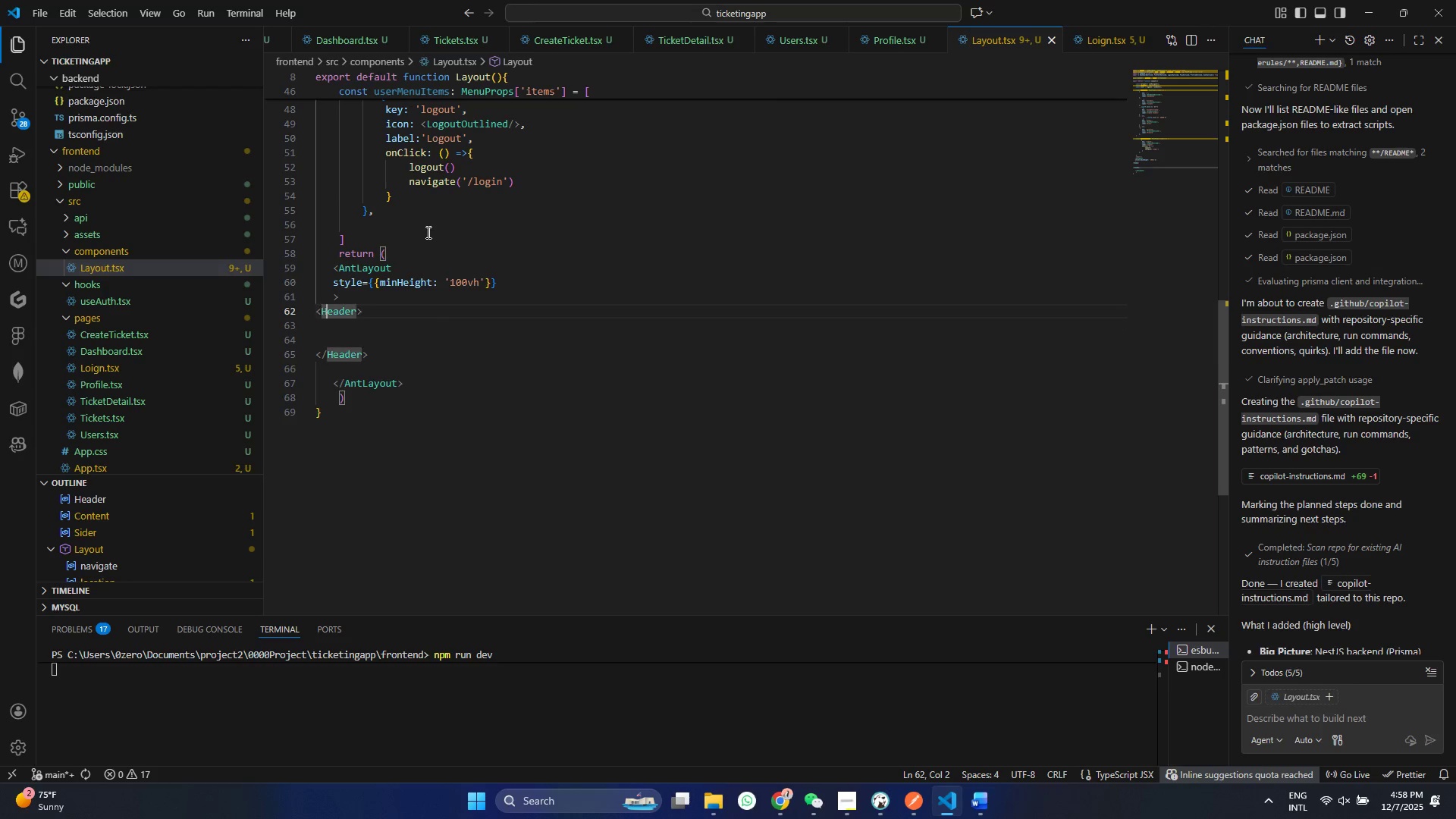 
key(ArrowRight)
 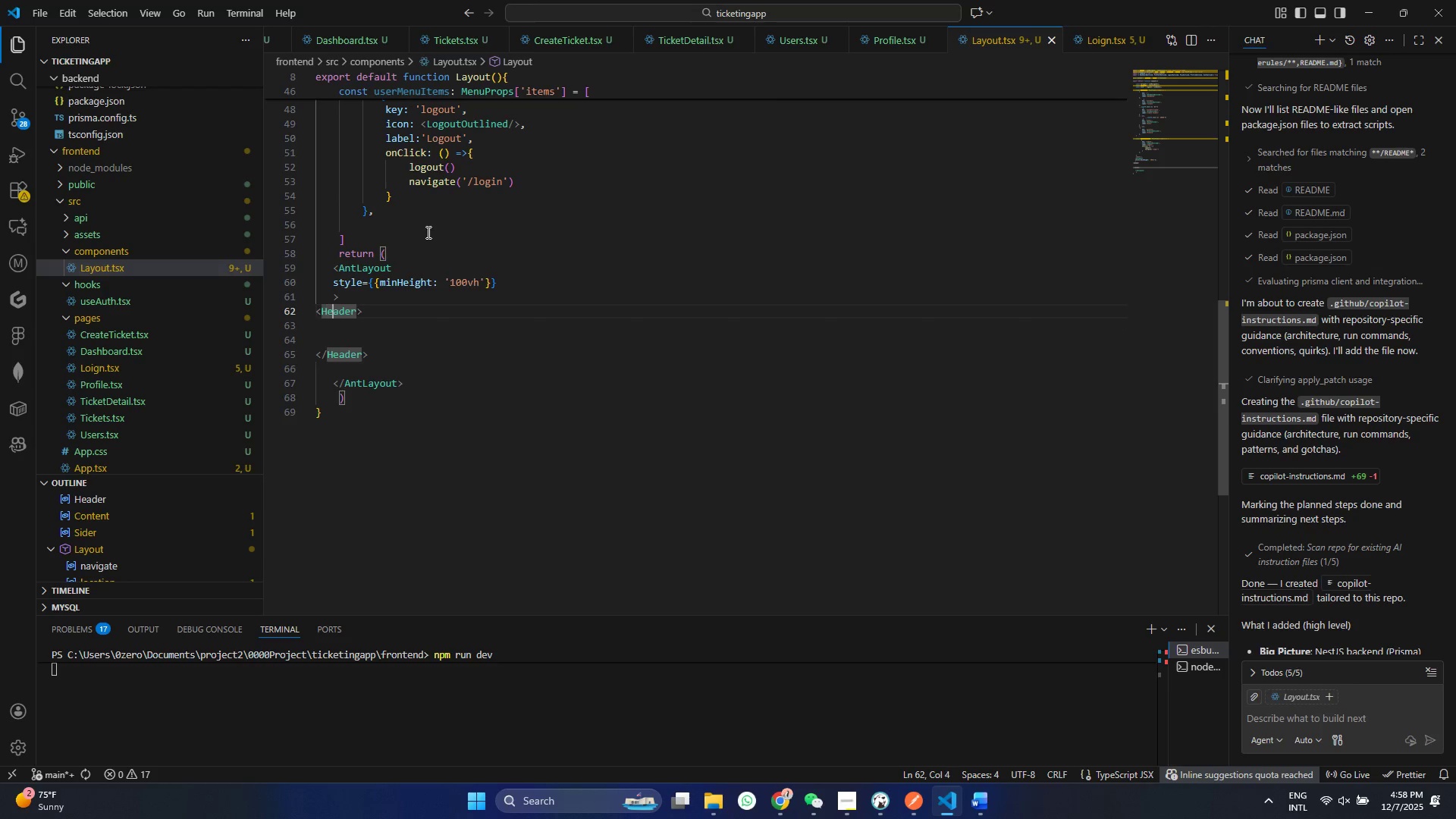 
key(ArrowRight)
 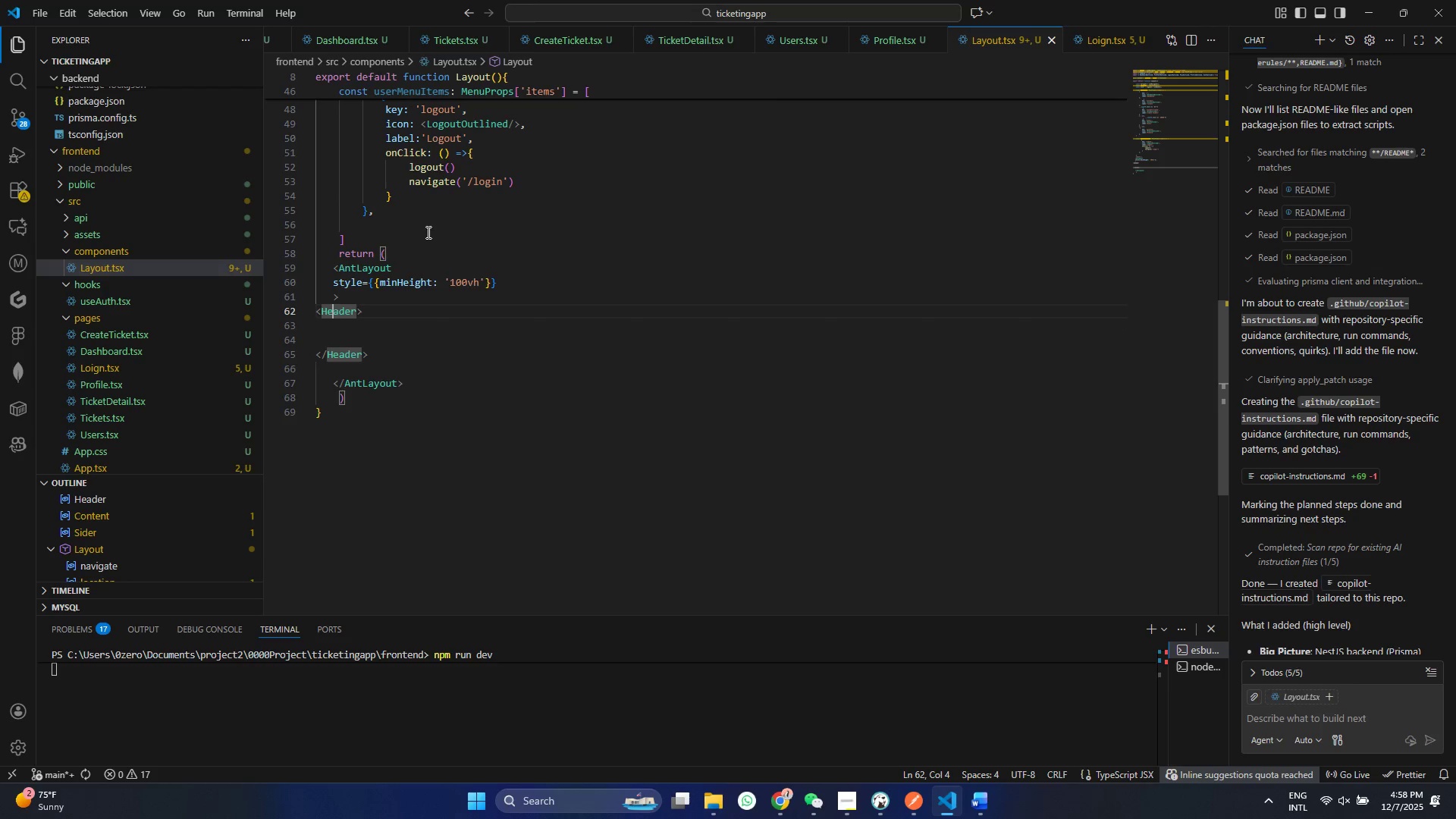 
key(ArrowRight)
 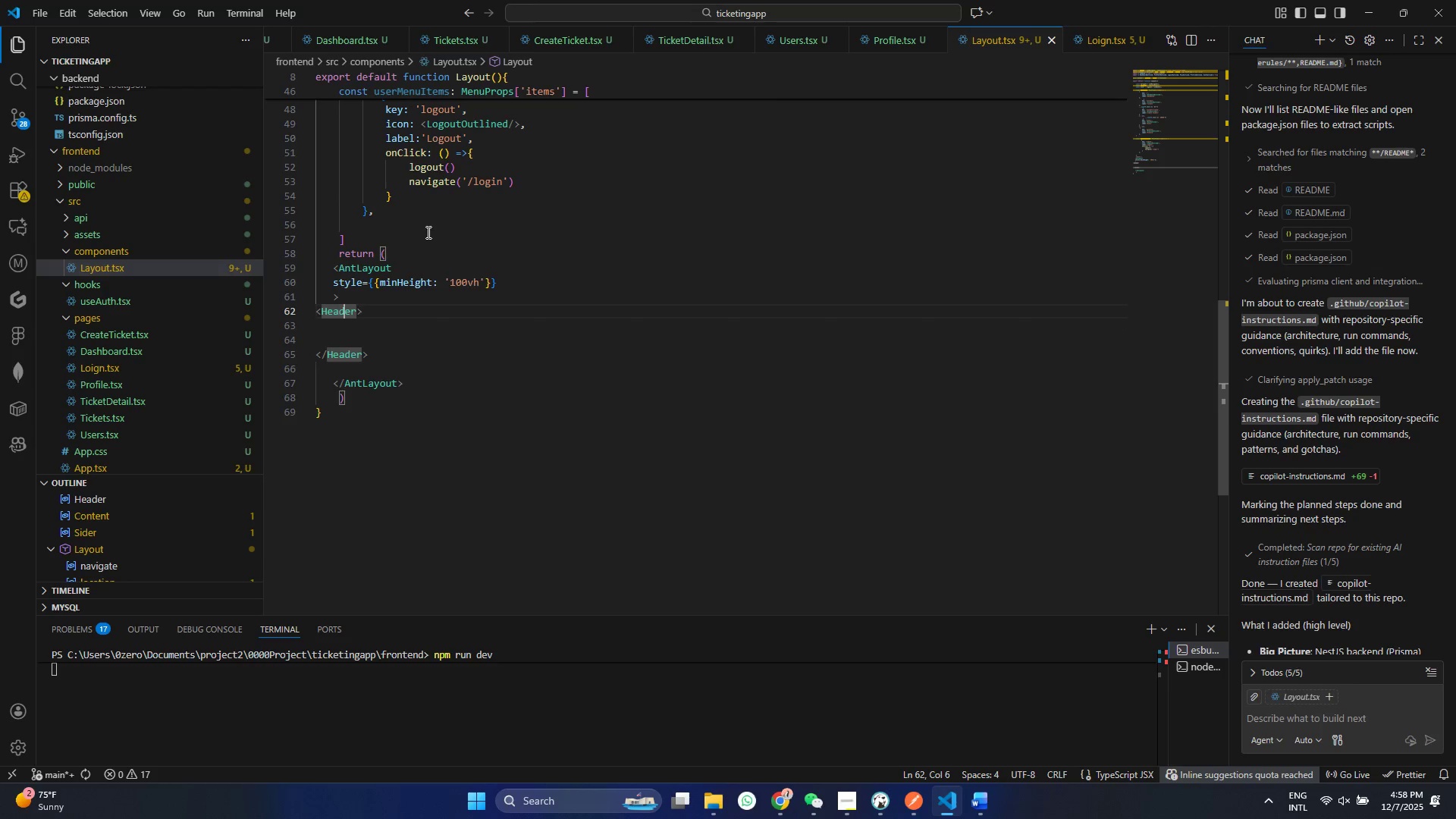 
key(ArrowRight)
 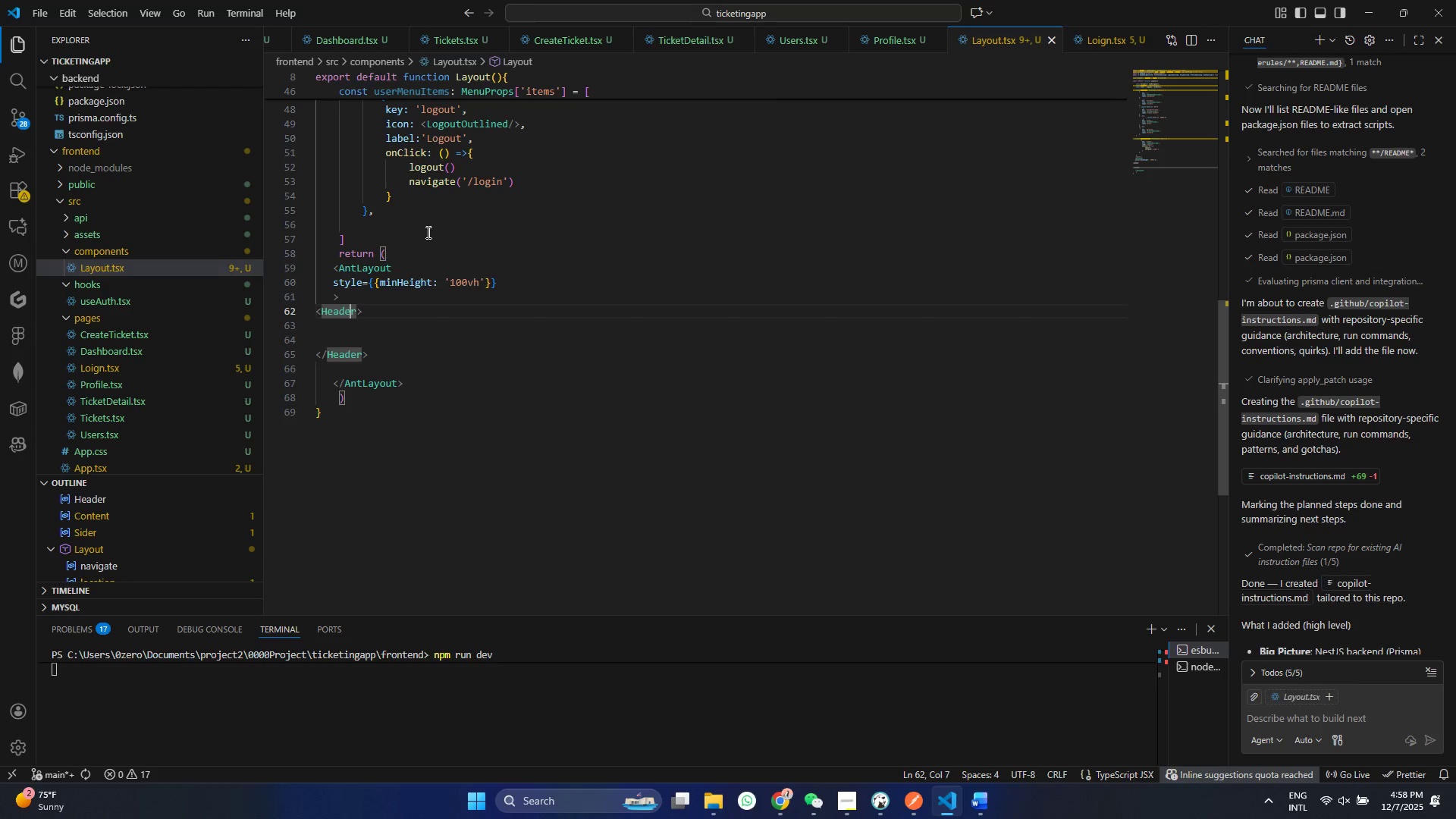 
key(ArrowRight)
 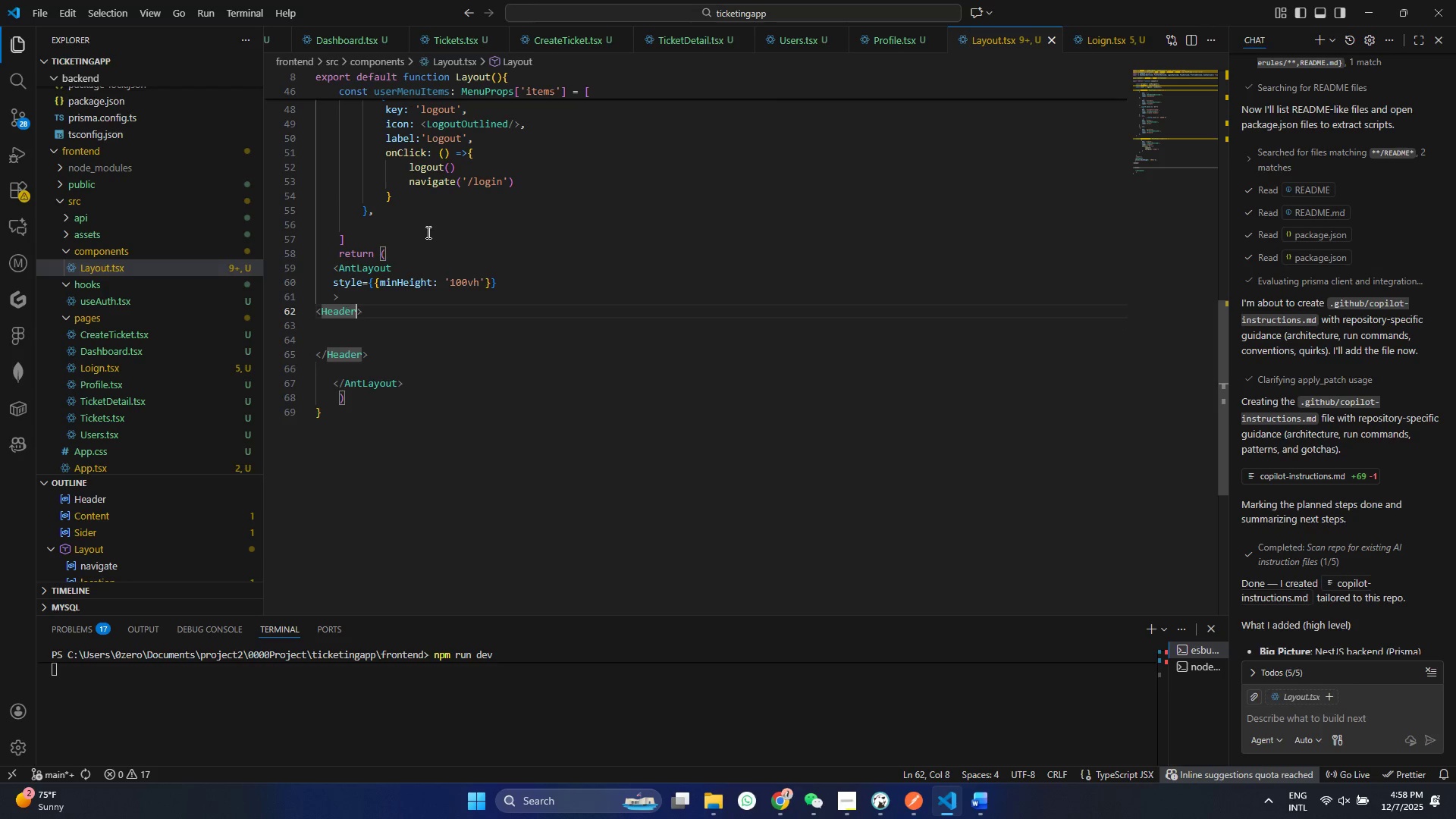 
key(ArrowRight)
 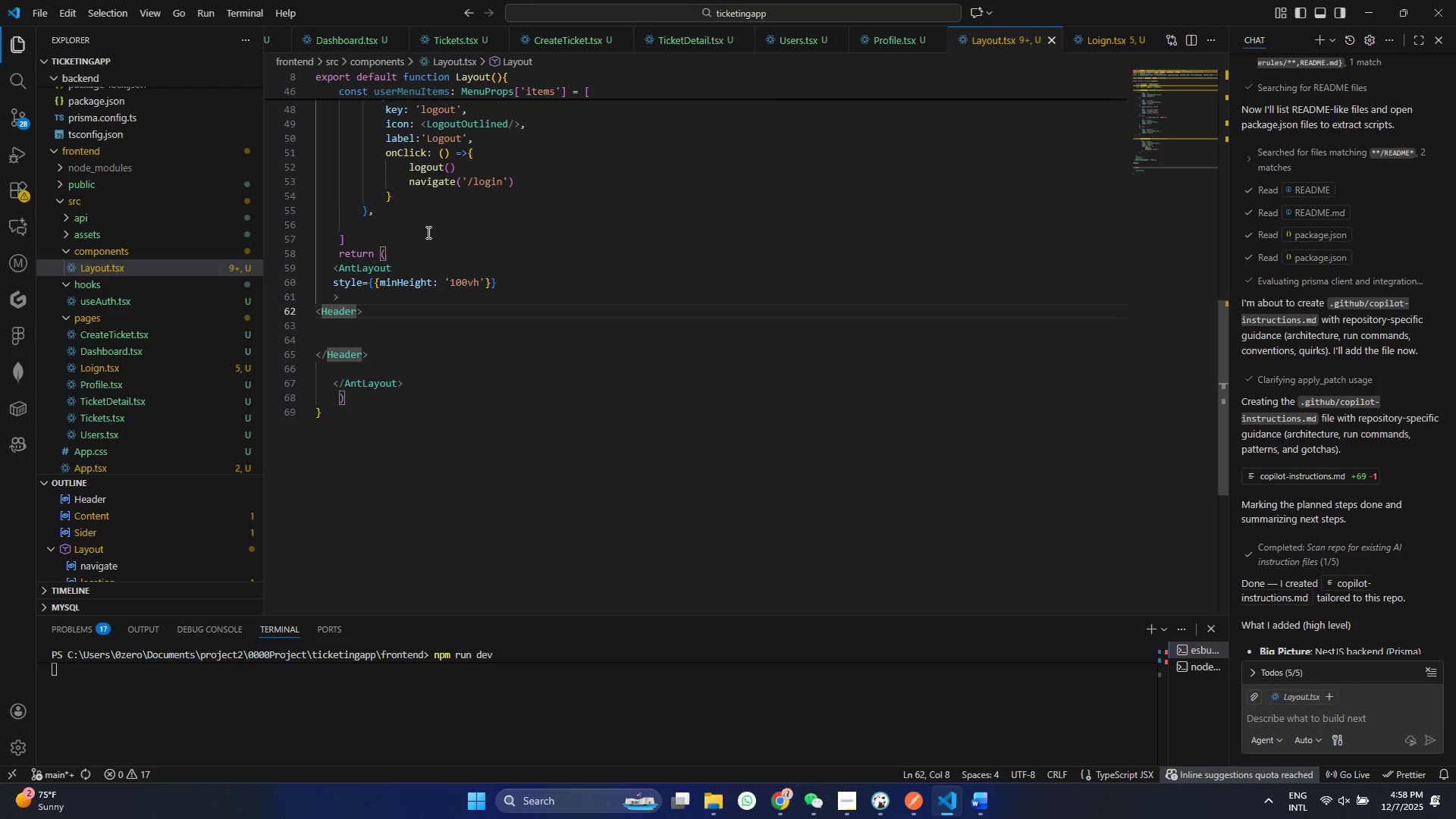 
key(Enter)
 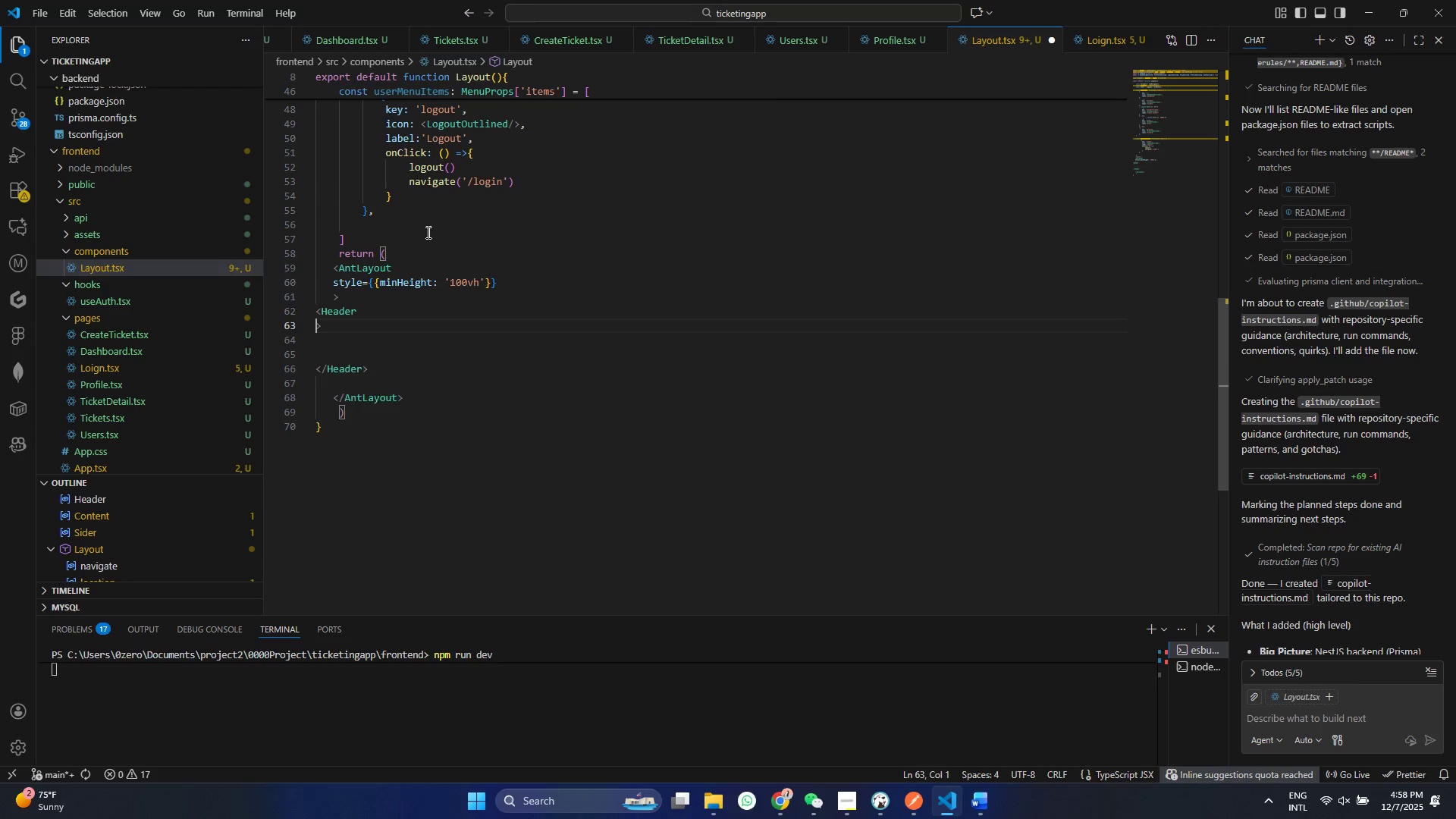 
key(Enter)
 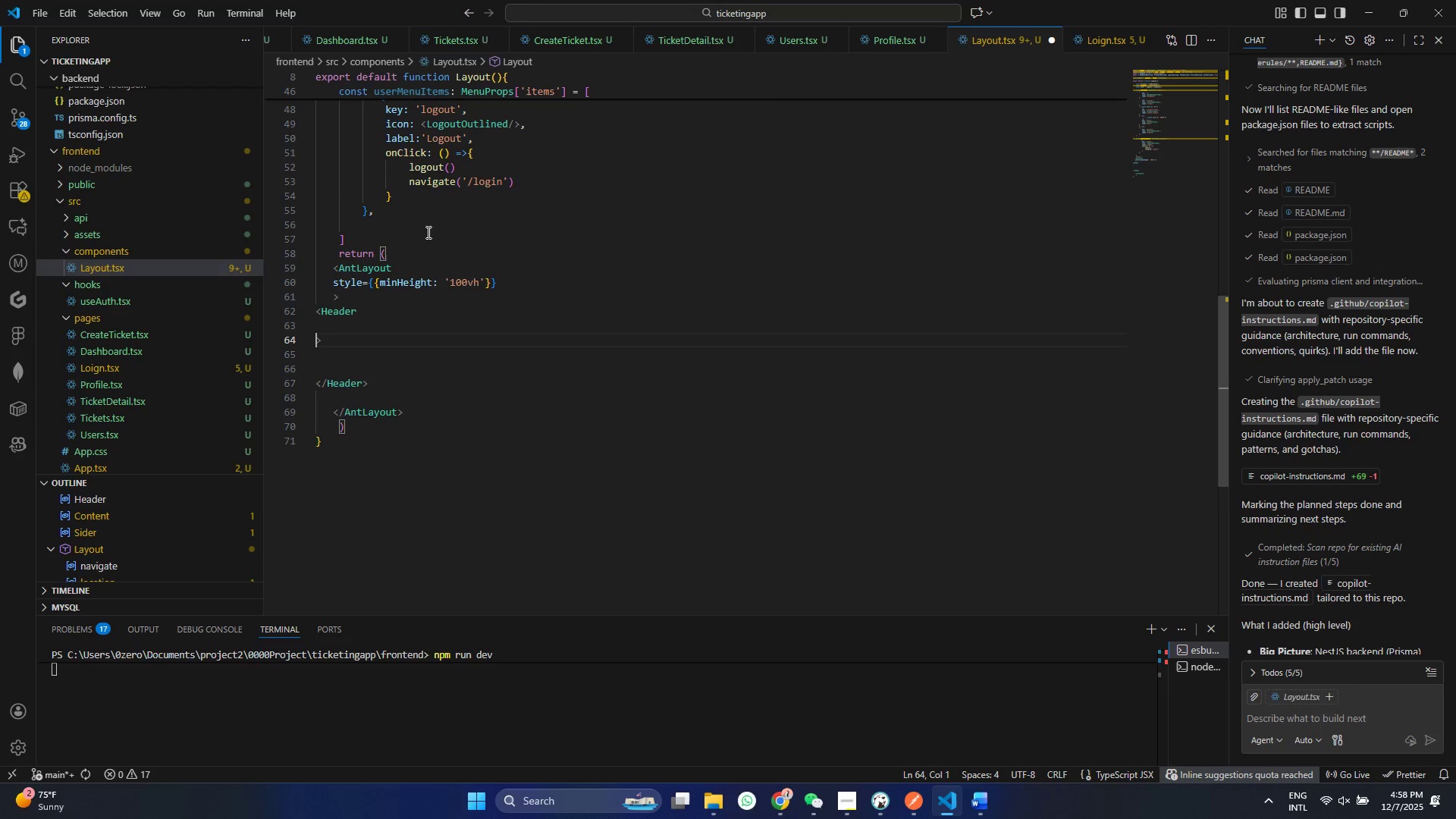 
key(ArrowUp)
 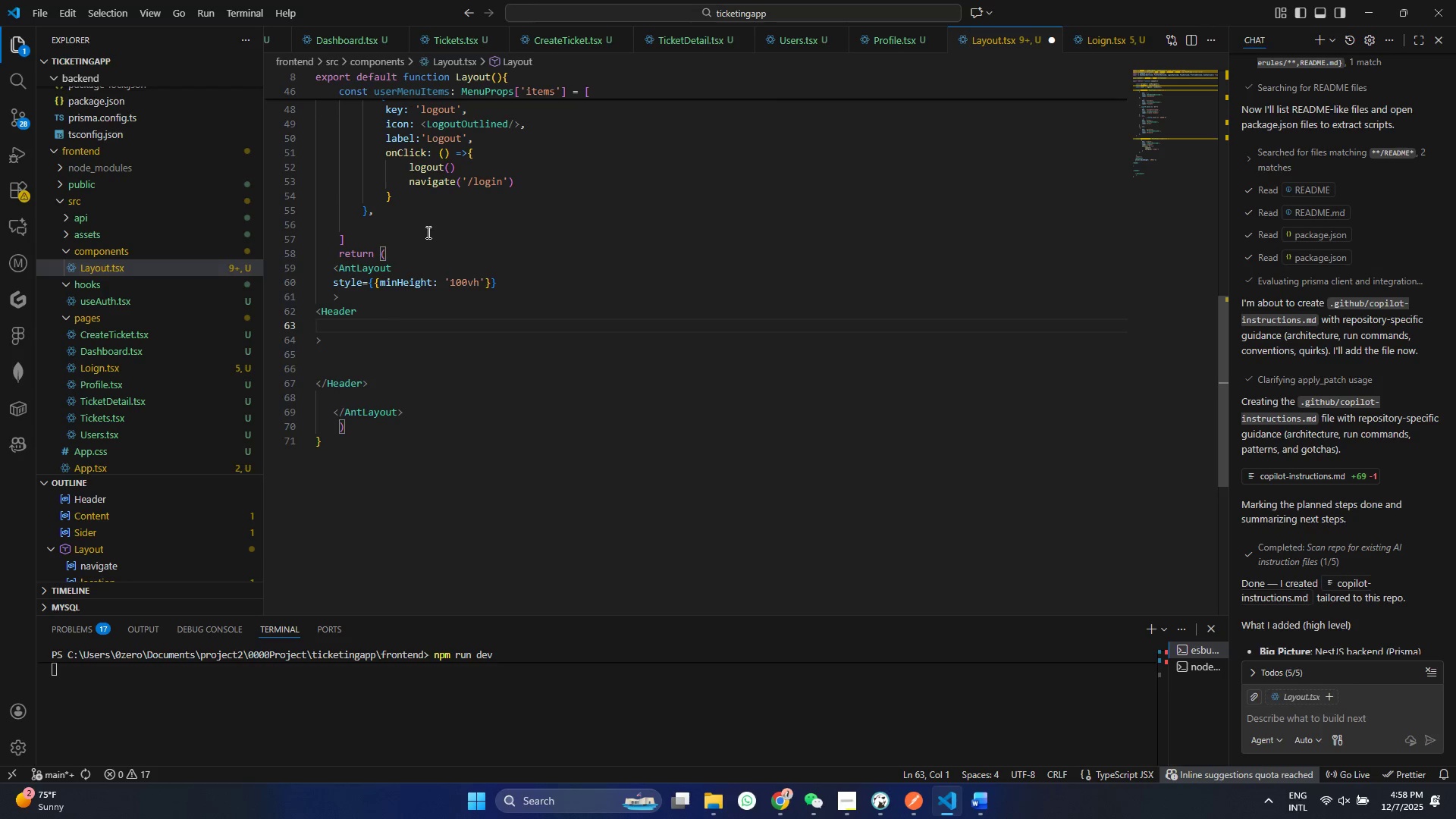 
type(dtle)
key(Backspace)
key(Backspace)
key(Backspace)
key(Backspace)
key(Backspace)
type(style)
 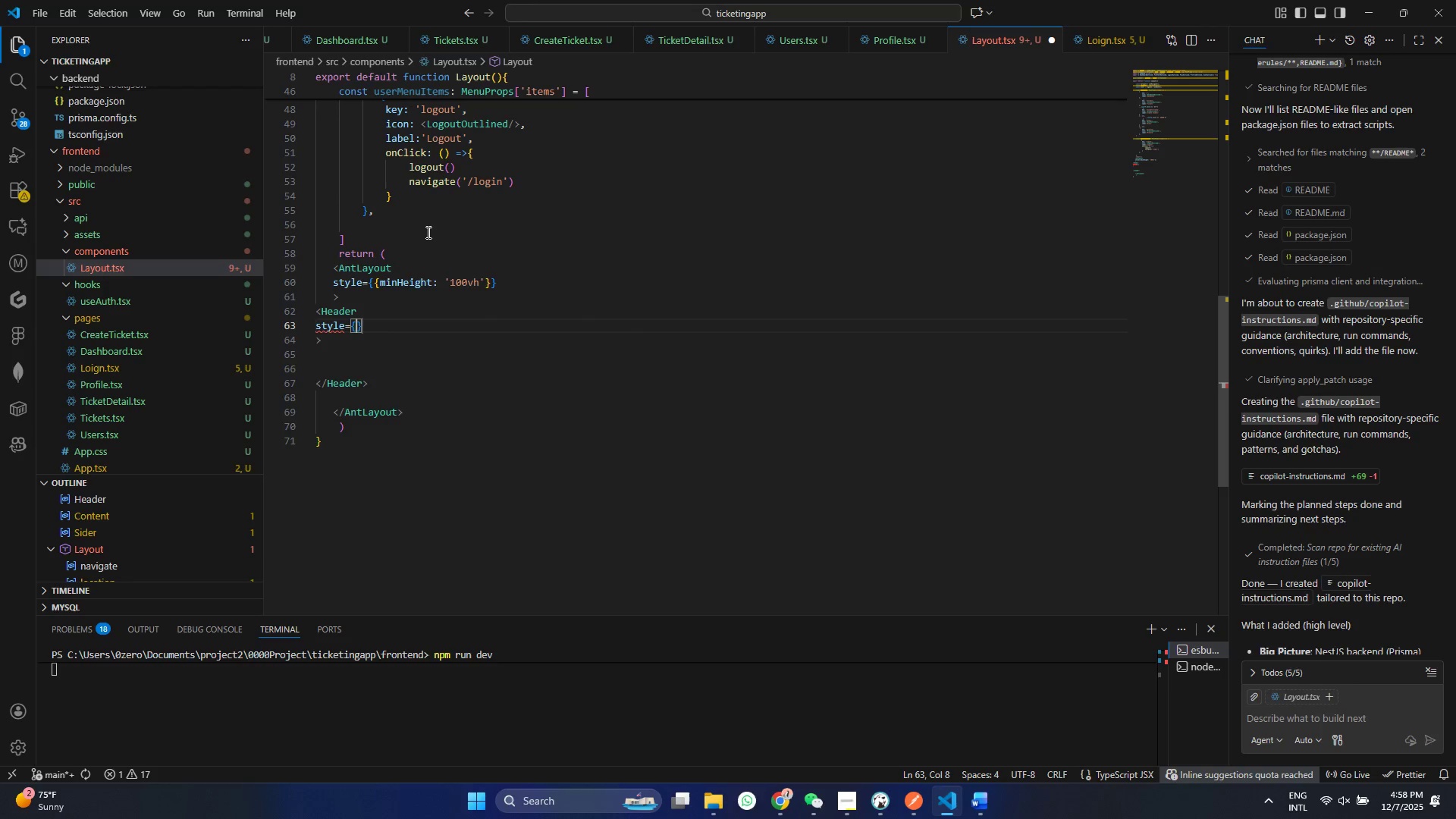 
key(Enter)
 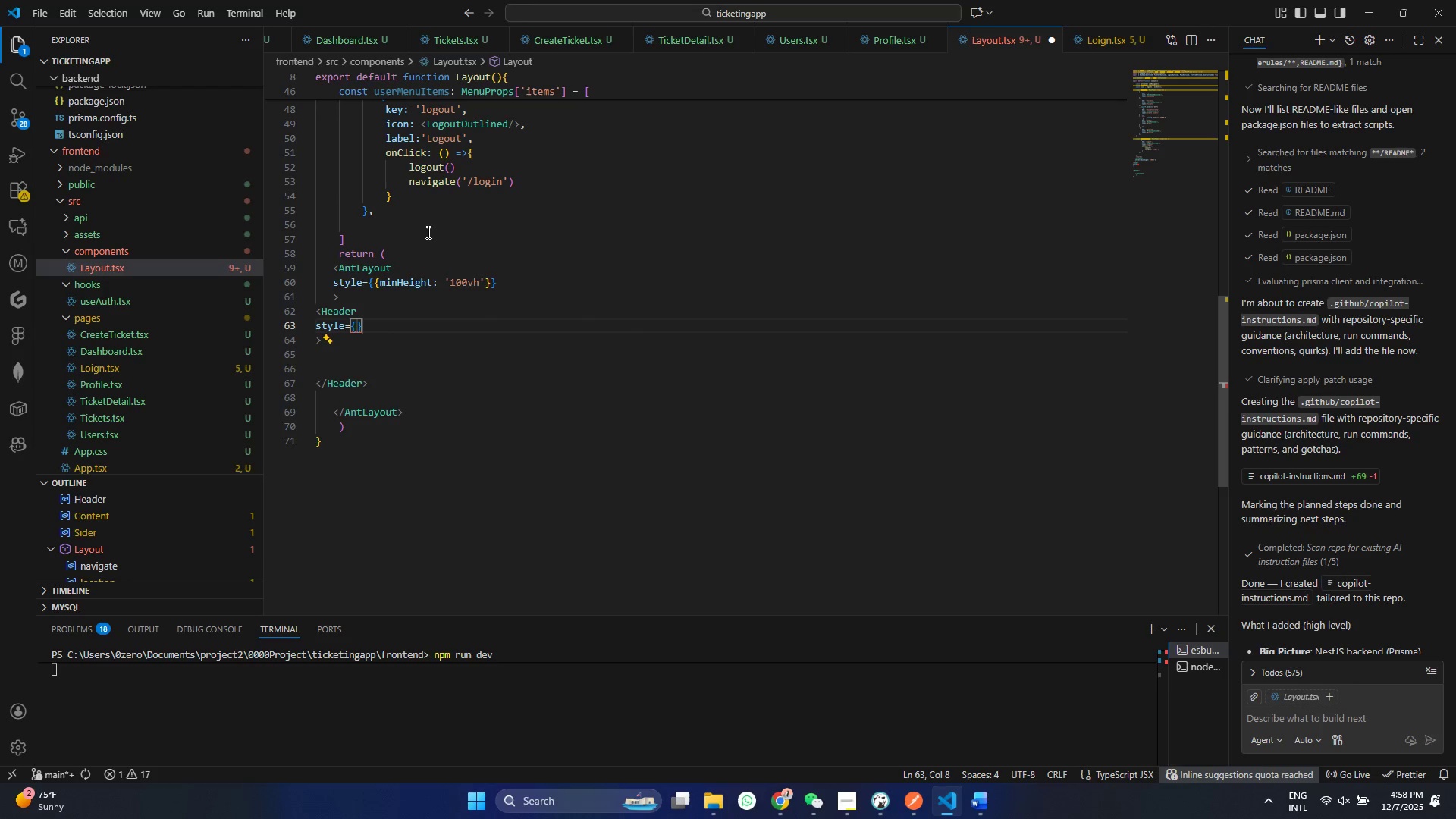 
key(Shift+BracketLeft)
 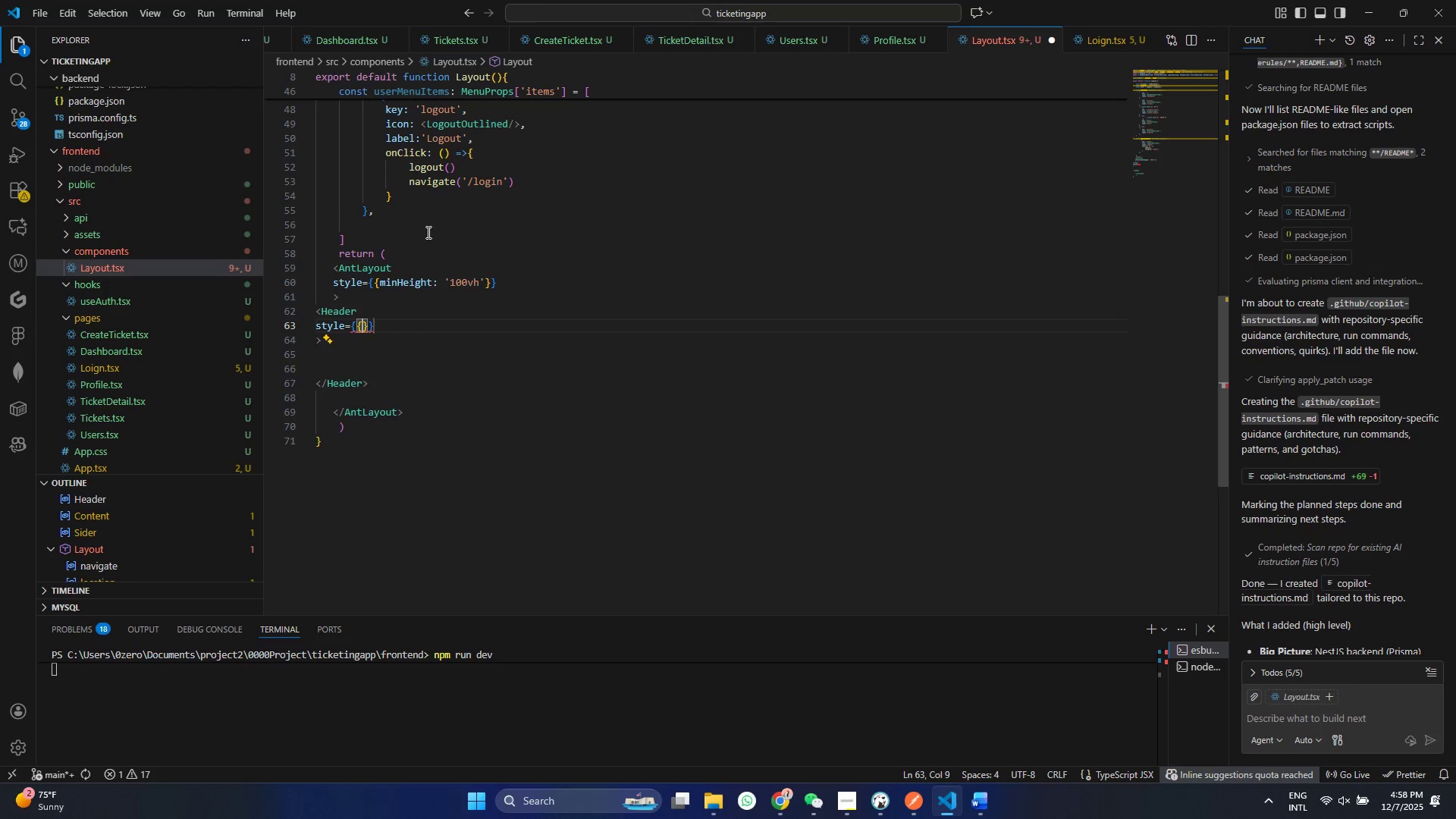 
key(Shift+Enter)
 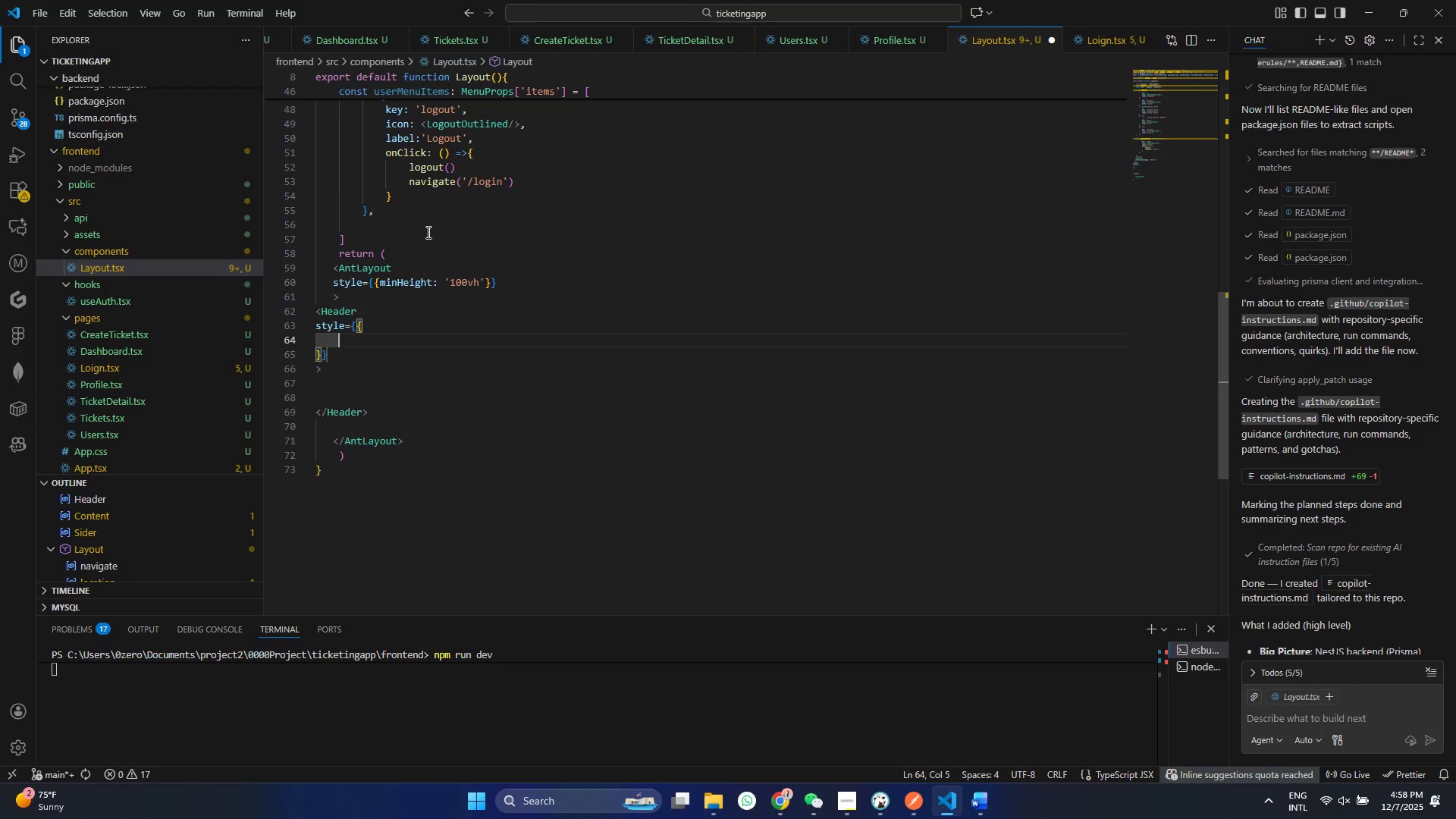 
type(di)
 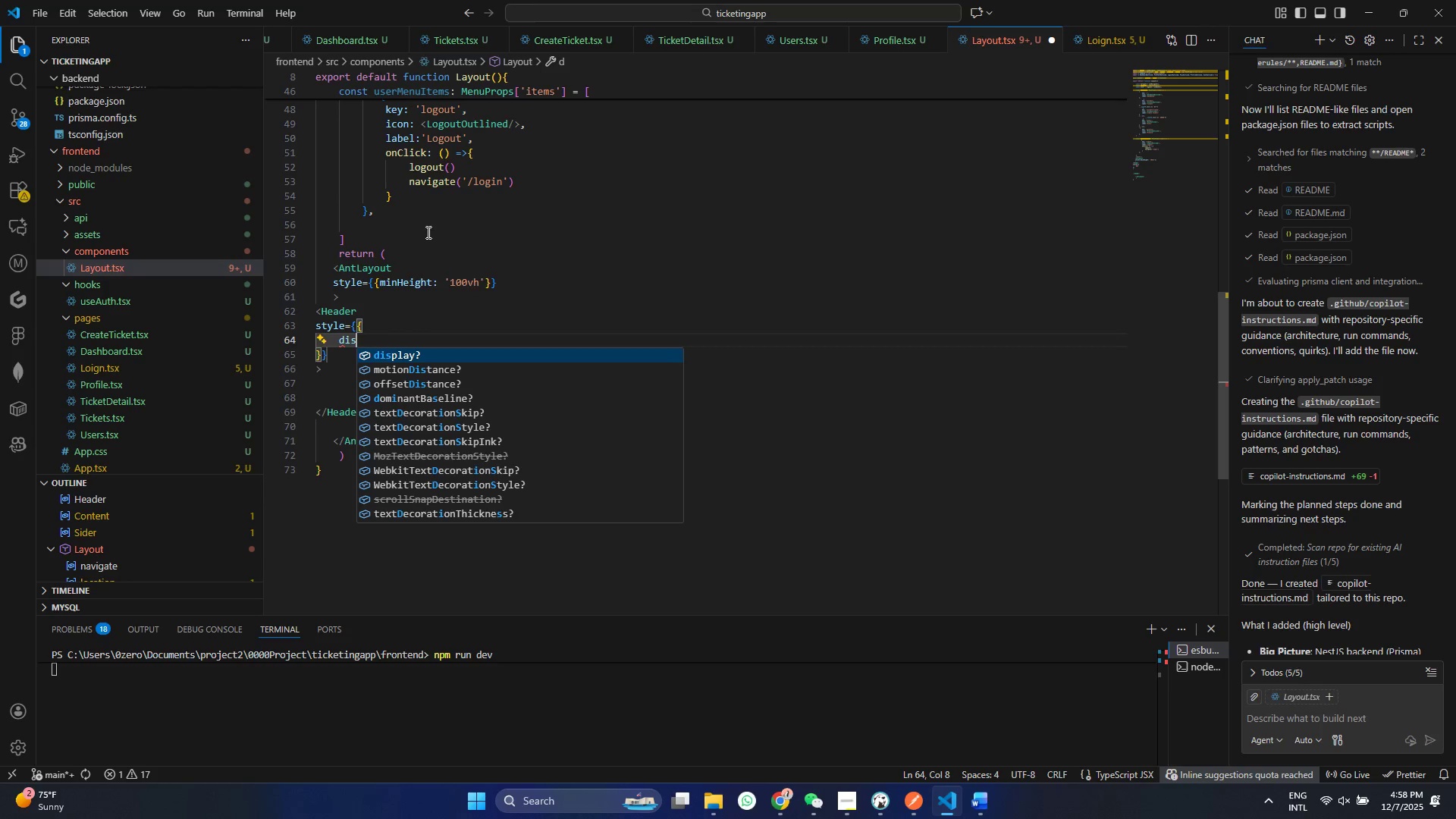 
key(Enter)
 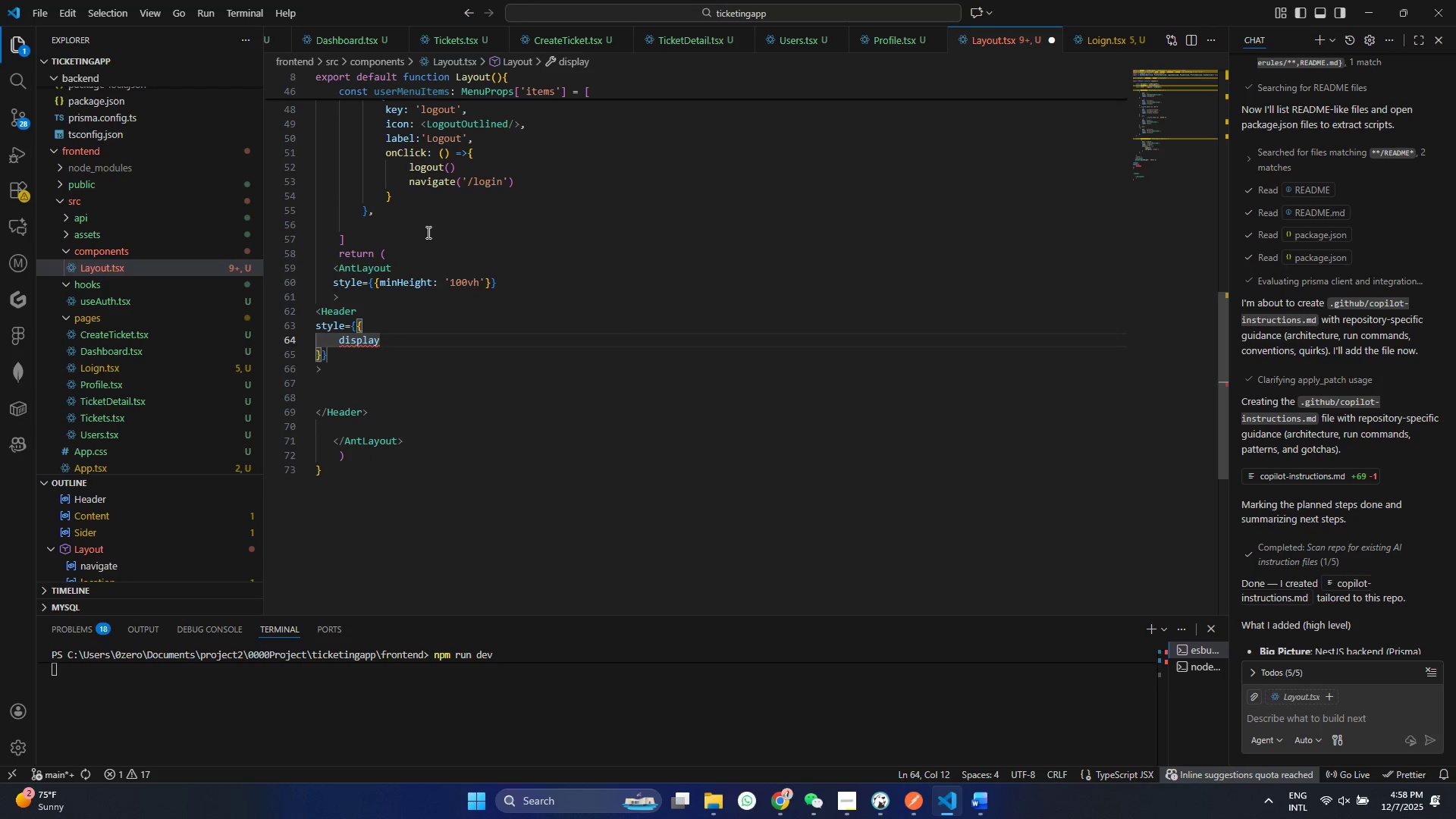 
type(:flex,)
 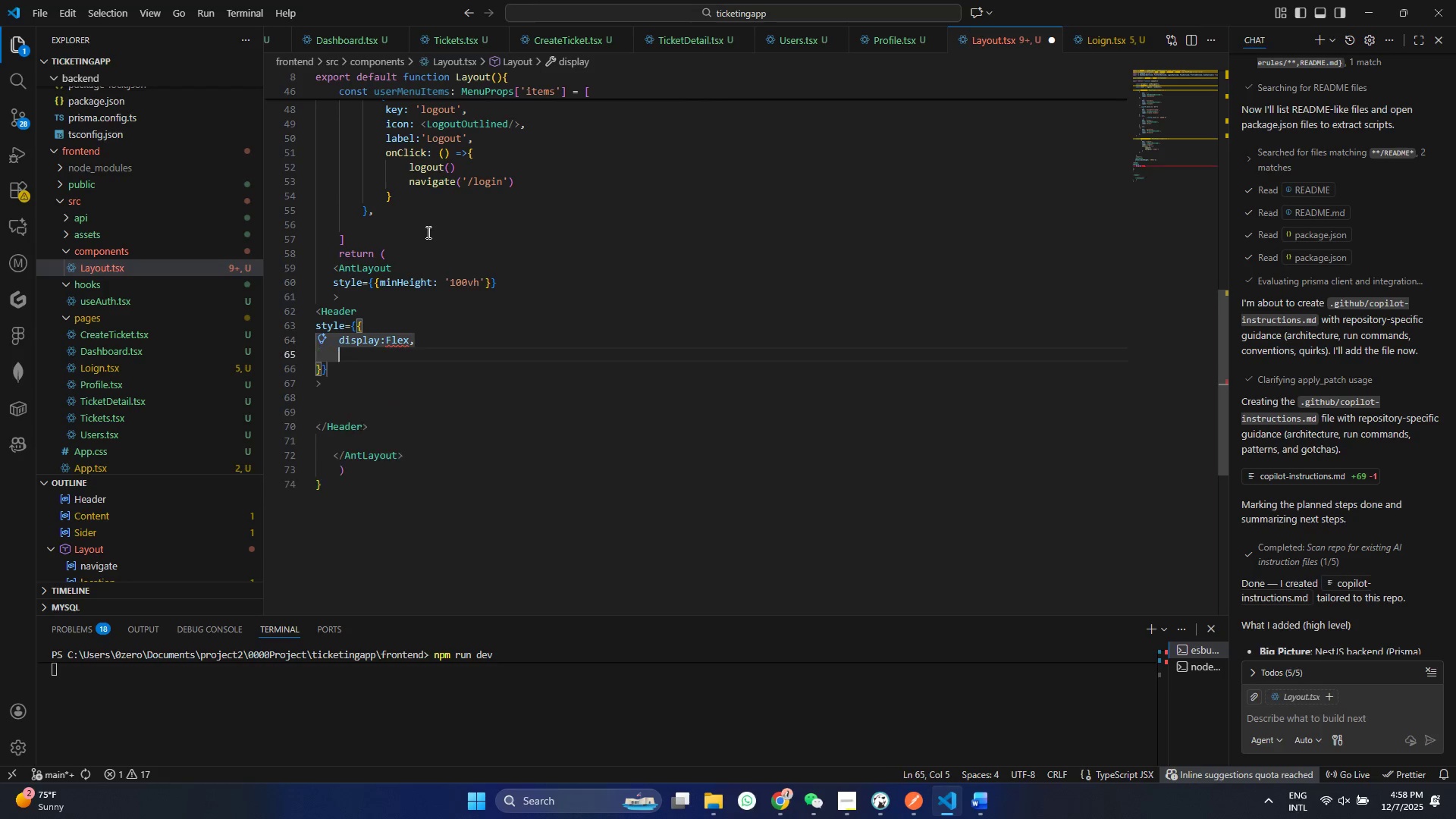 
key(Enter)
 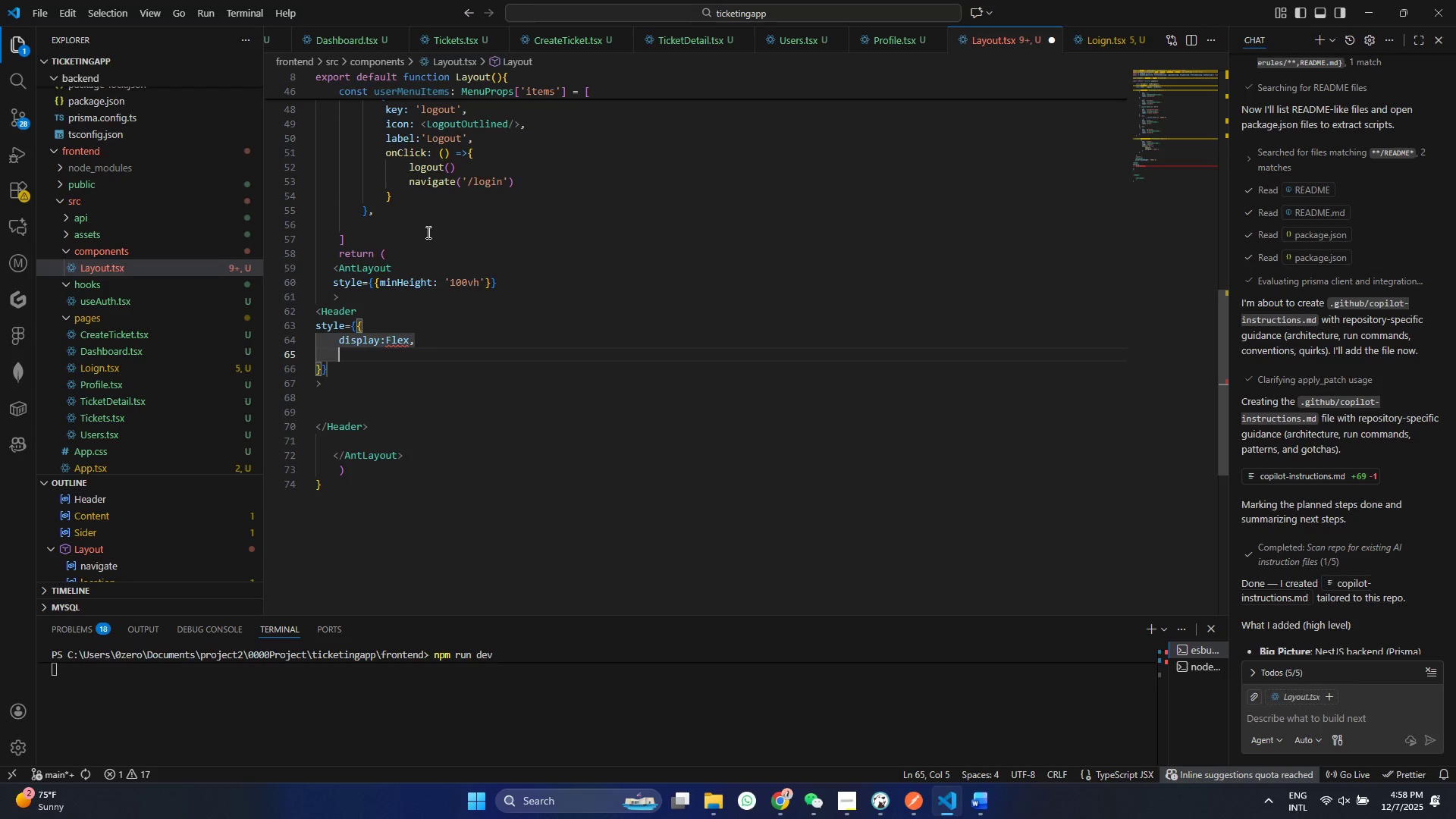 
key(Control+ControlLeft)
 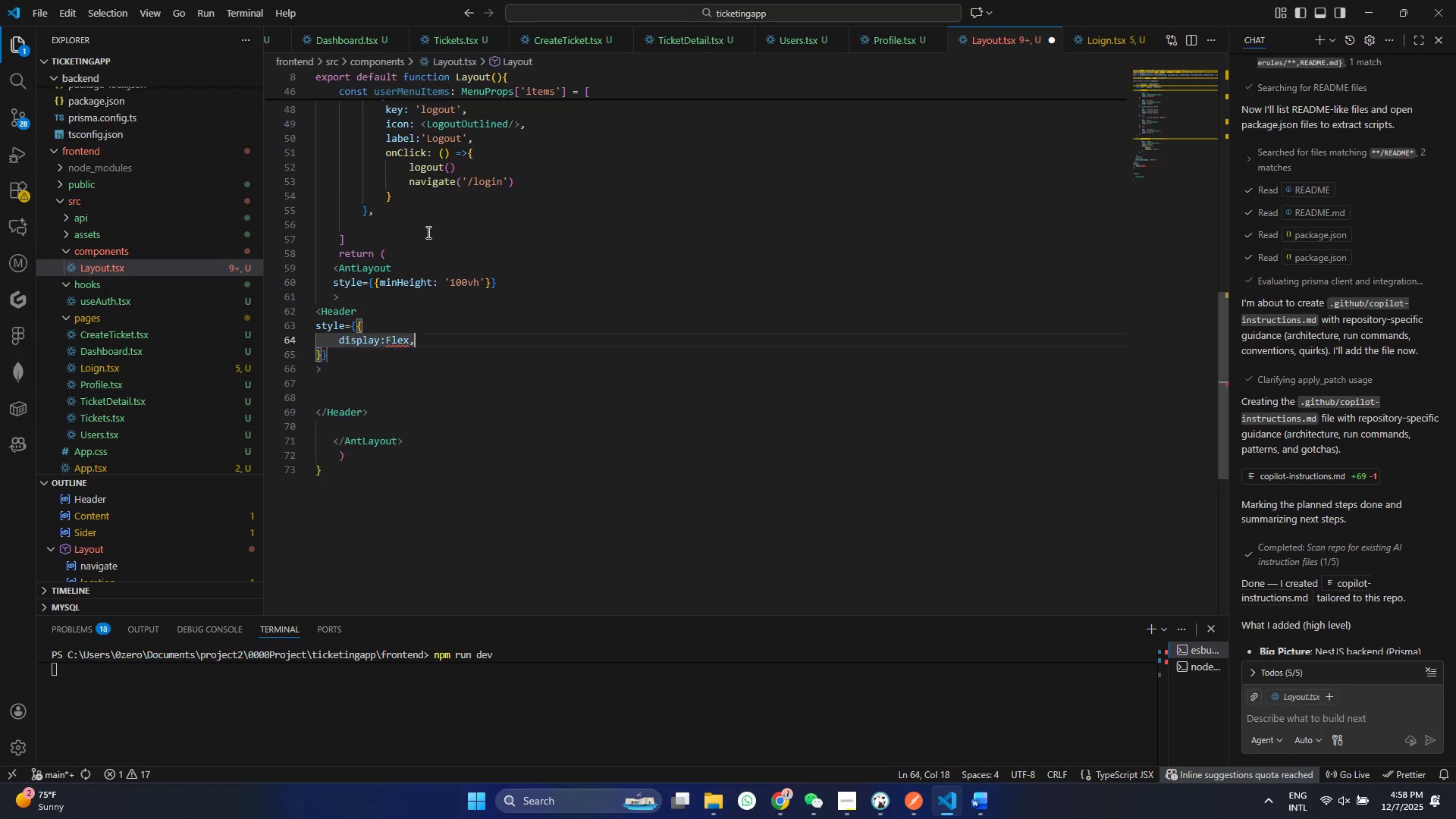 
key(Control+Z)
 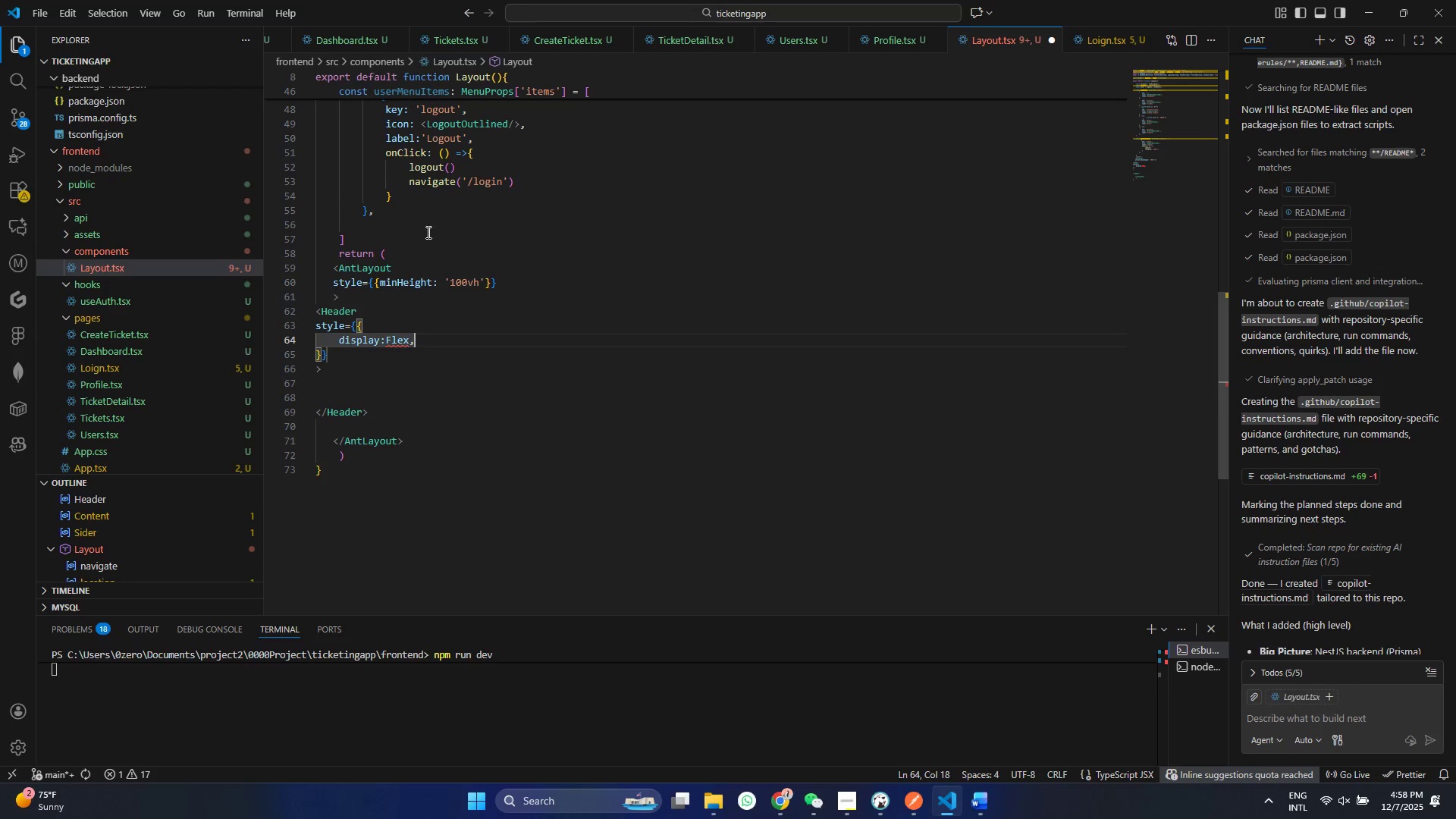 
key(Control+ControlLeft)
 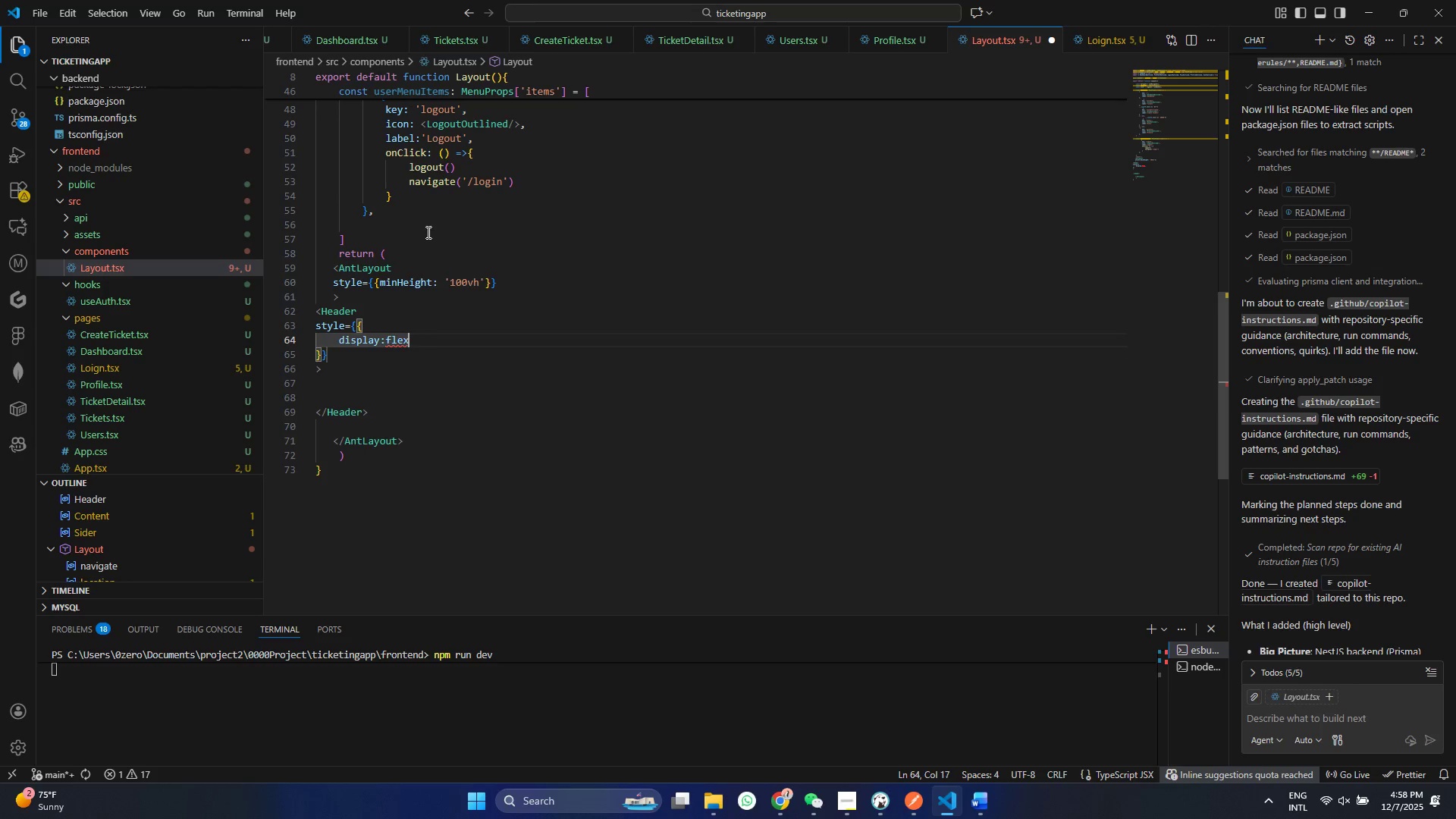 
key(Control+Z)
 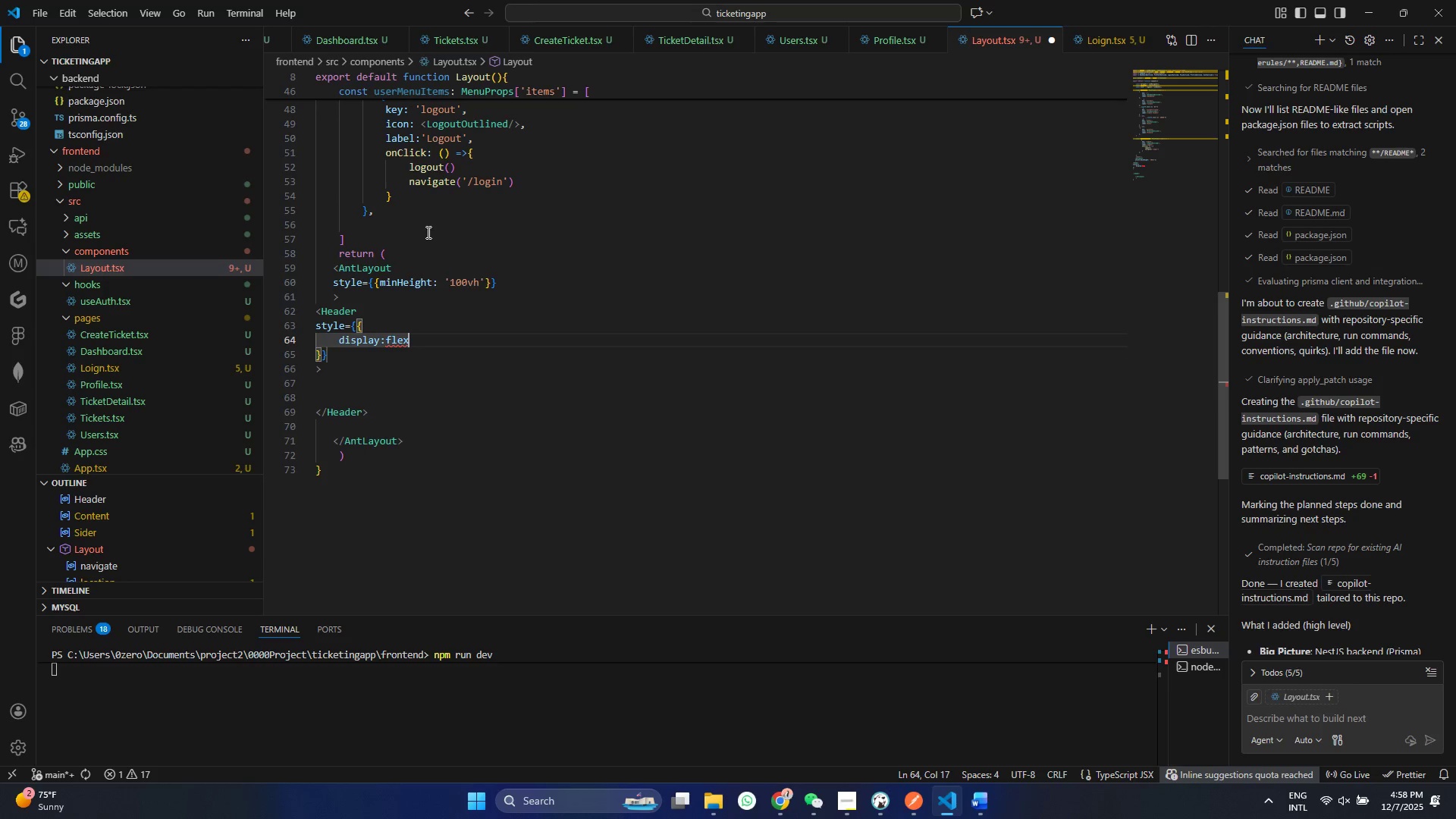 
key(Control+ControlLeft)
 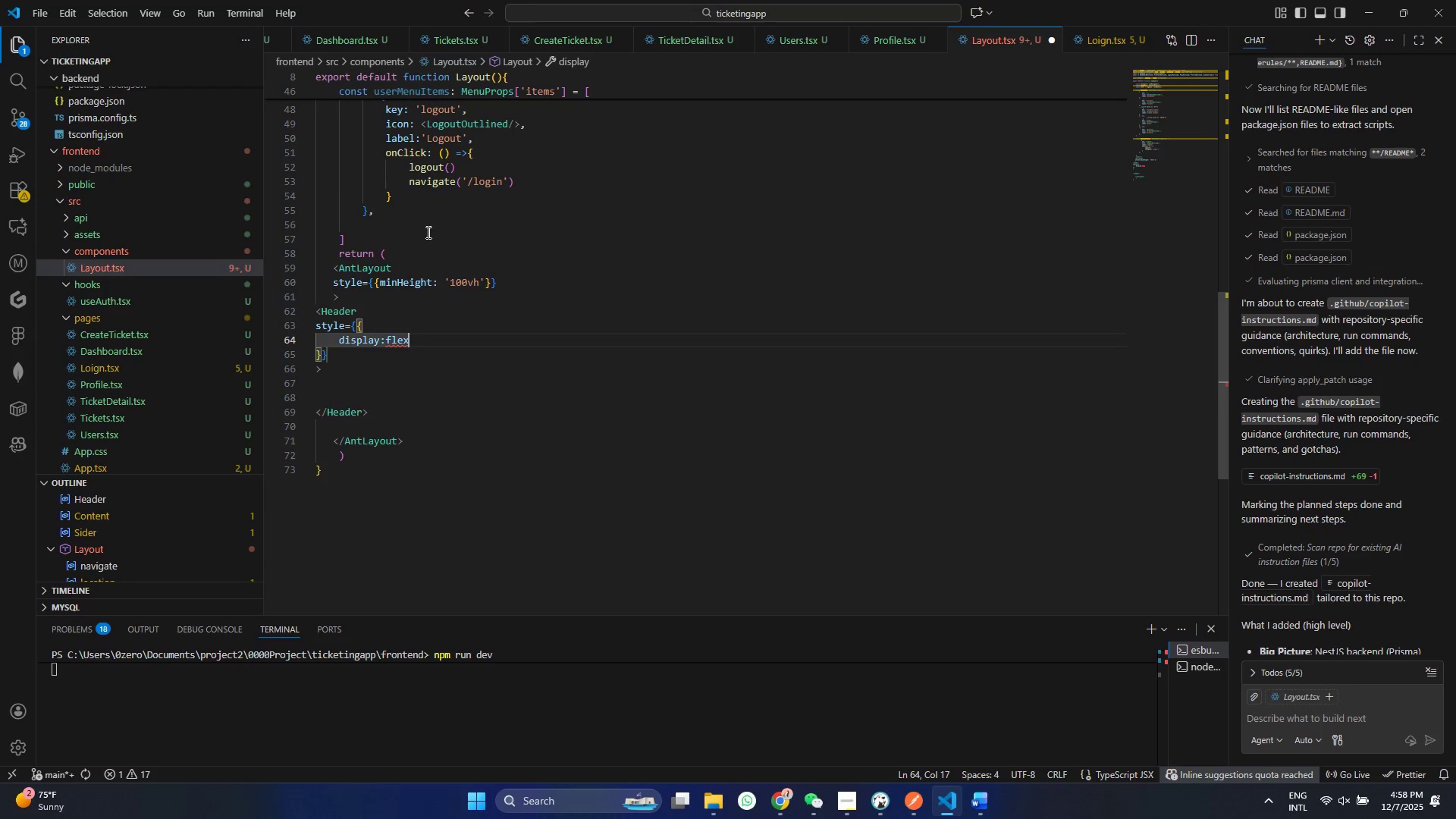 
key(Control+Z)
 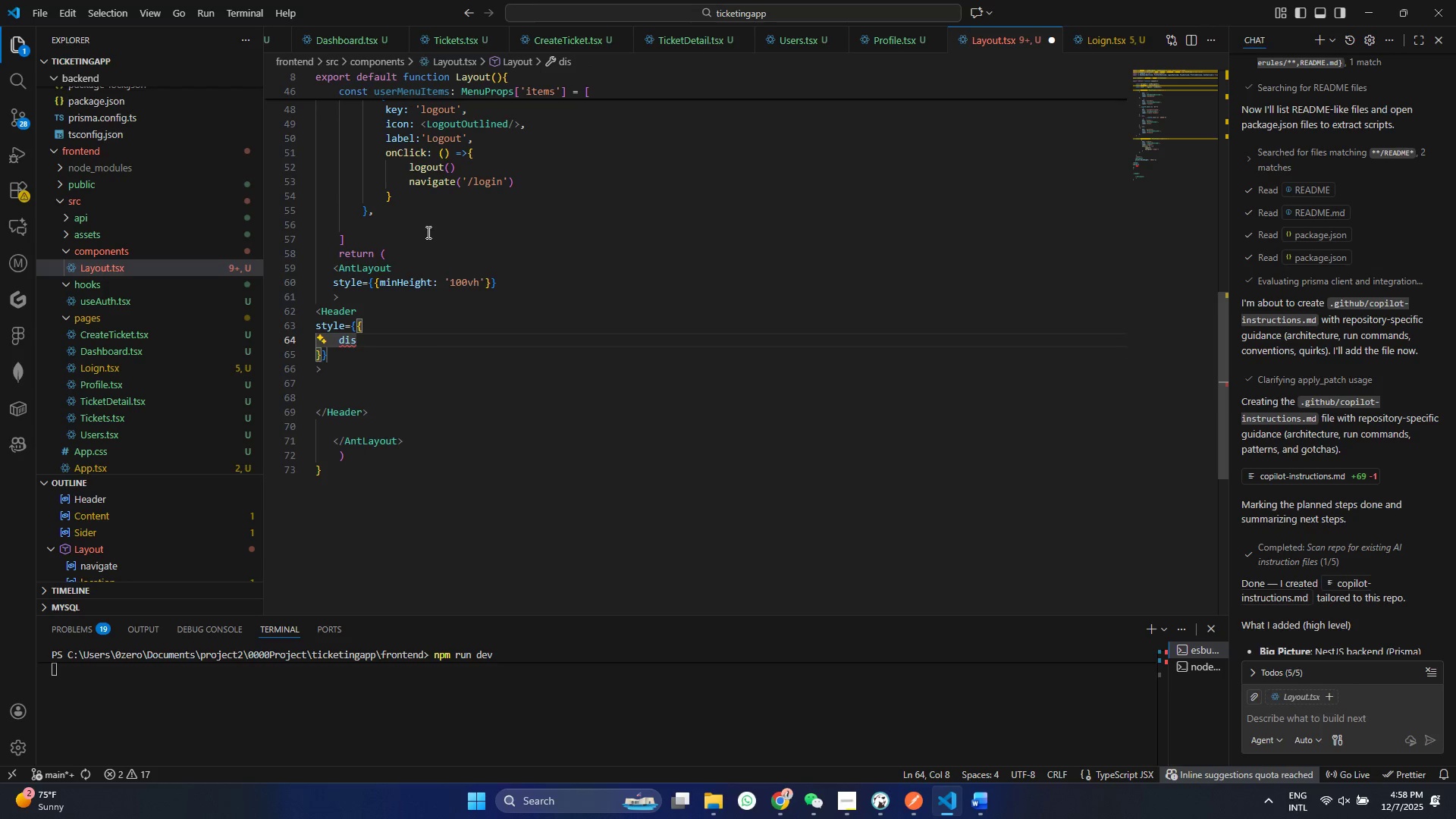 
type(play)
 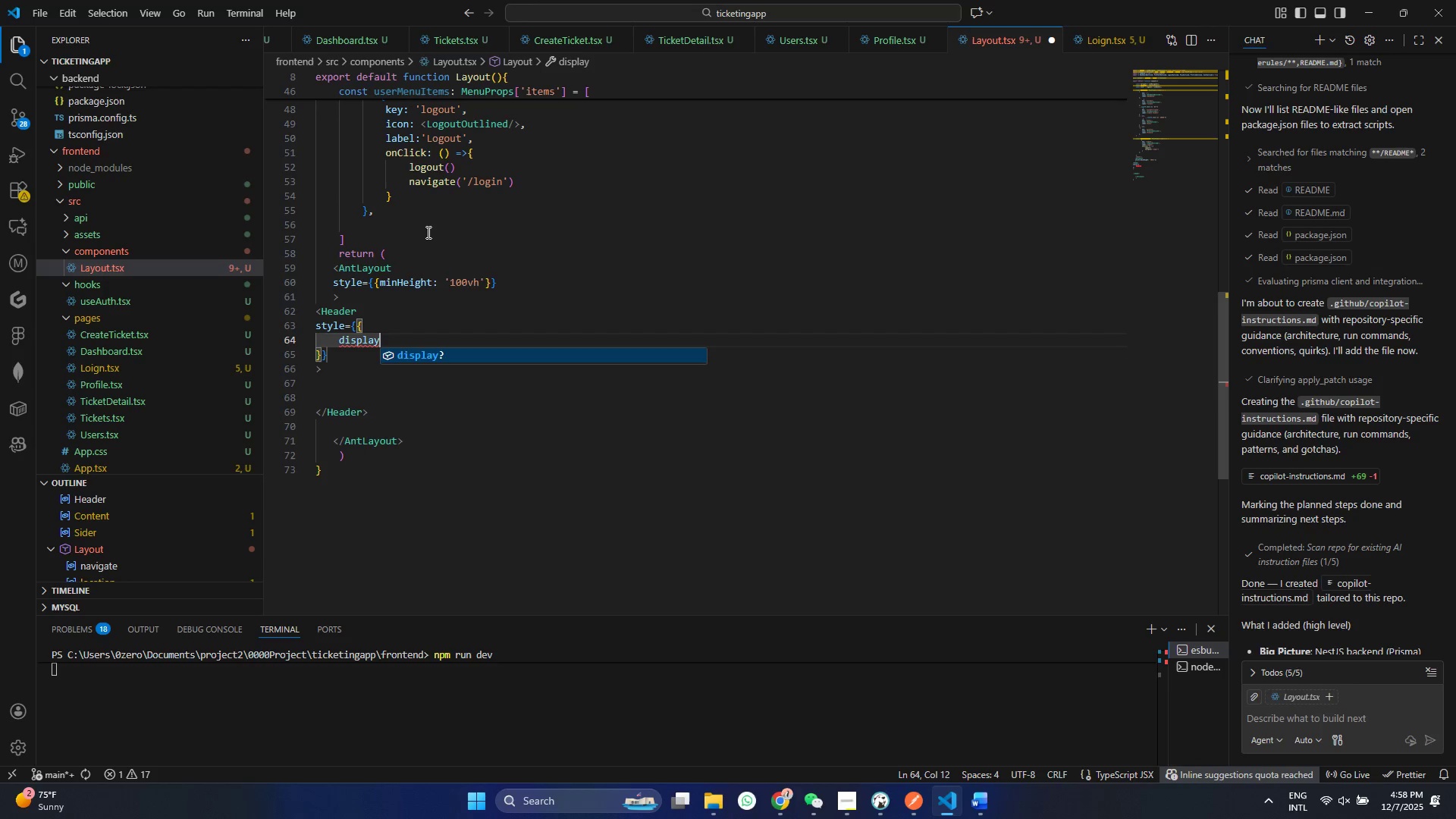 
key(Enter)
 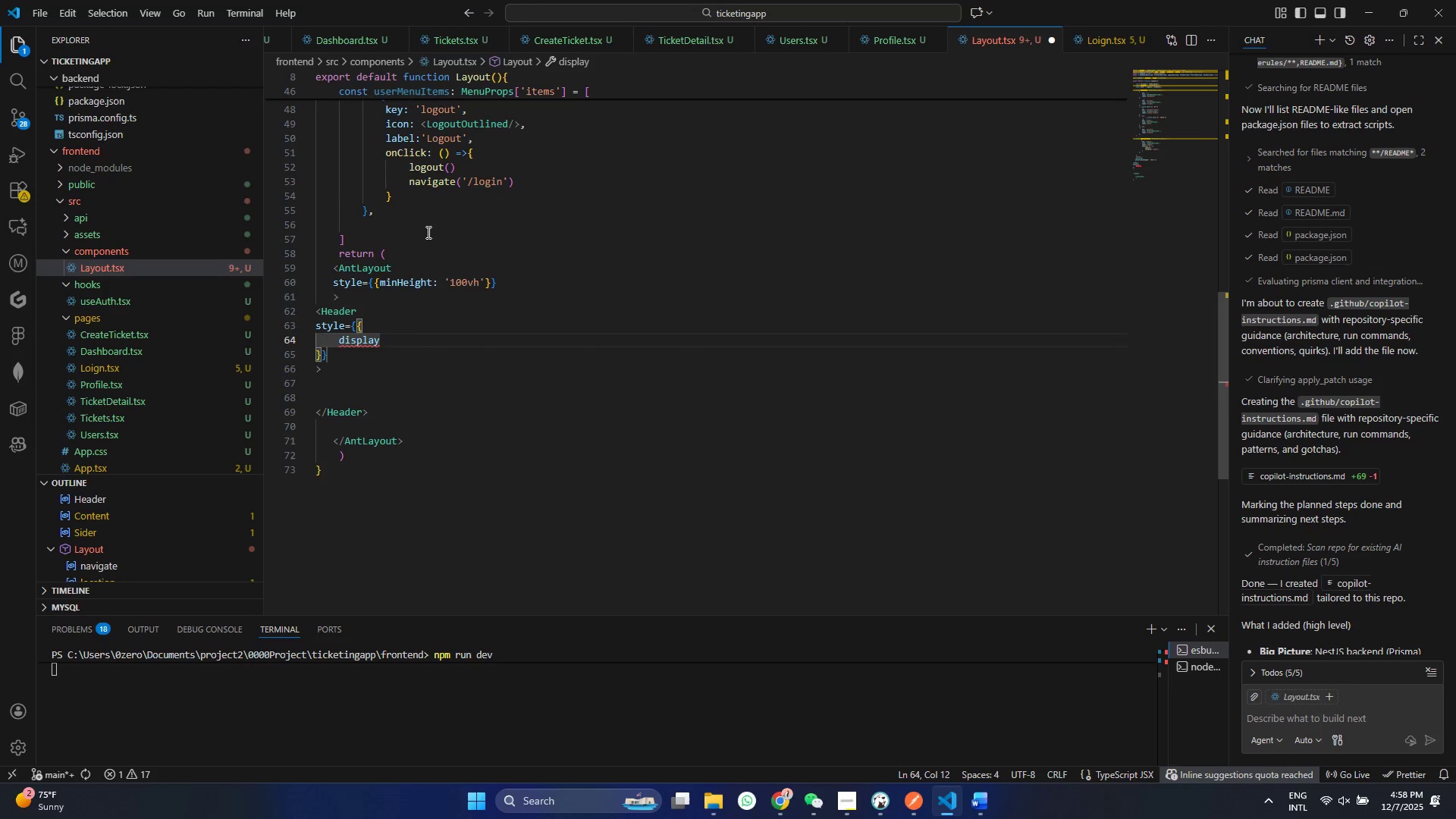 
key(Shift+ShiftRight)
 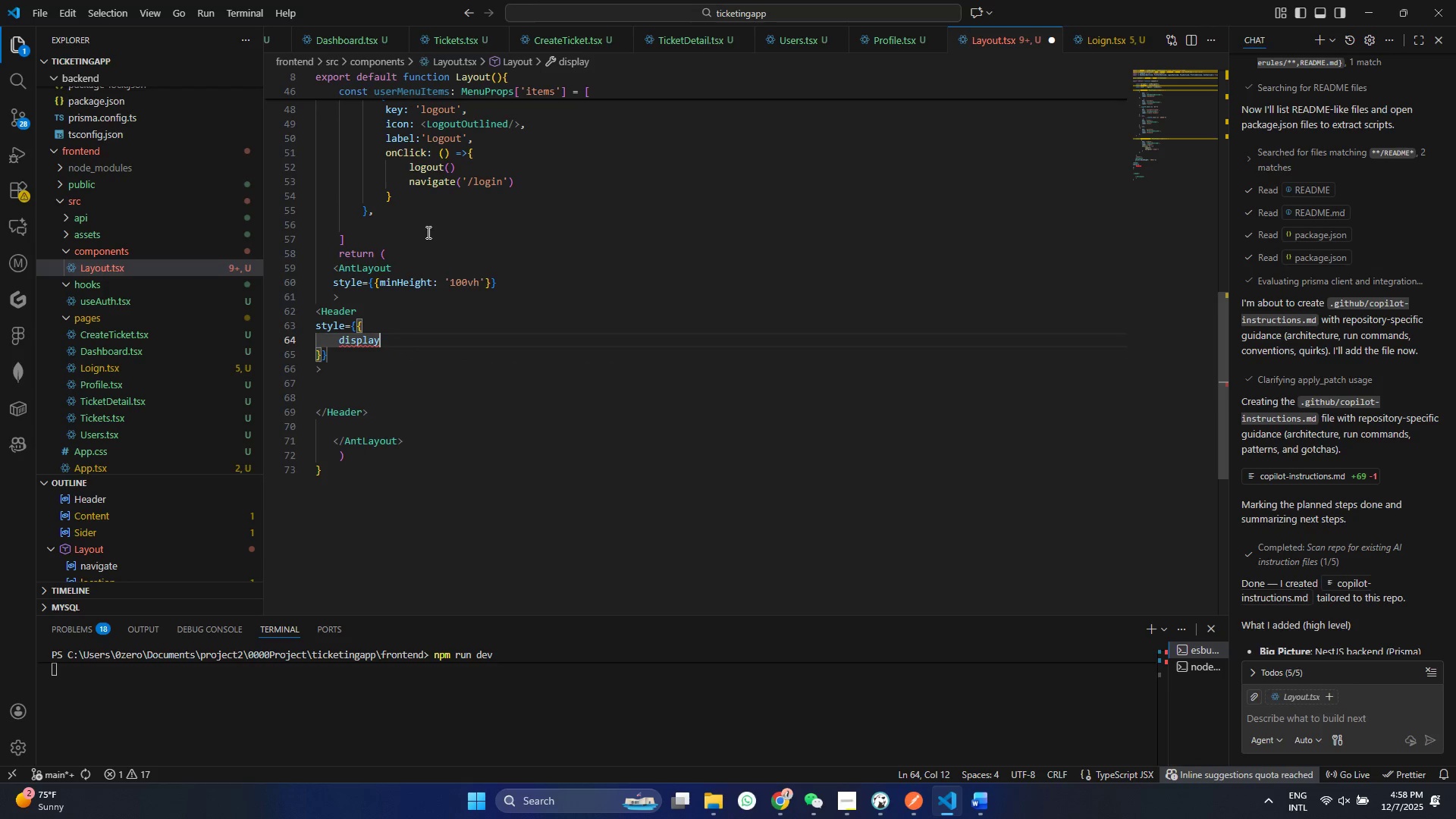 
key(Shift+Semicolon)
 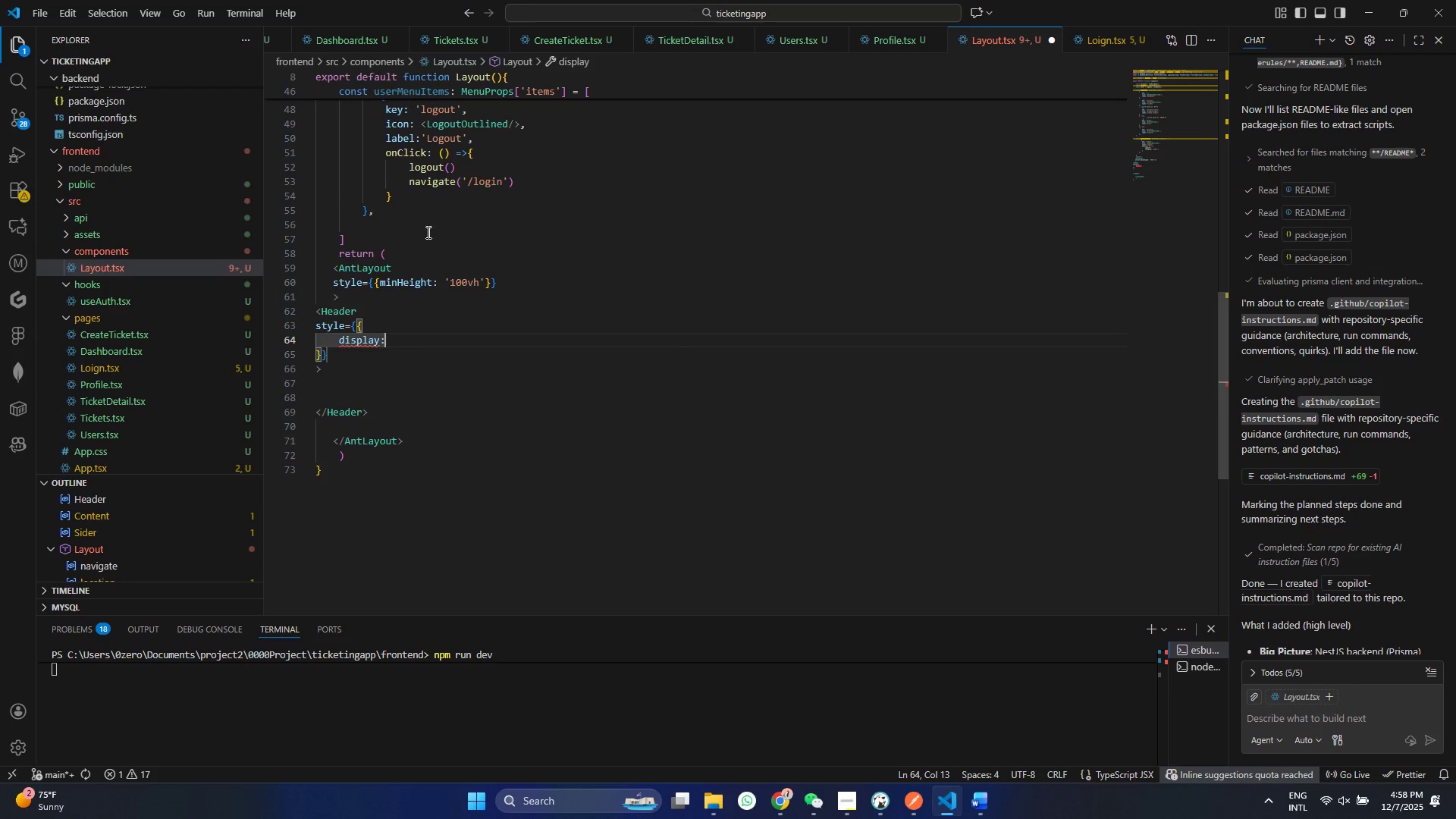 
key(Space)
 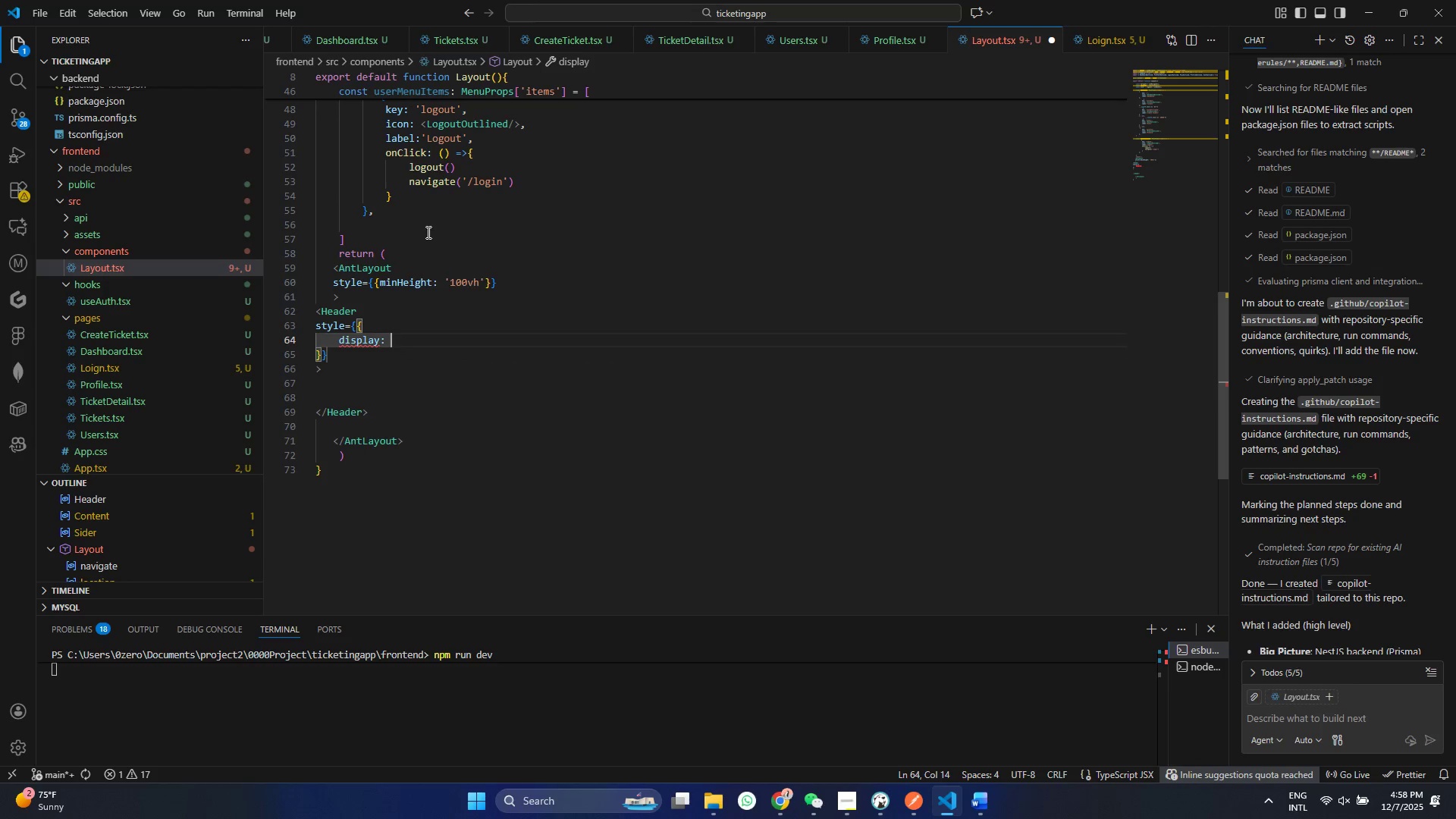 
hold_key(key=ShiftRight, duration=0.77)
 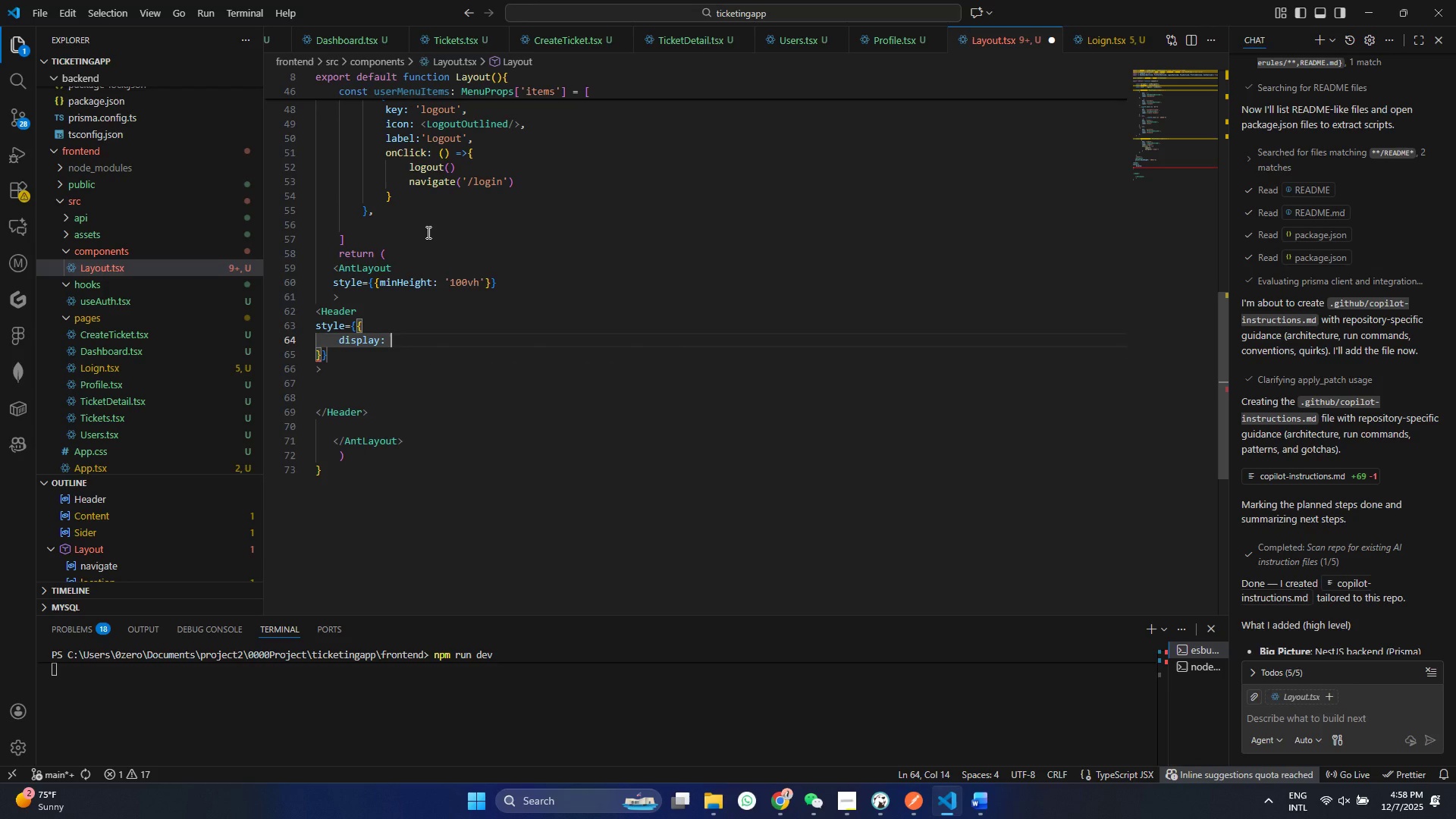 
key(Quote)
 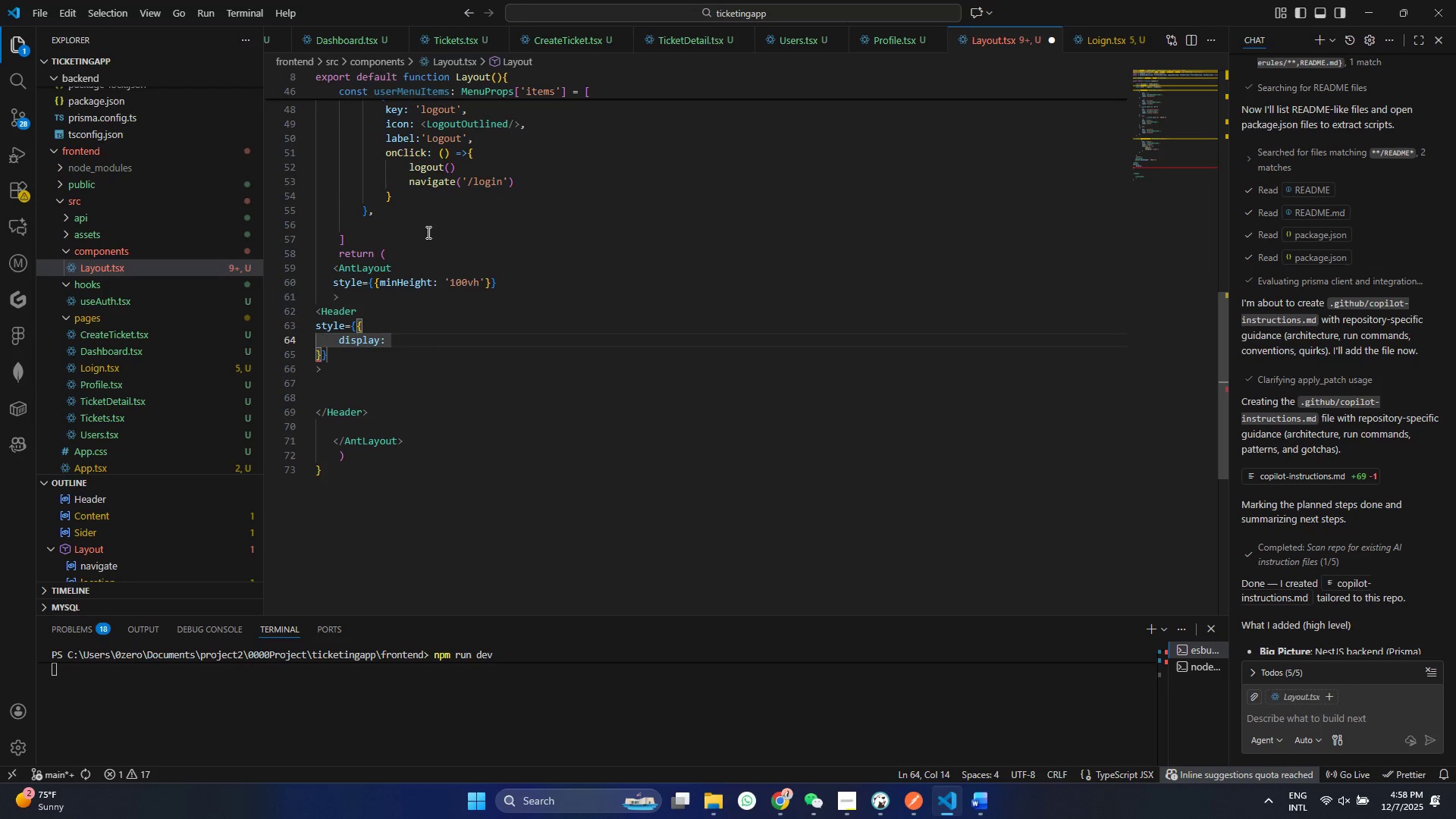 
key(Quote)
 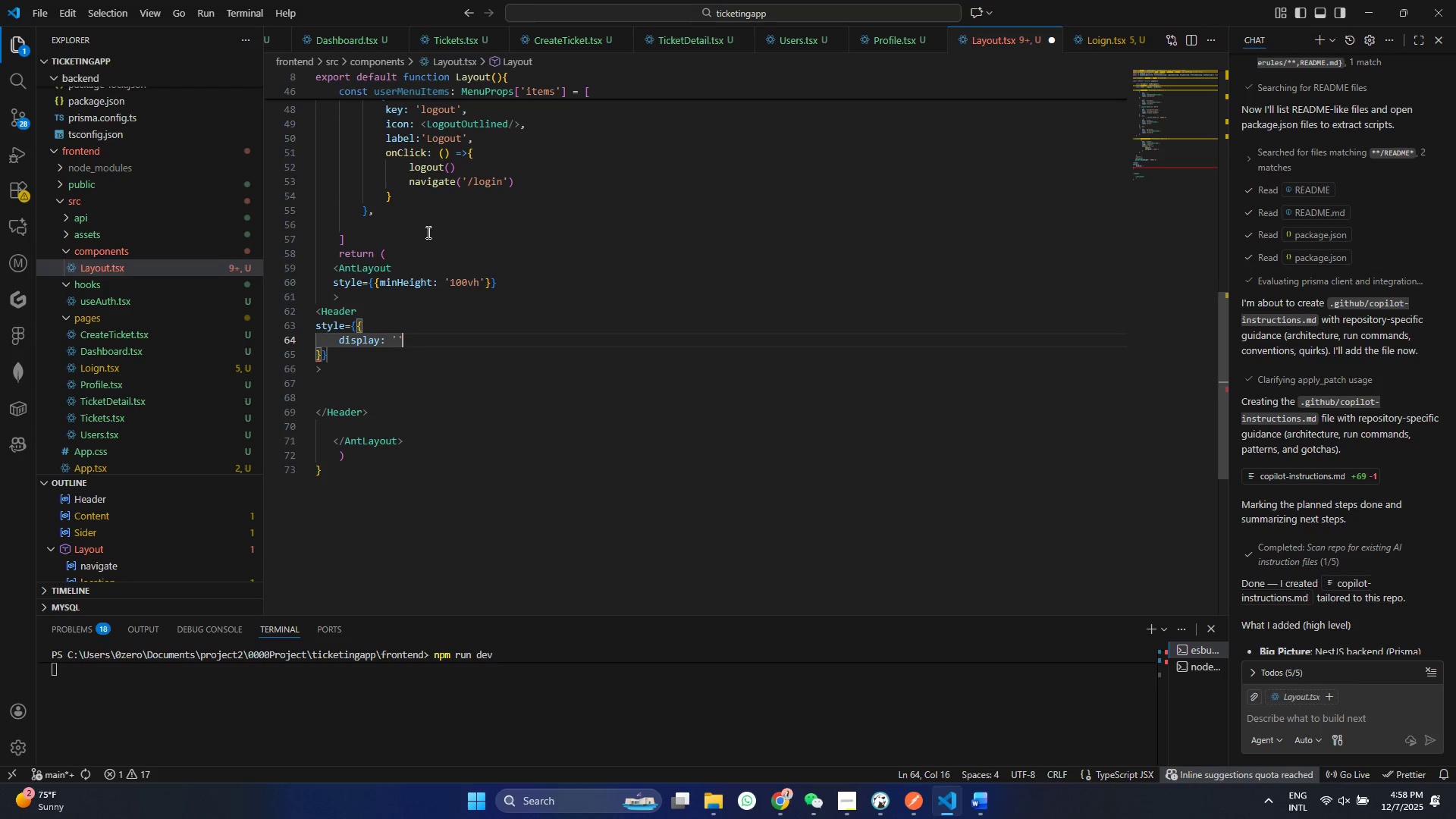 
key(Control+ControlRight)
 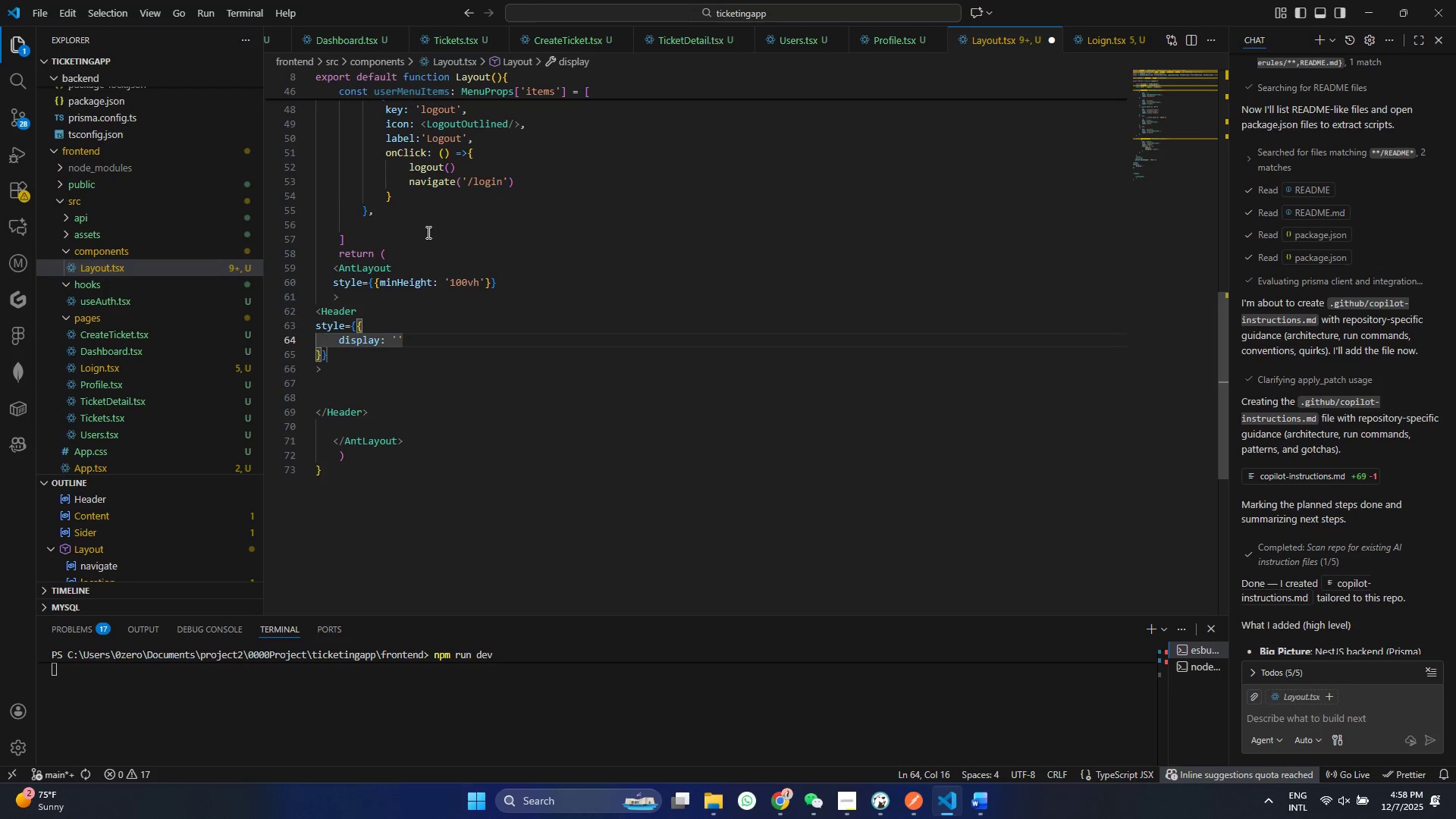 
key(Control+ControlRight)
 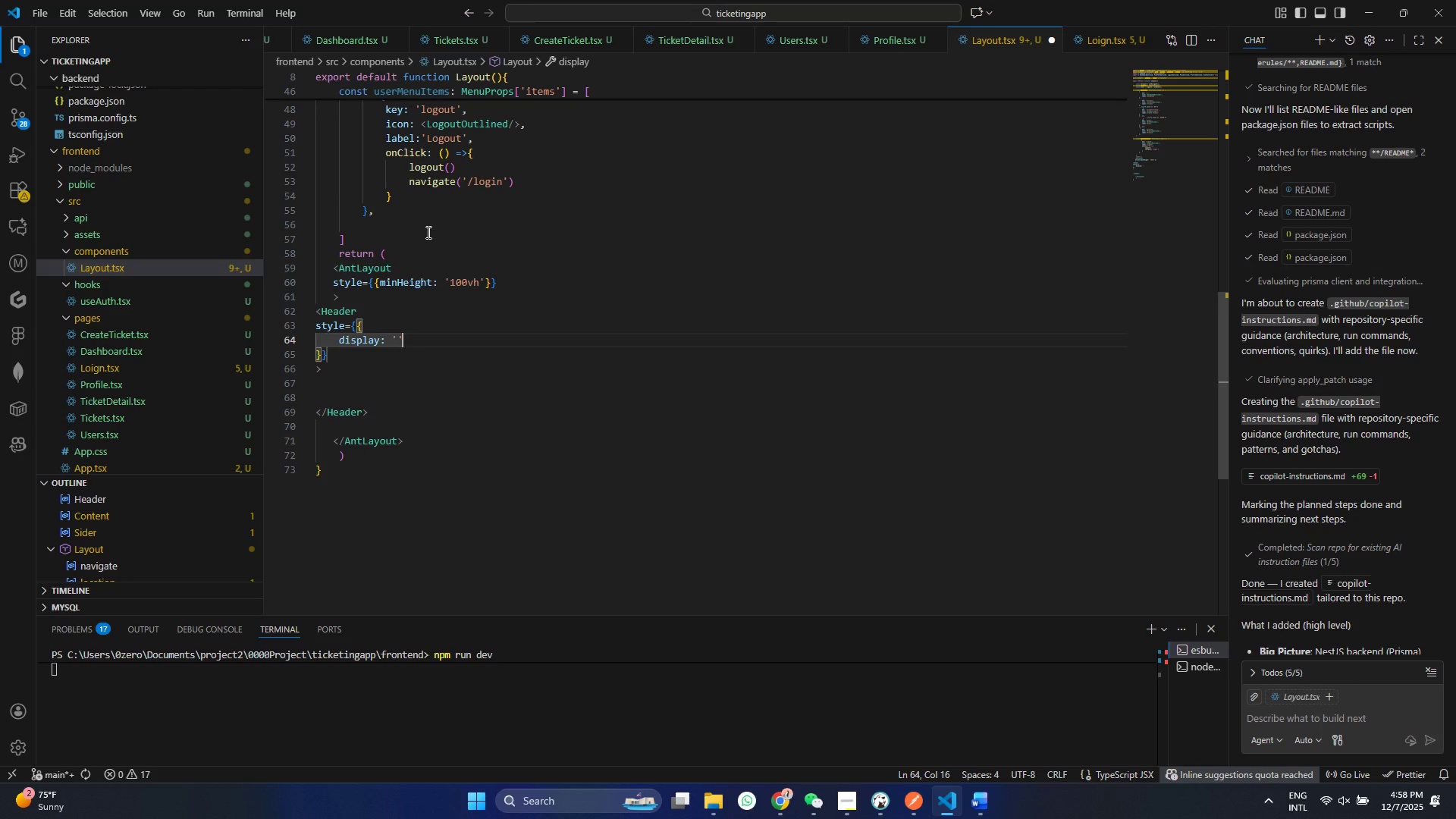 
key(ArrowLeft)
 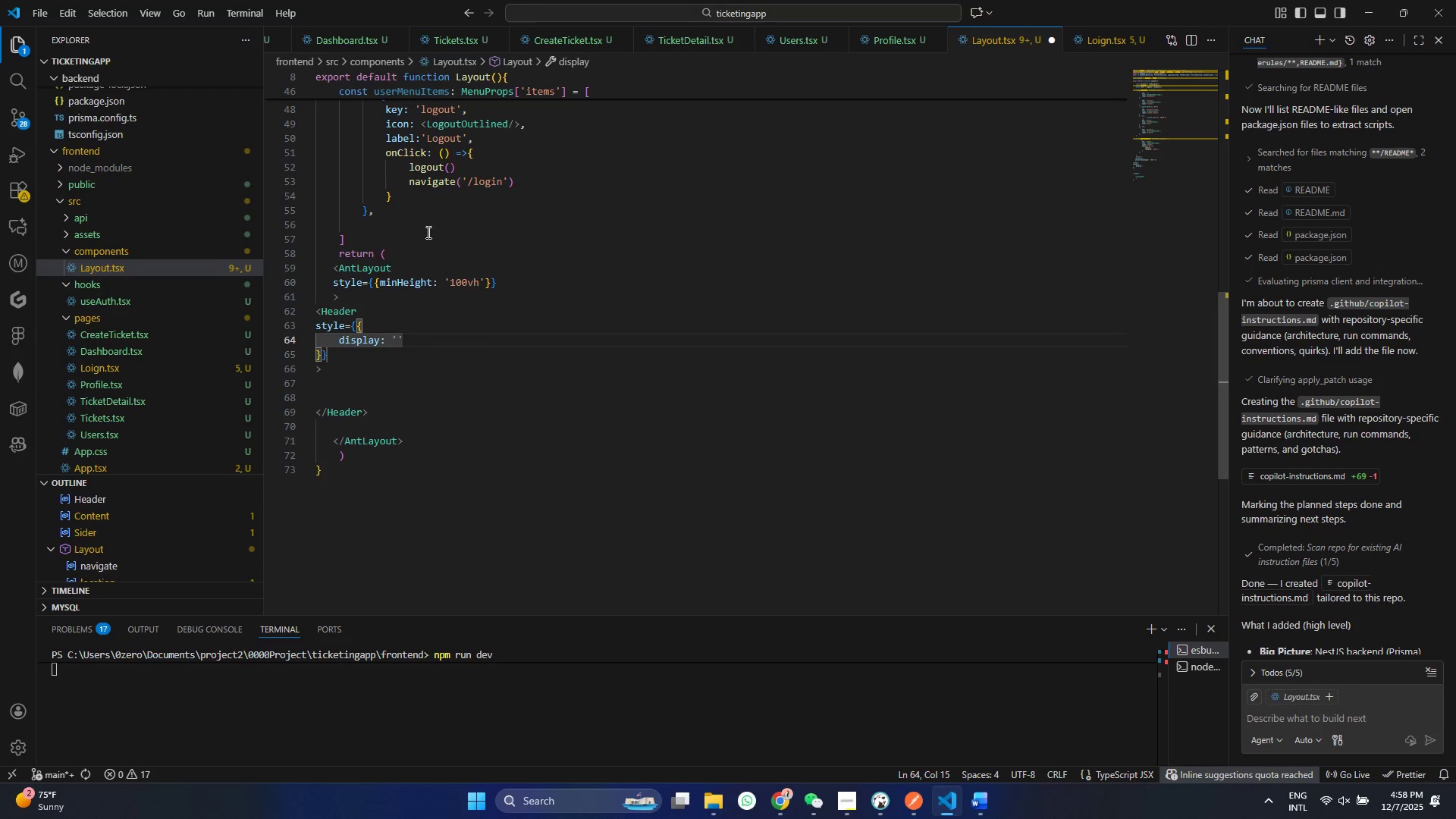 
type(flex)
 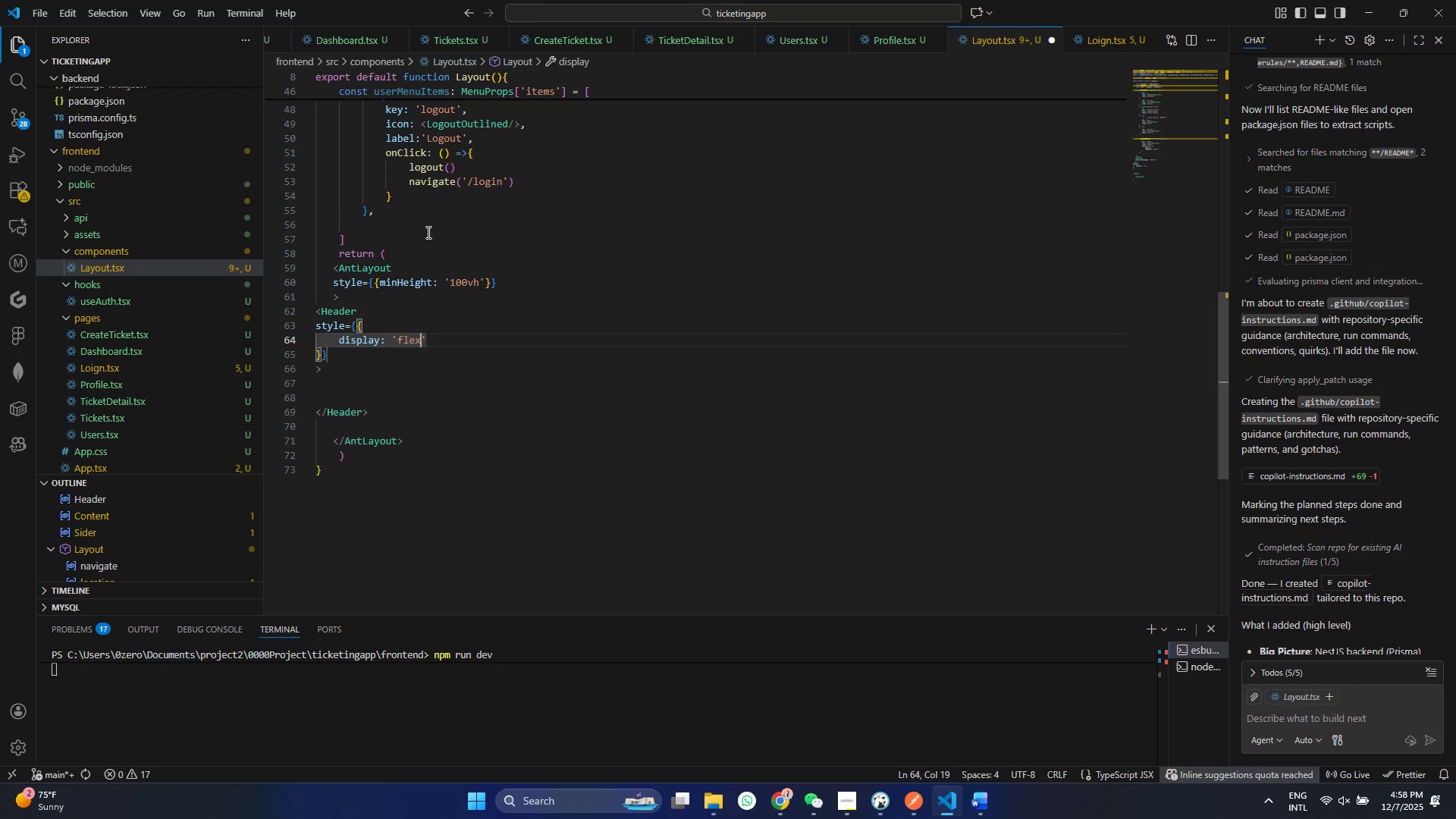 
key(ArrowRight)
 